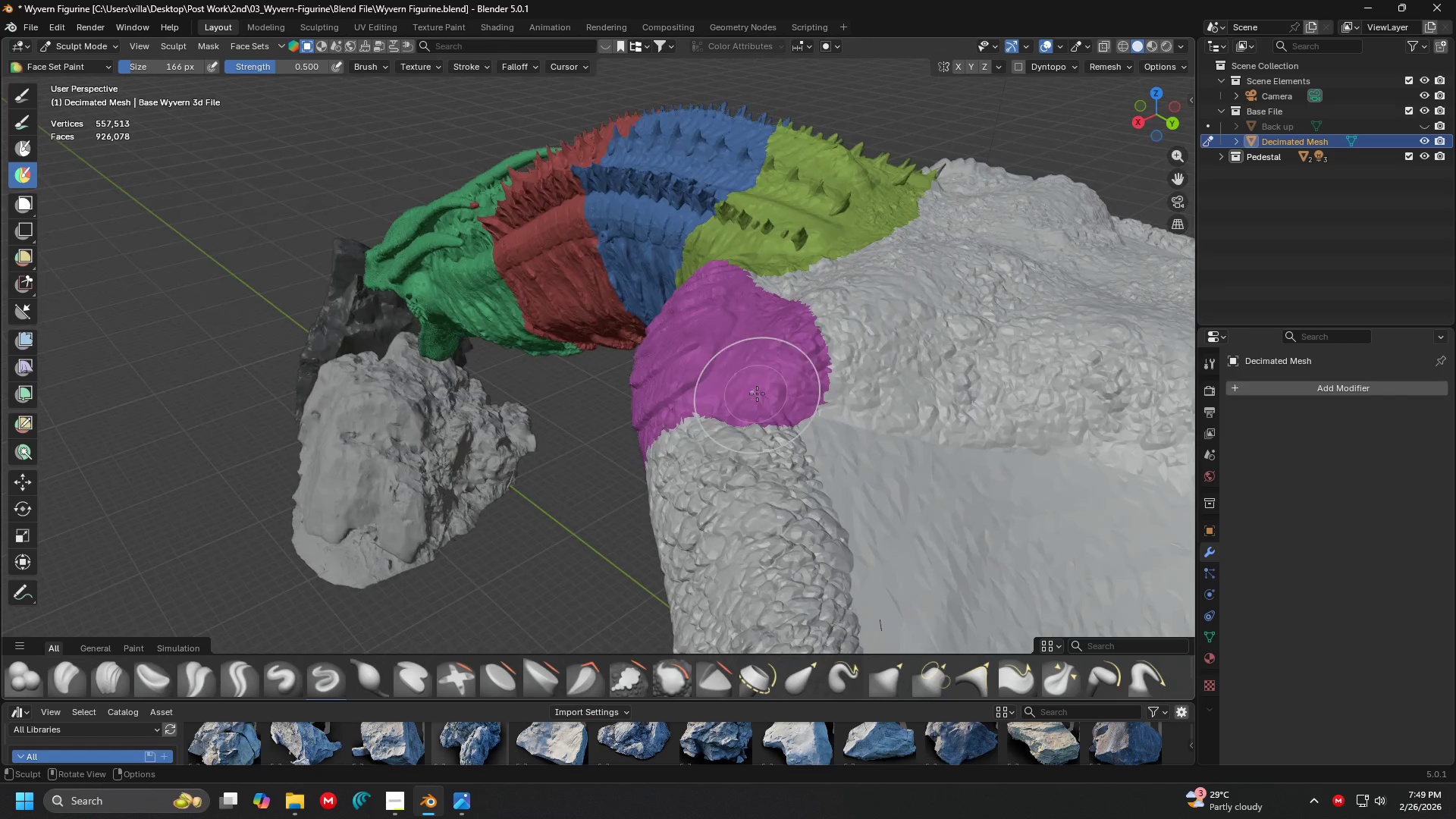 
left_click_drag(start_coordinate=[764, 379], to_coordinate=[754, 388])
 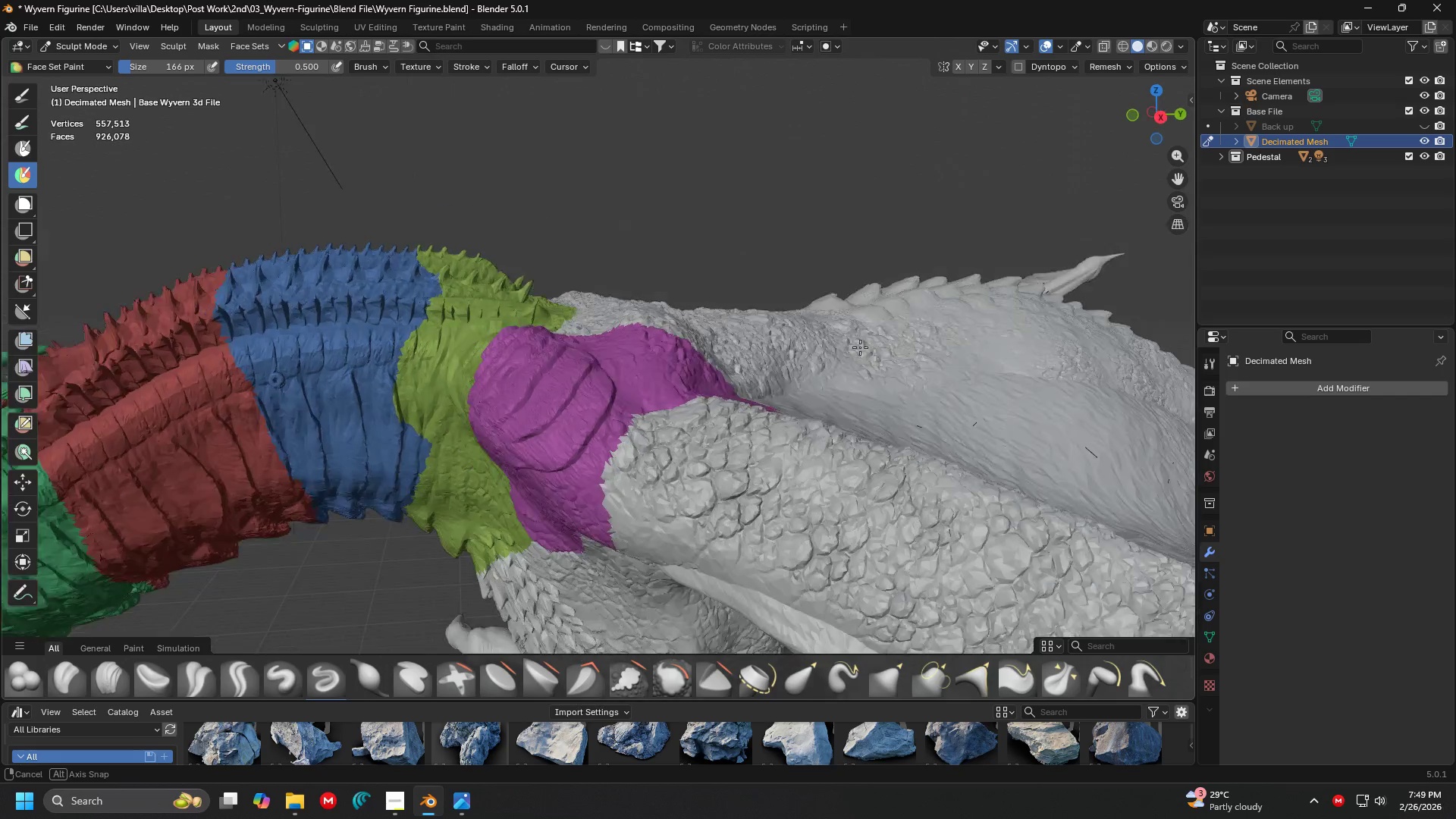 
hold_key(key=ControlLeft, duration=0.52)
 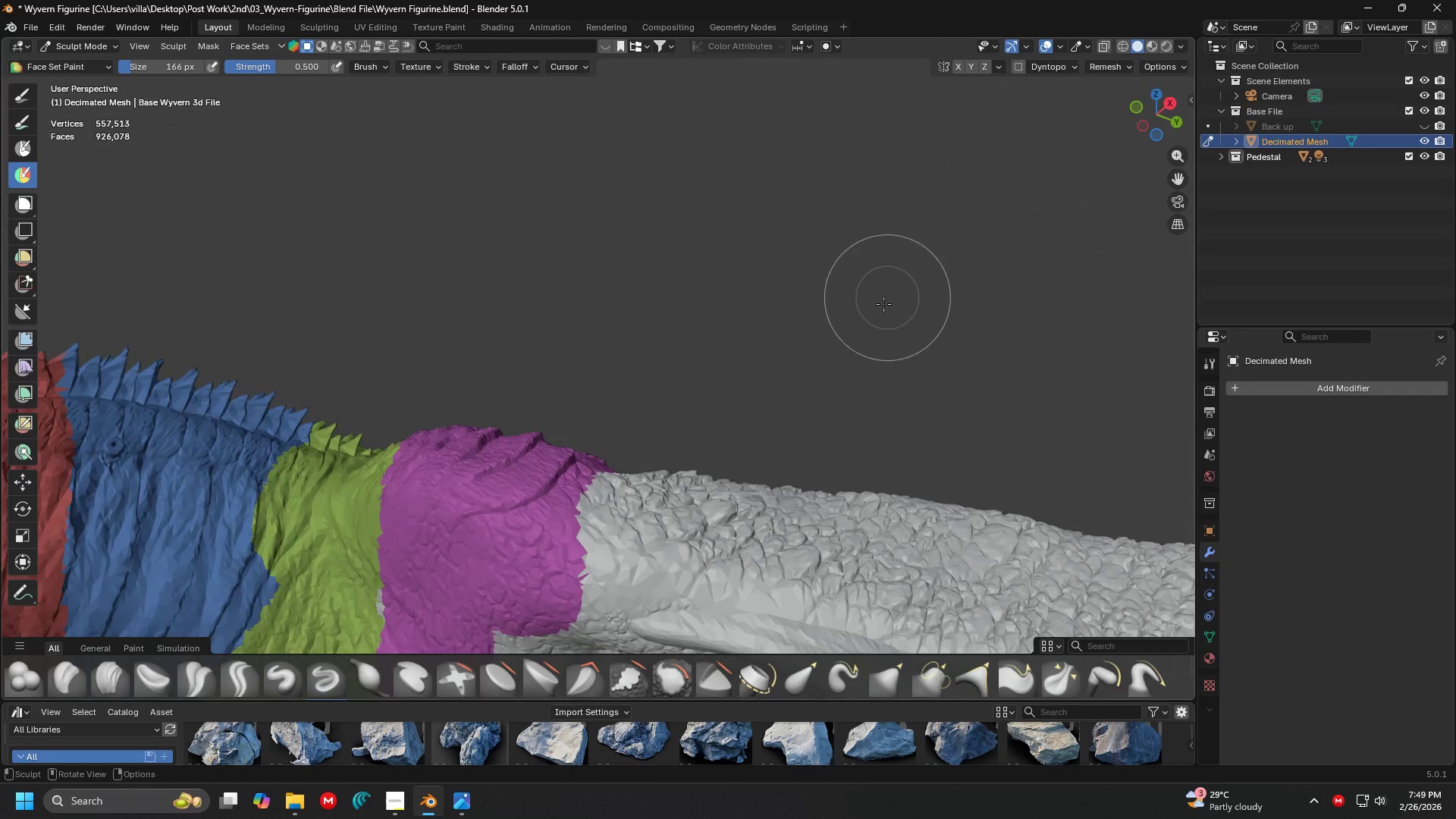 
hold_key(key=ShiftLeft, duration=0.33)
 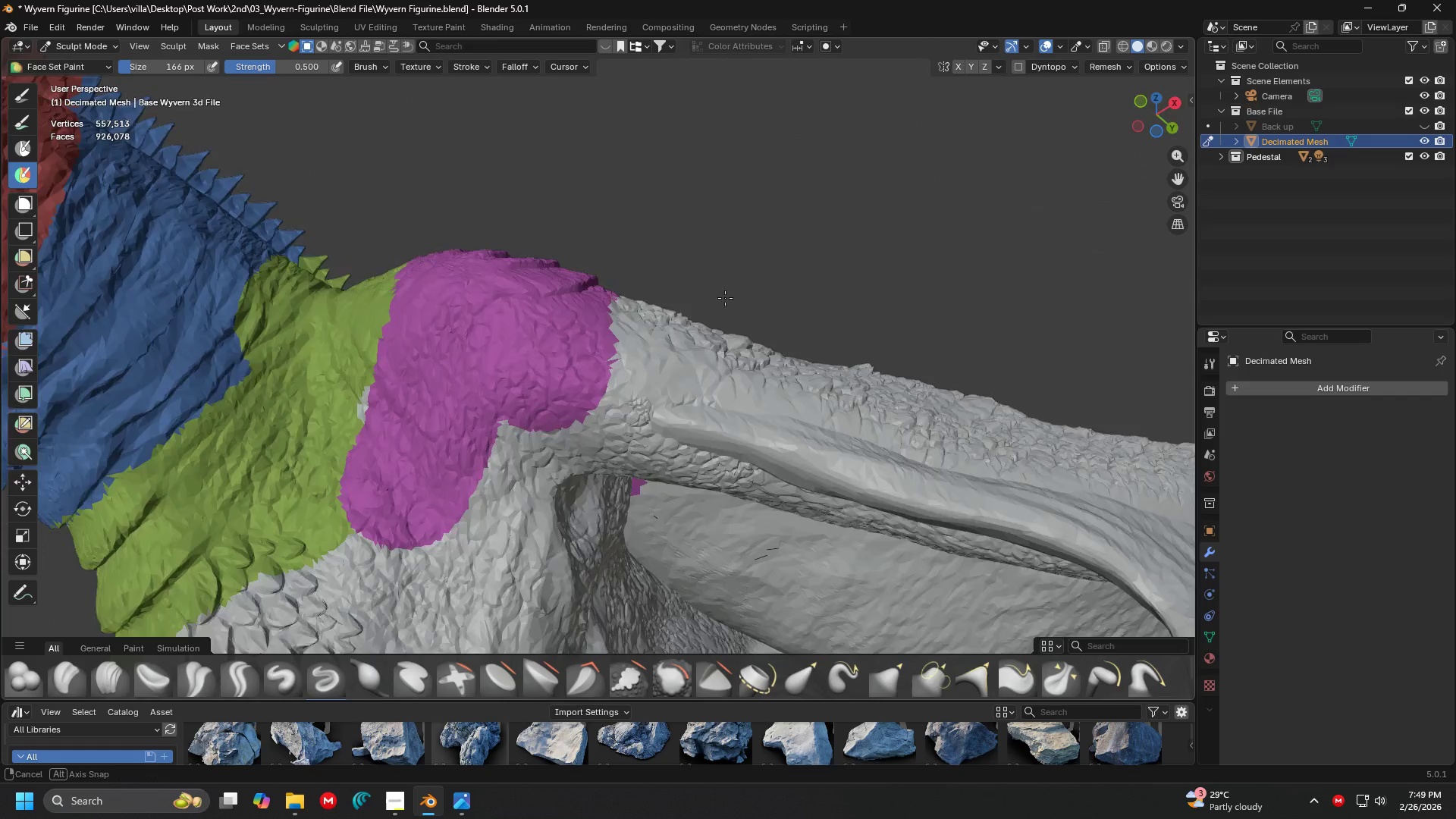 
key(Control+Z)
 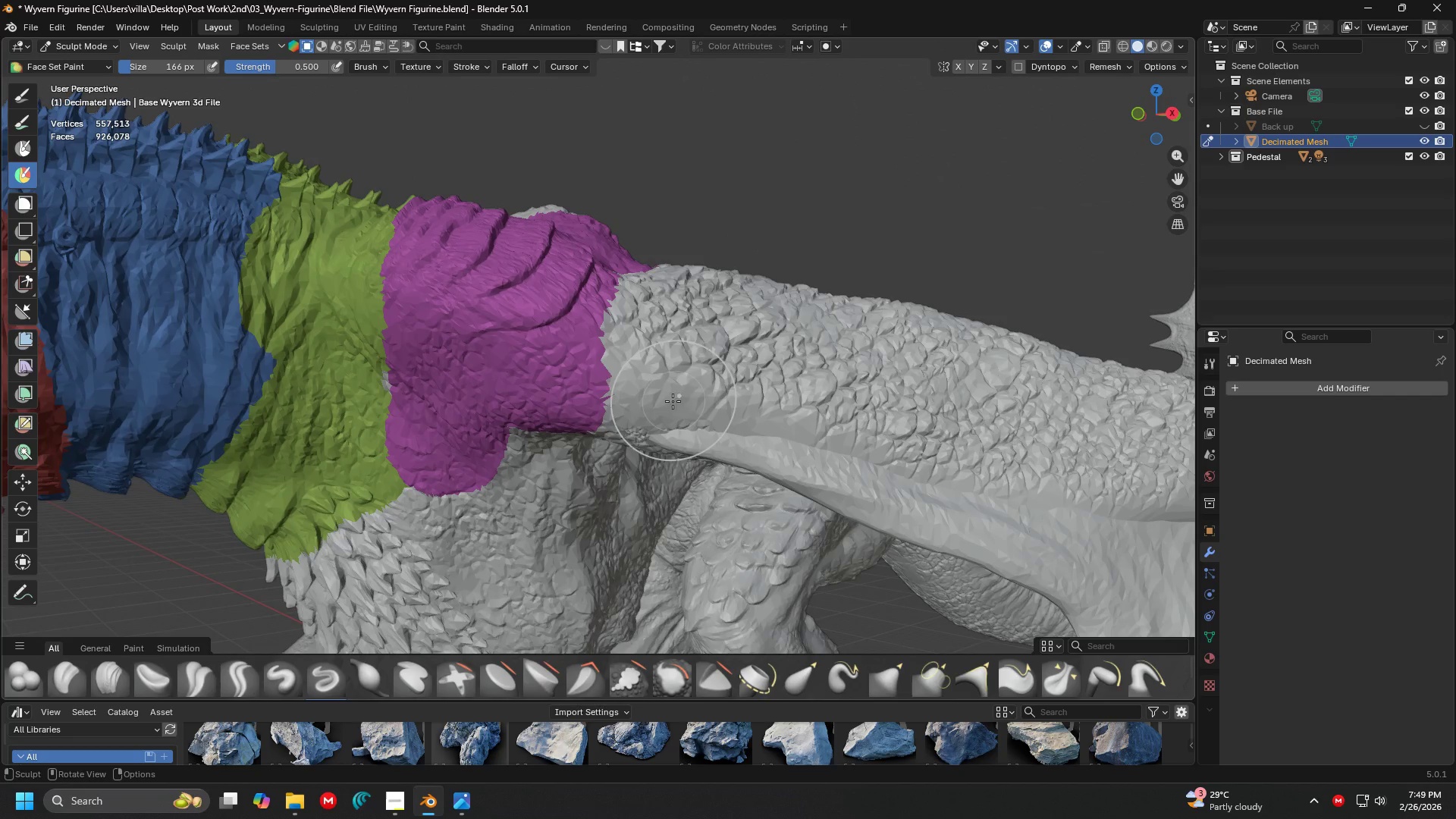 
left_click_drag(start_coordinate=[670, 403], to_coordinate=[589, 360])
 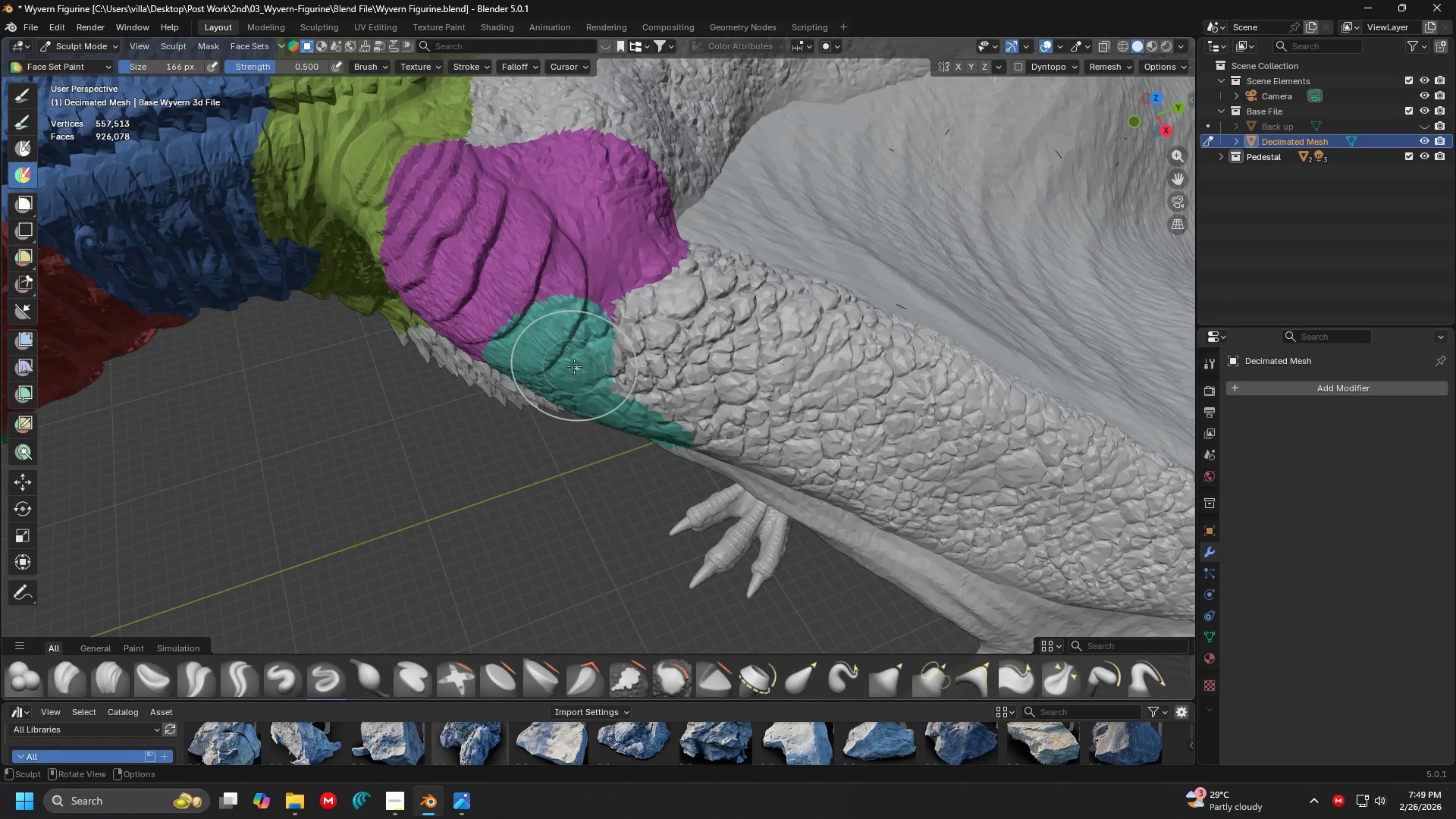 
left_click_drag(start_coordinate=[583, 345], to_coordinate=[693, 294])
 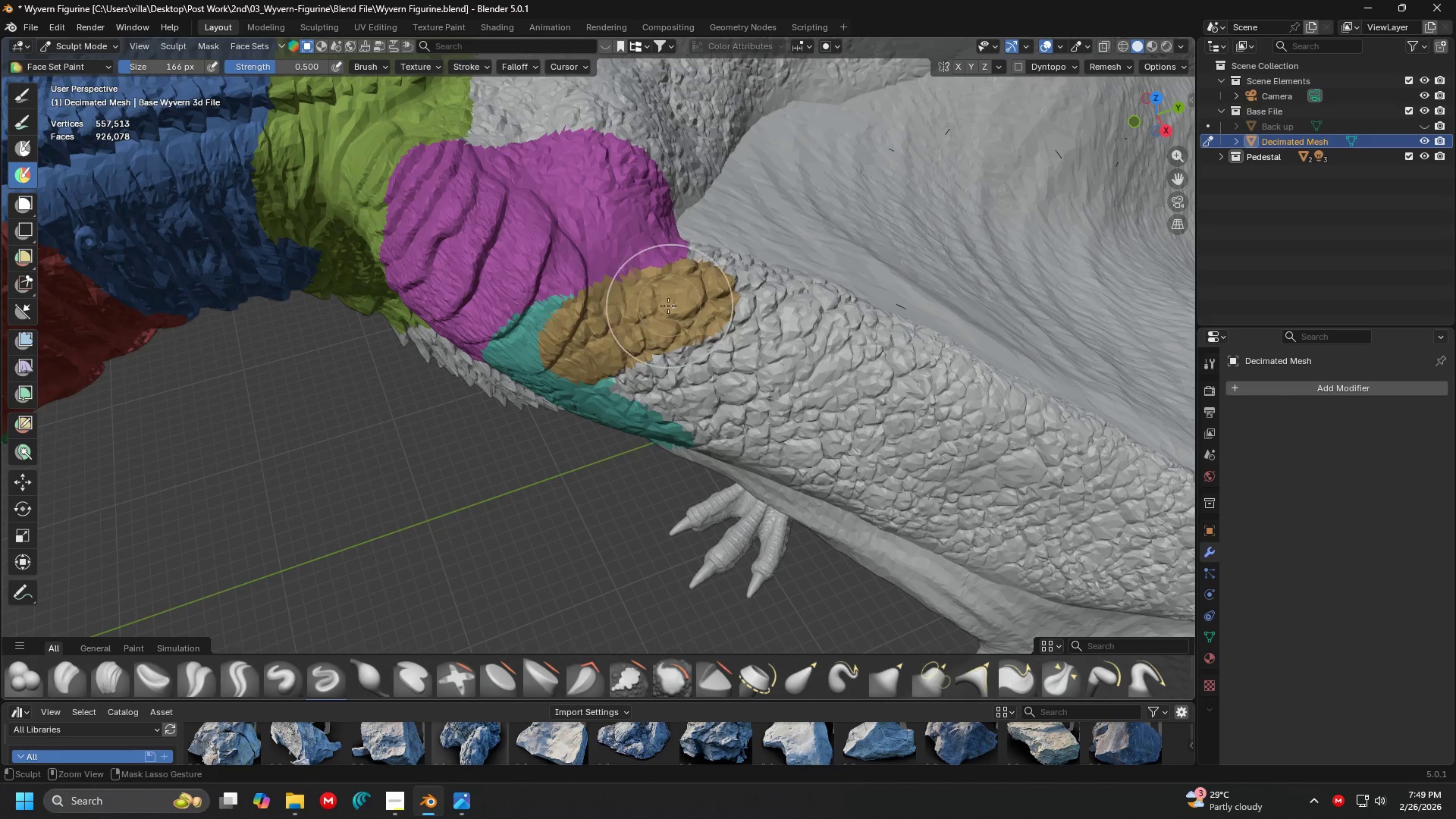 
key(Control+Z)
 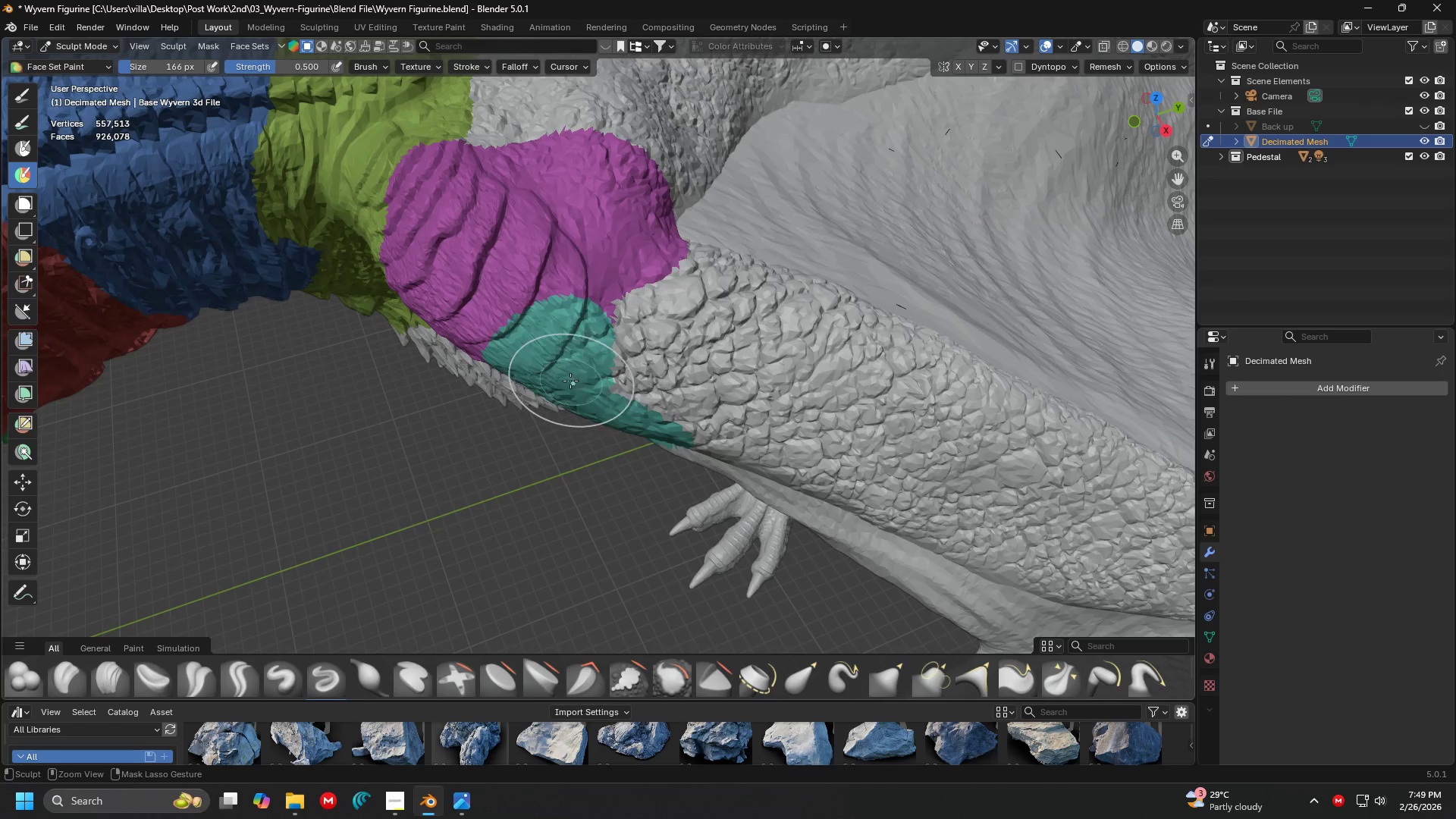 
left_click_drag(start_coordinate=[563, 362], to_coordinate=[601, 420])
 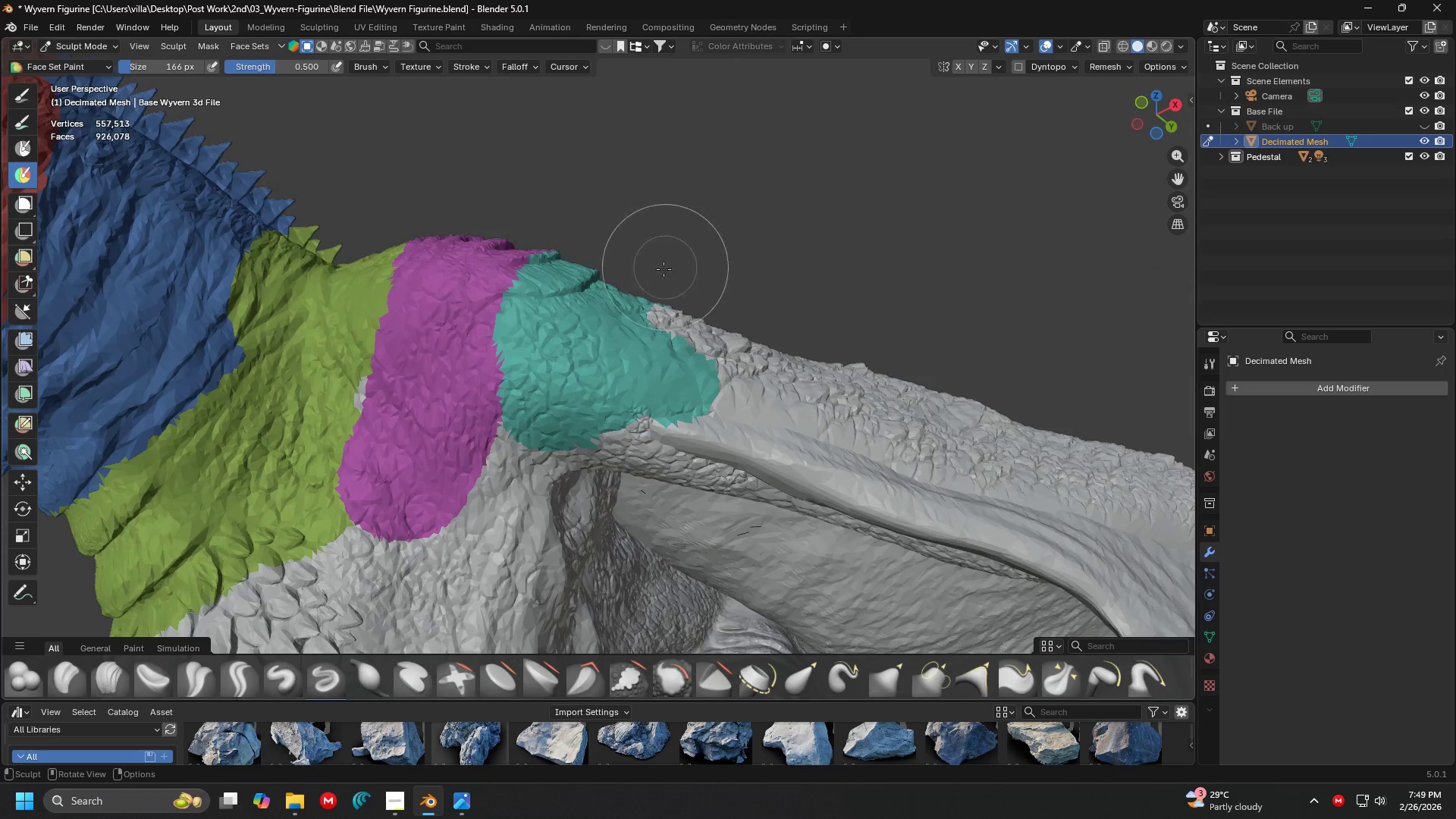 
hold_key(key=ShiftLeft, duration=0.36)
scroll: coordinate [573, 423], scroll_direction: down, amount: 1.0
 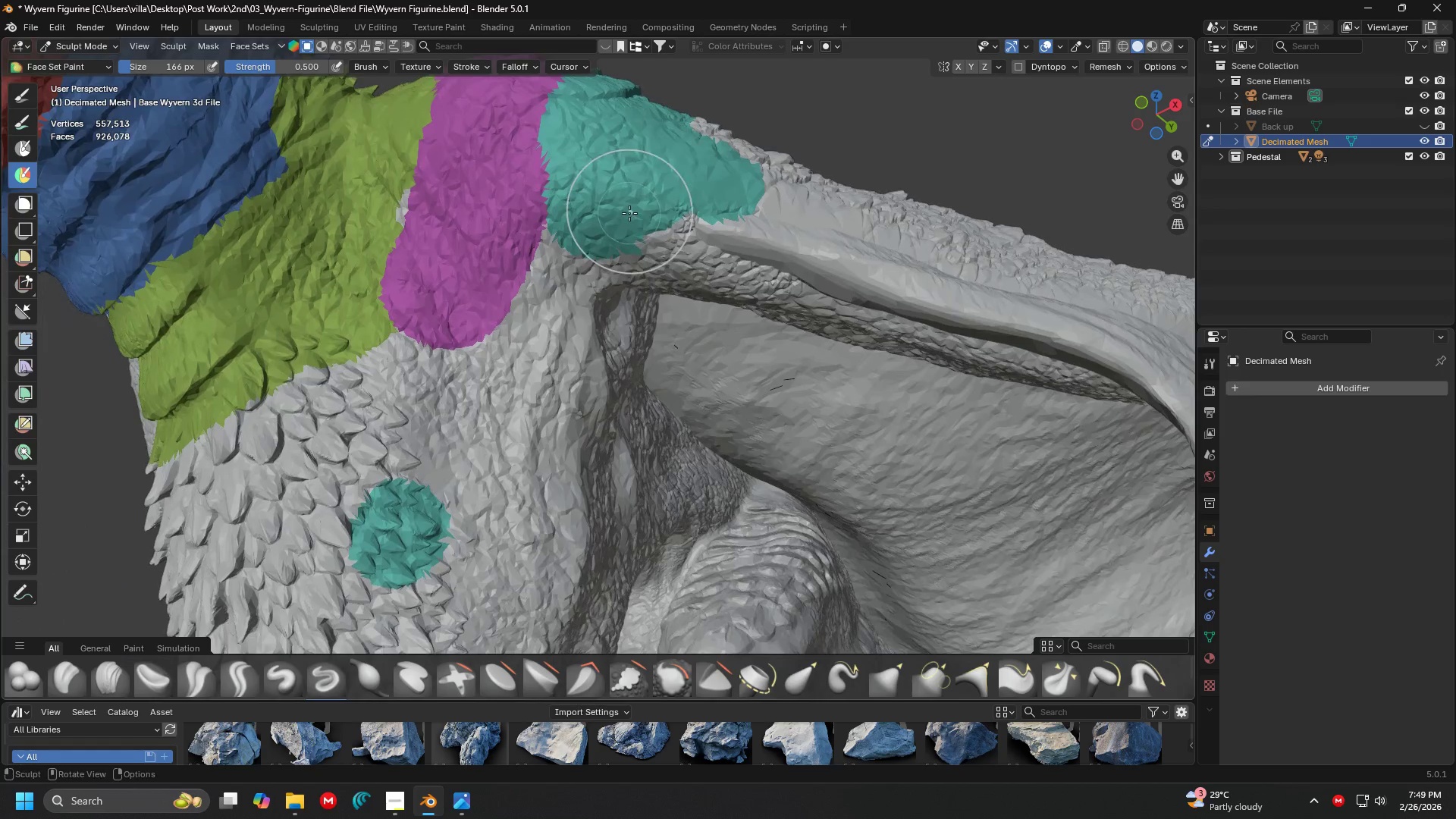 
key(Shift+ShiftLeft)
 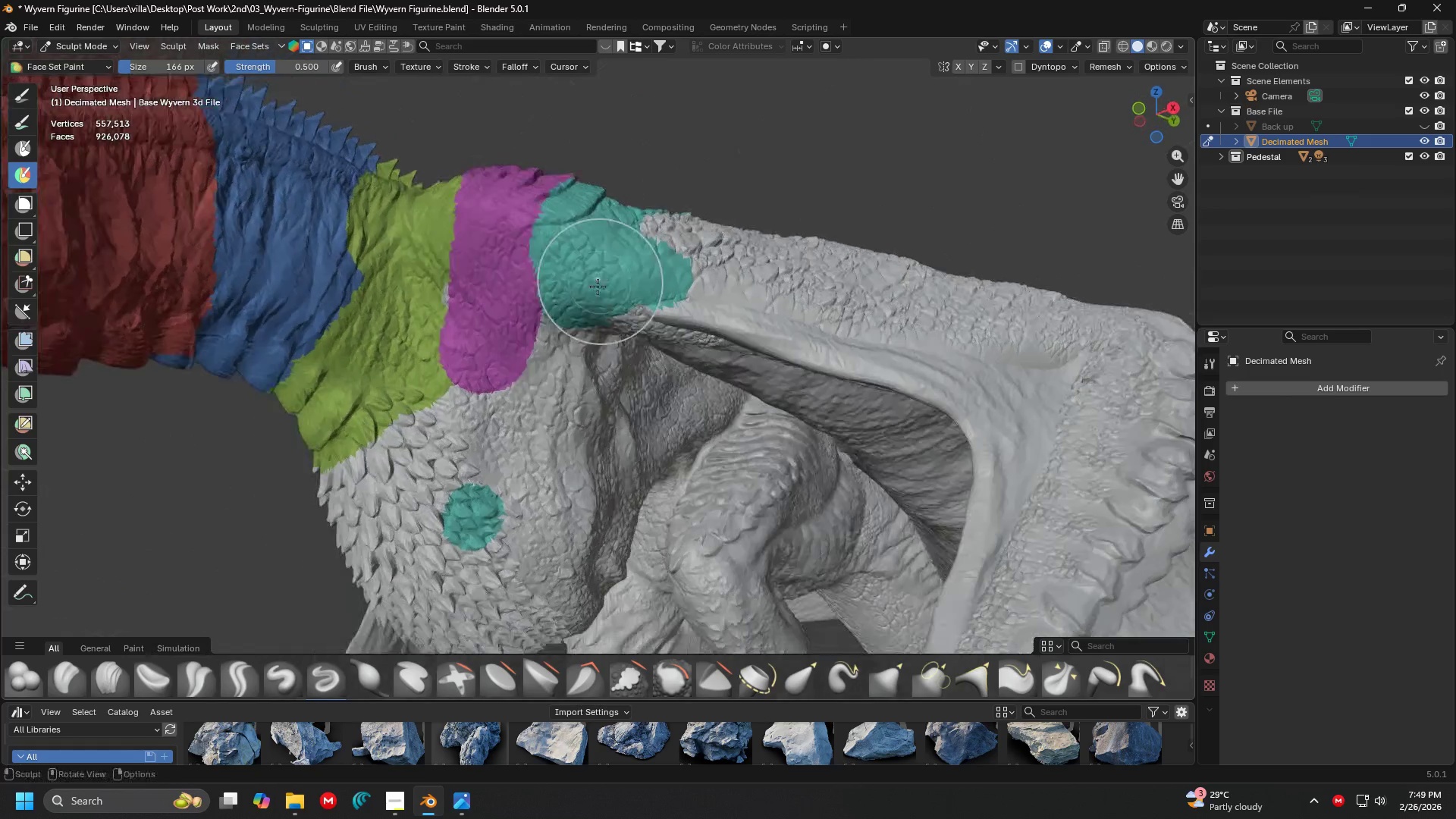 
scroll: coordinate [629, 213], scroll_direction: down, amount: 2.0
 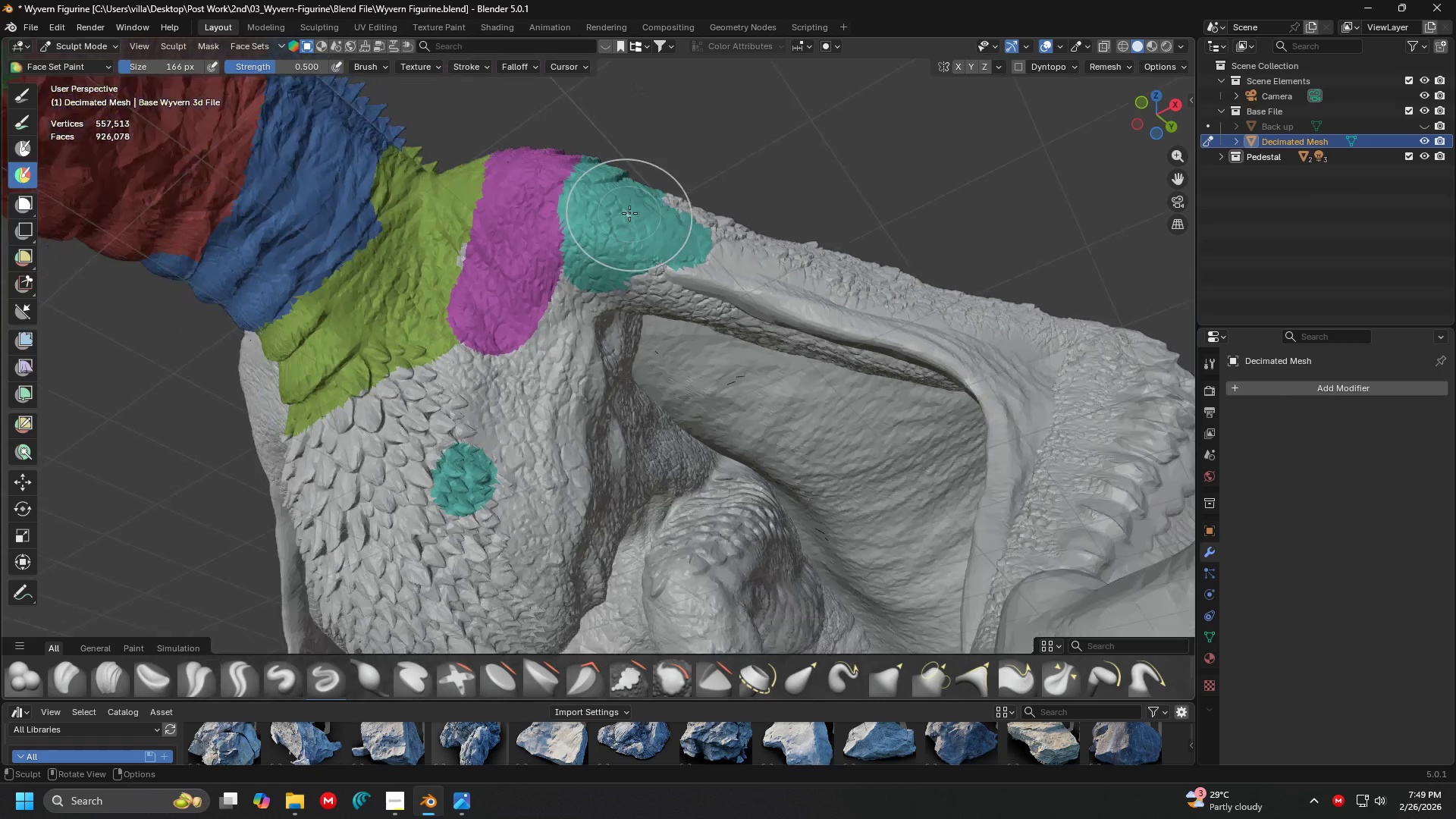 
hold_key(key=ControlLeft, duration=1.06)
left_click_drag(start_coordinate=[514, 476], to_coordinate=[472, 526])
 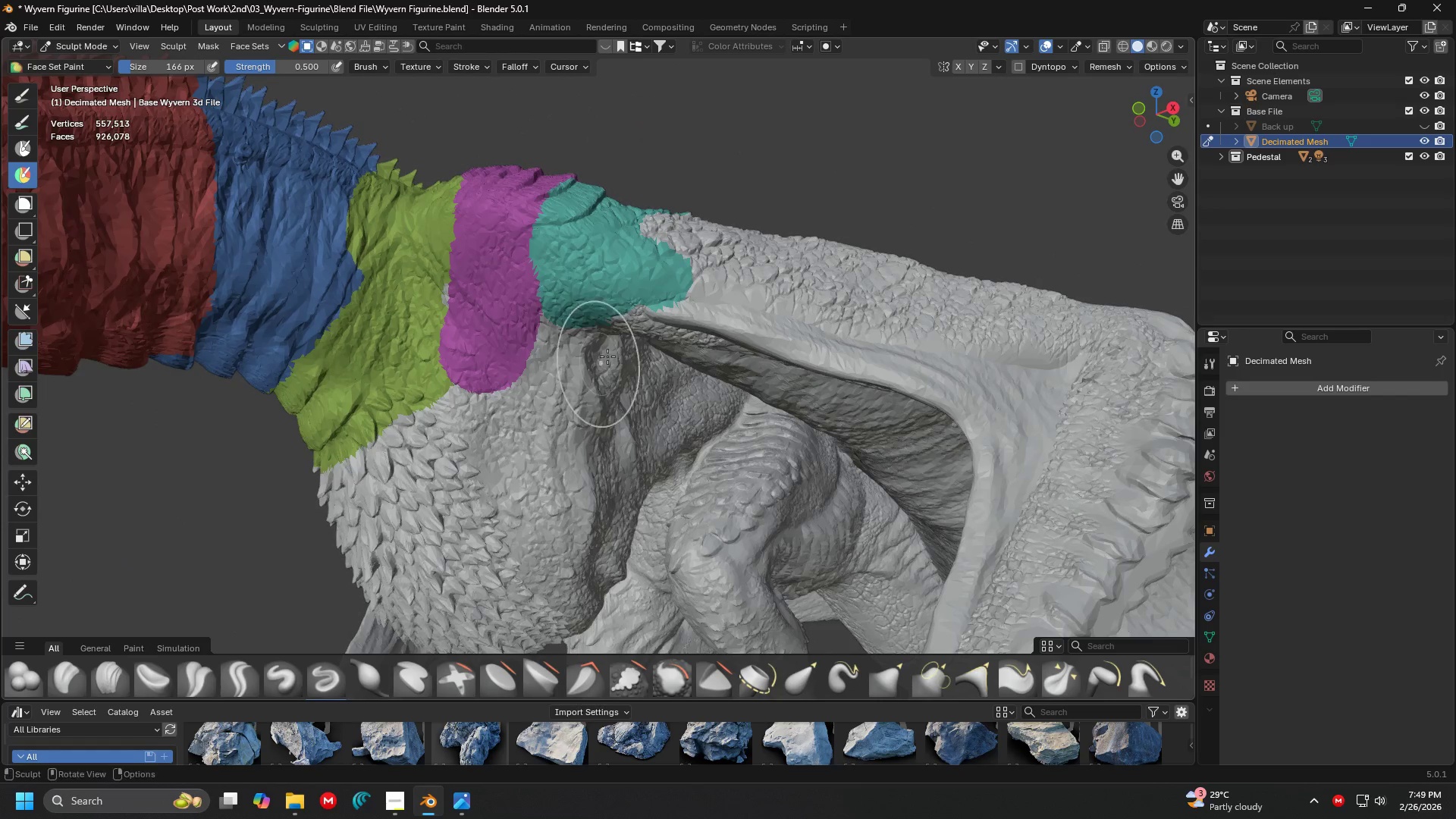 
key(Shift+ShiftLeft)
 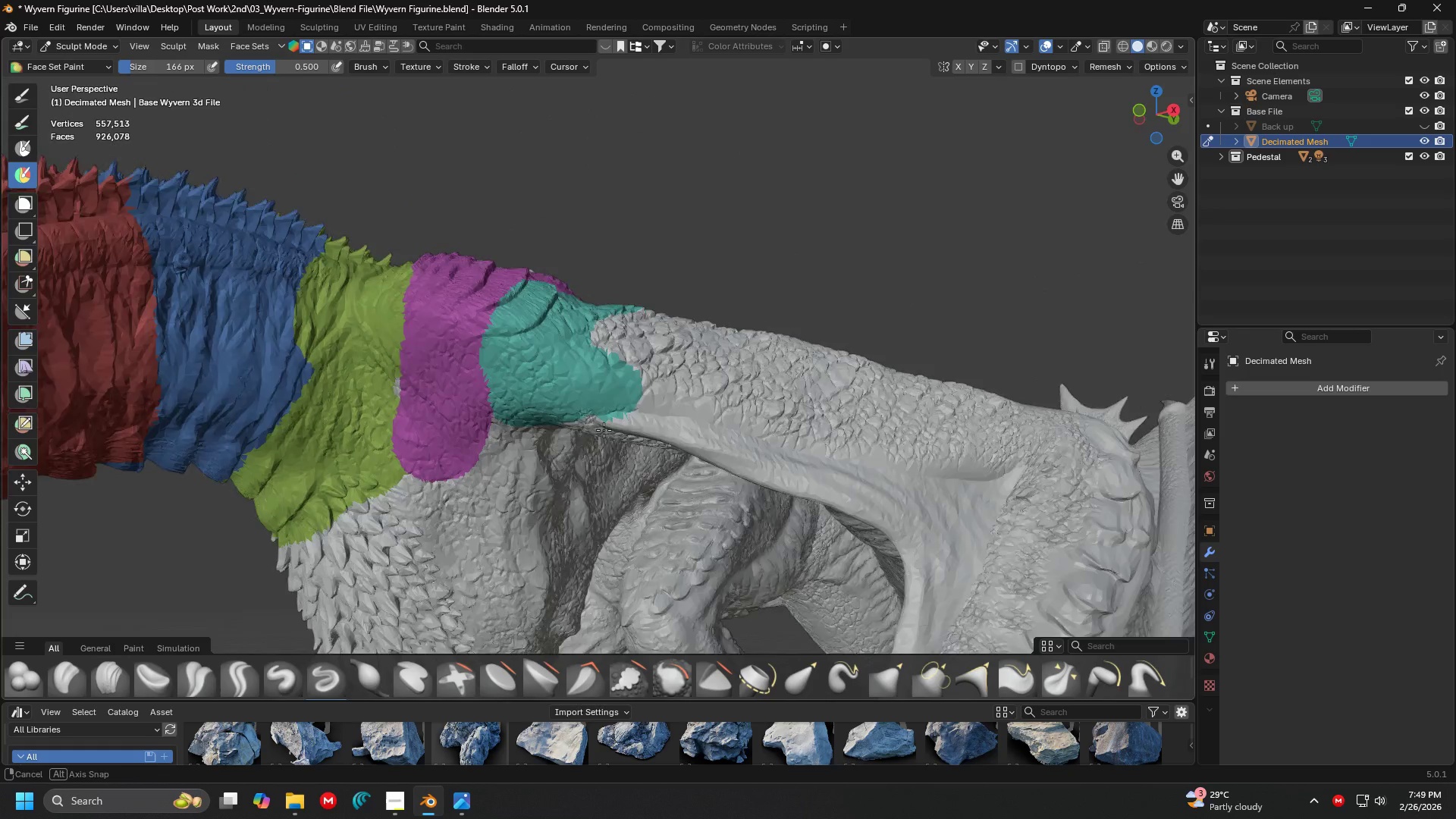 
hold_key(key=ControlLeft, duration=0.31)
 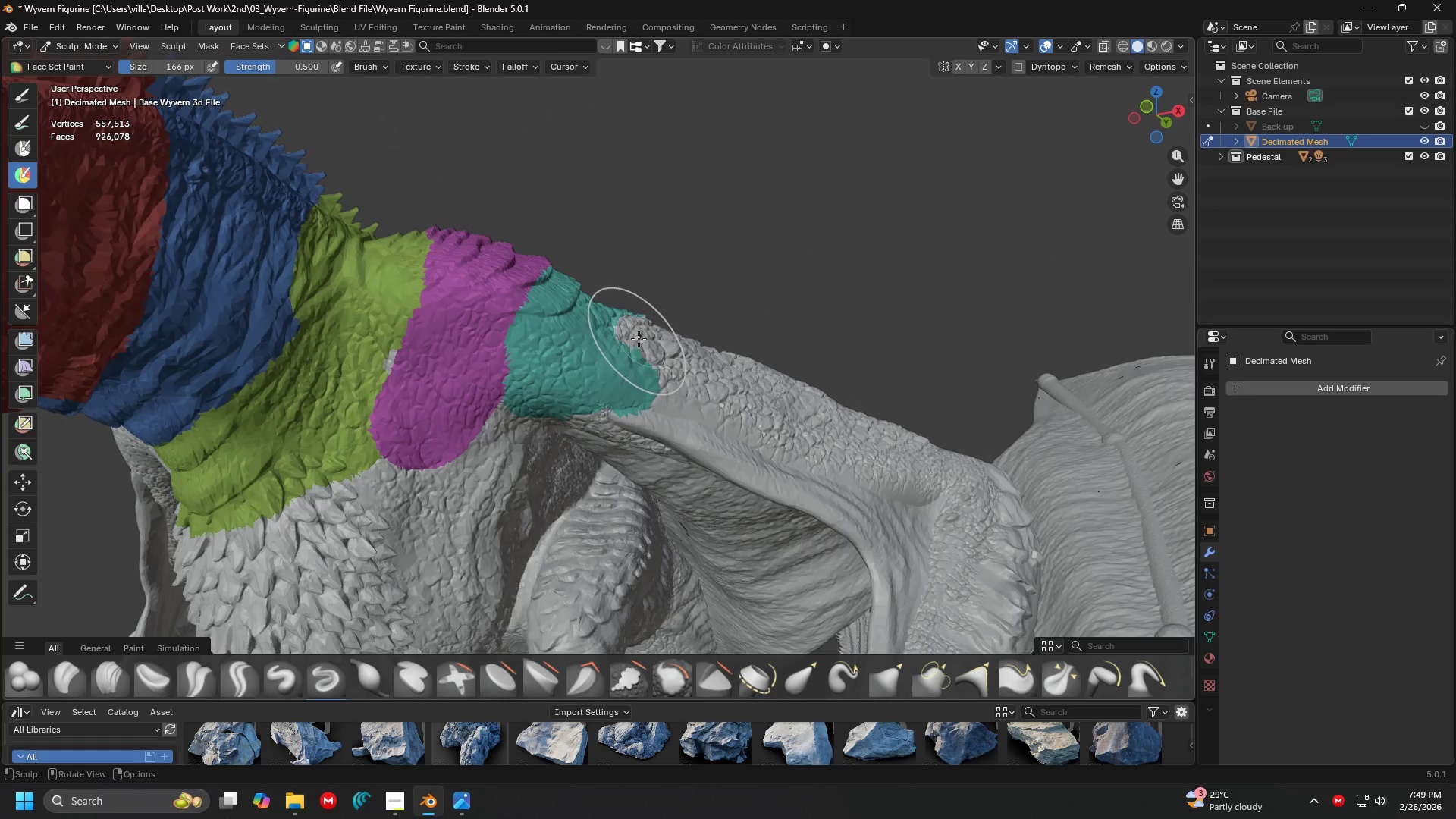 
scroll: coordinate [641, 419], scroll_direction: up, amount: 1.0
 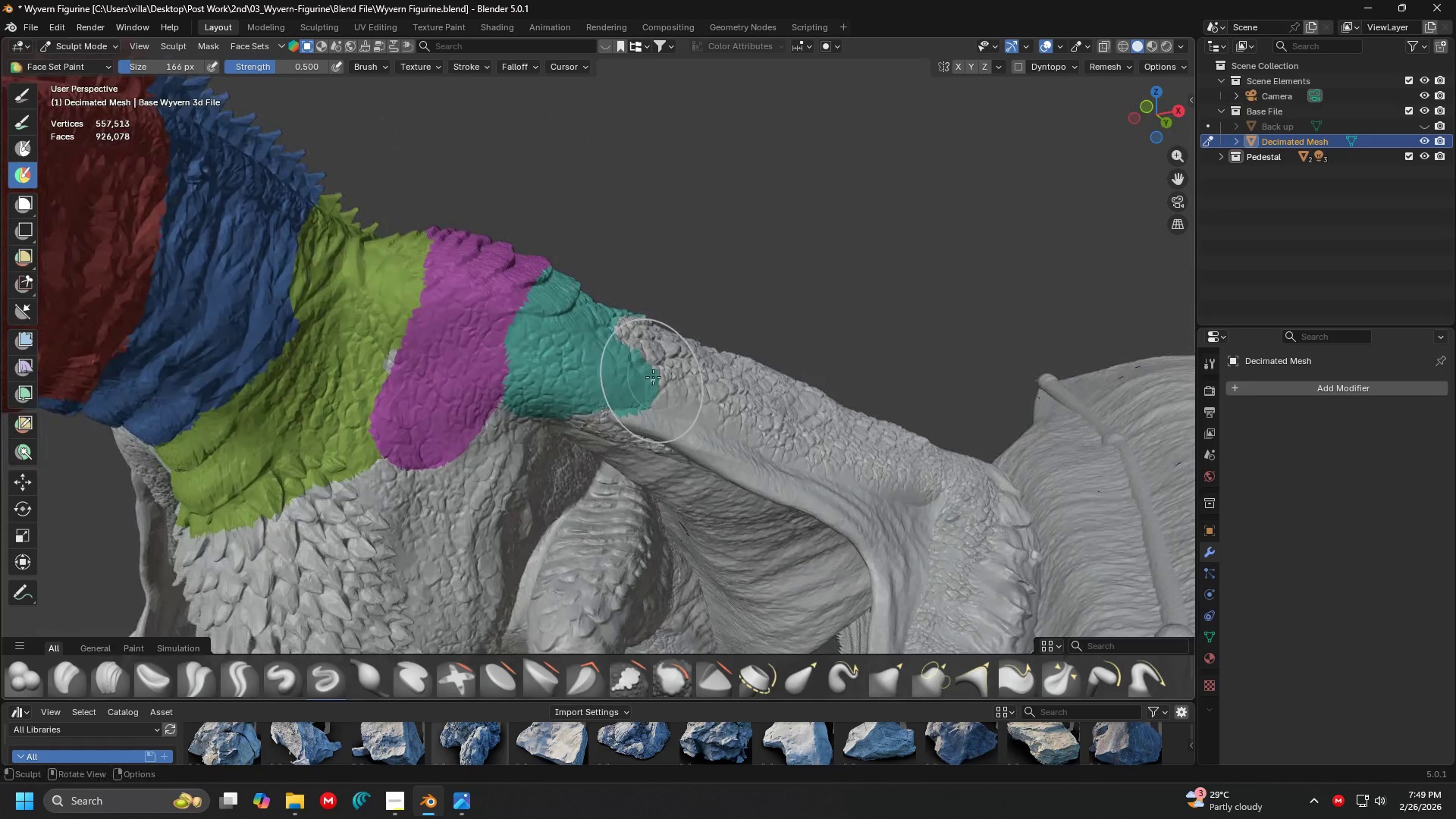 
hold_key(key=ControlLeft, duration=1.5)
left_click_drag(start_coordinate=[597, 363], to_coordinate=[651, 336])
 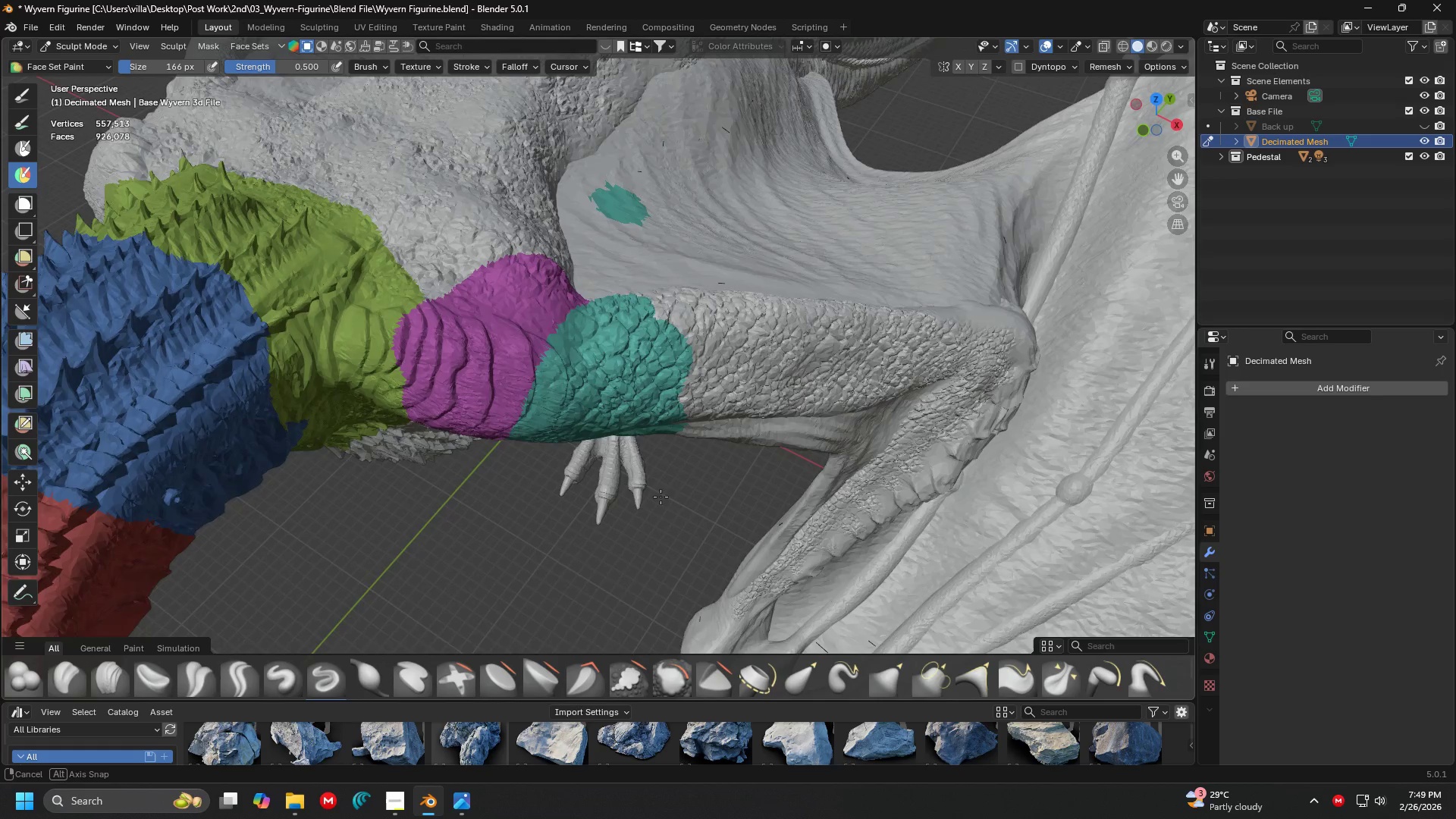 
hold_key(key=ControlLeft, duration=1.16)
 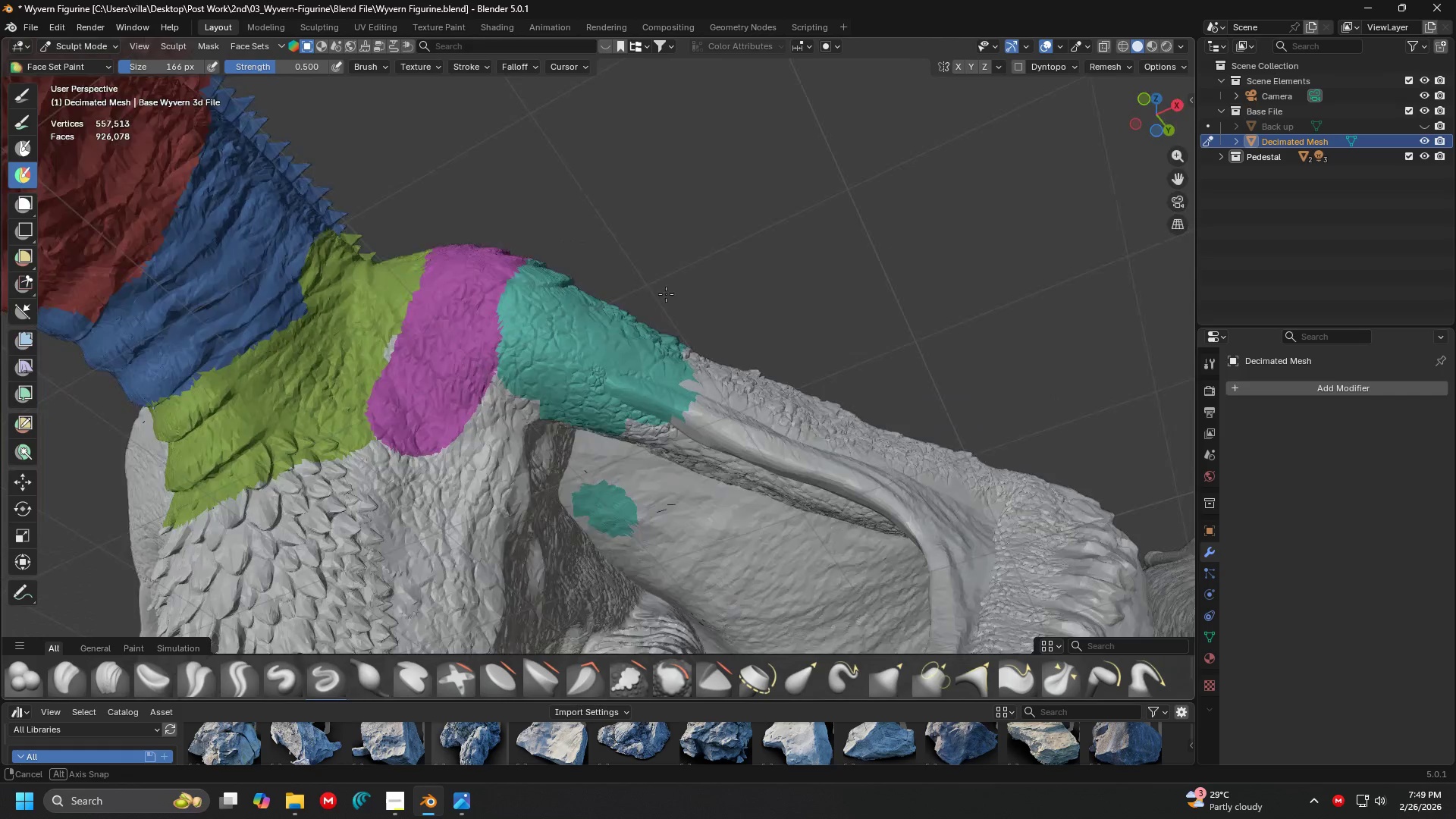 
hold_key(key=ControlLeft, duration=1.12)
left_click_drag(start_coordinate=[625, 516], to_coordinate=[590, 551])
 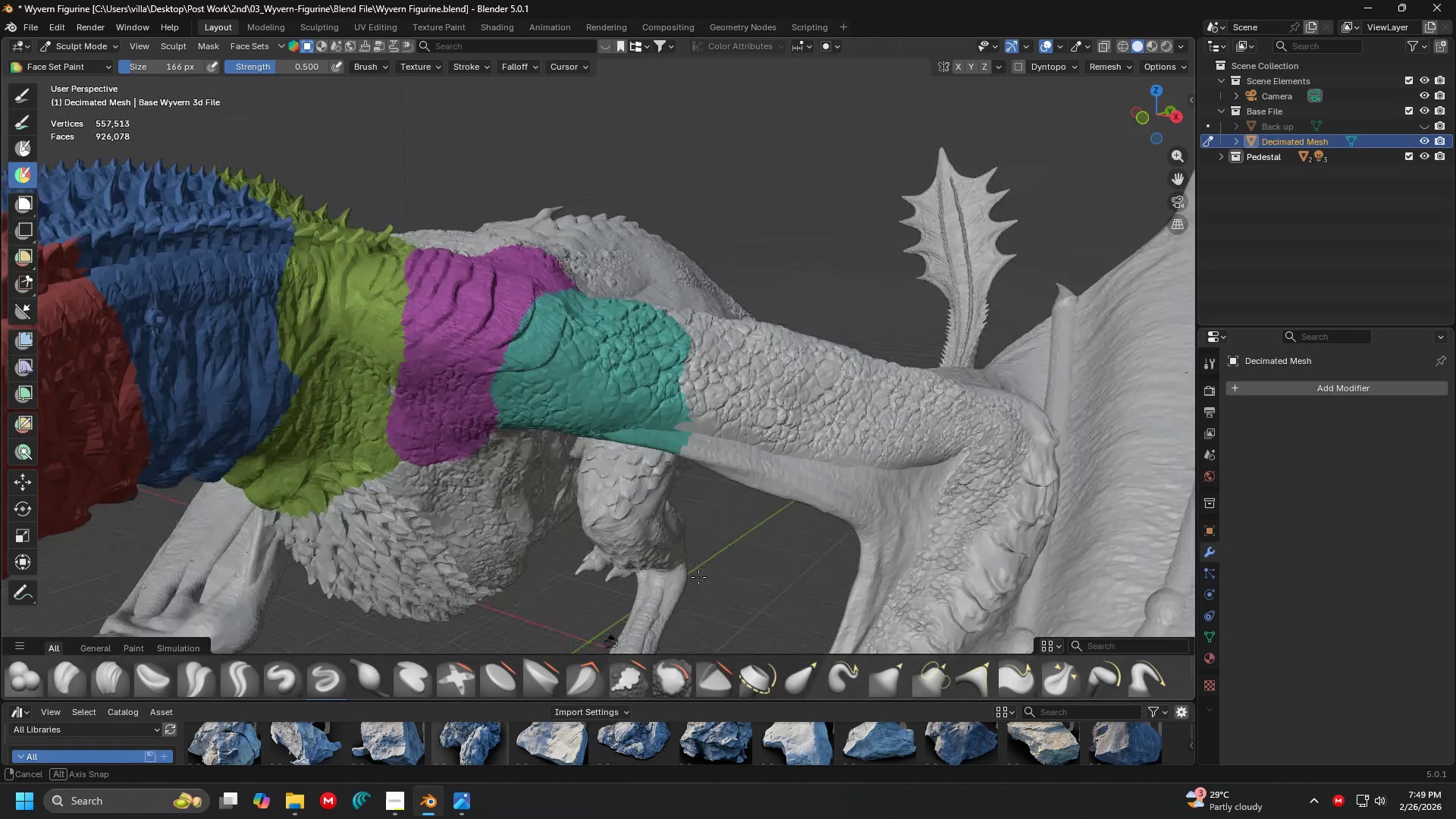 
hold_key(key=ControlLeft, duration=0.38)
 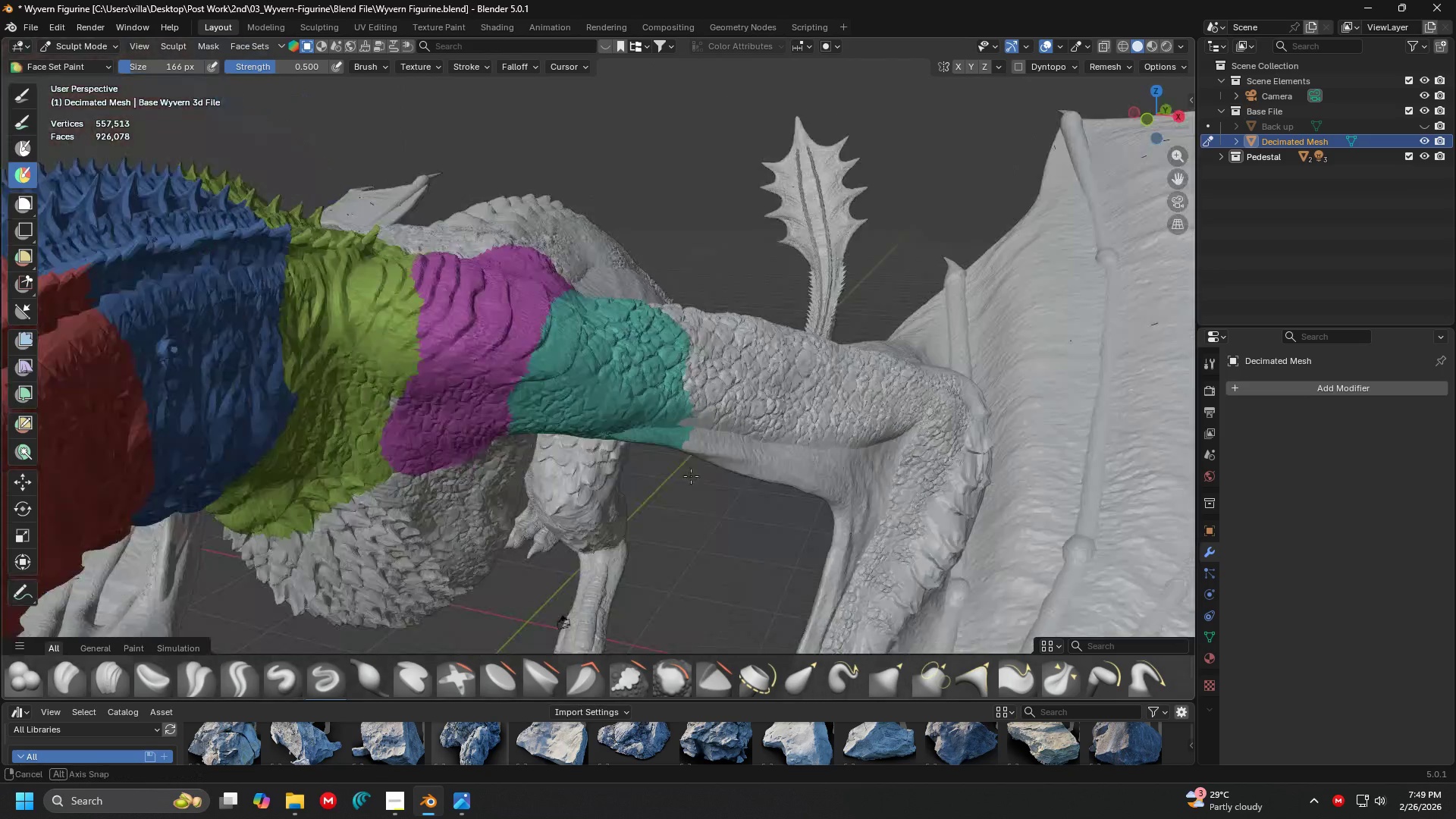 
hold_key(key=ControlLeft, duration=1.52)
 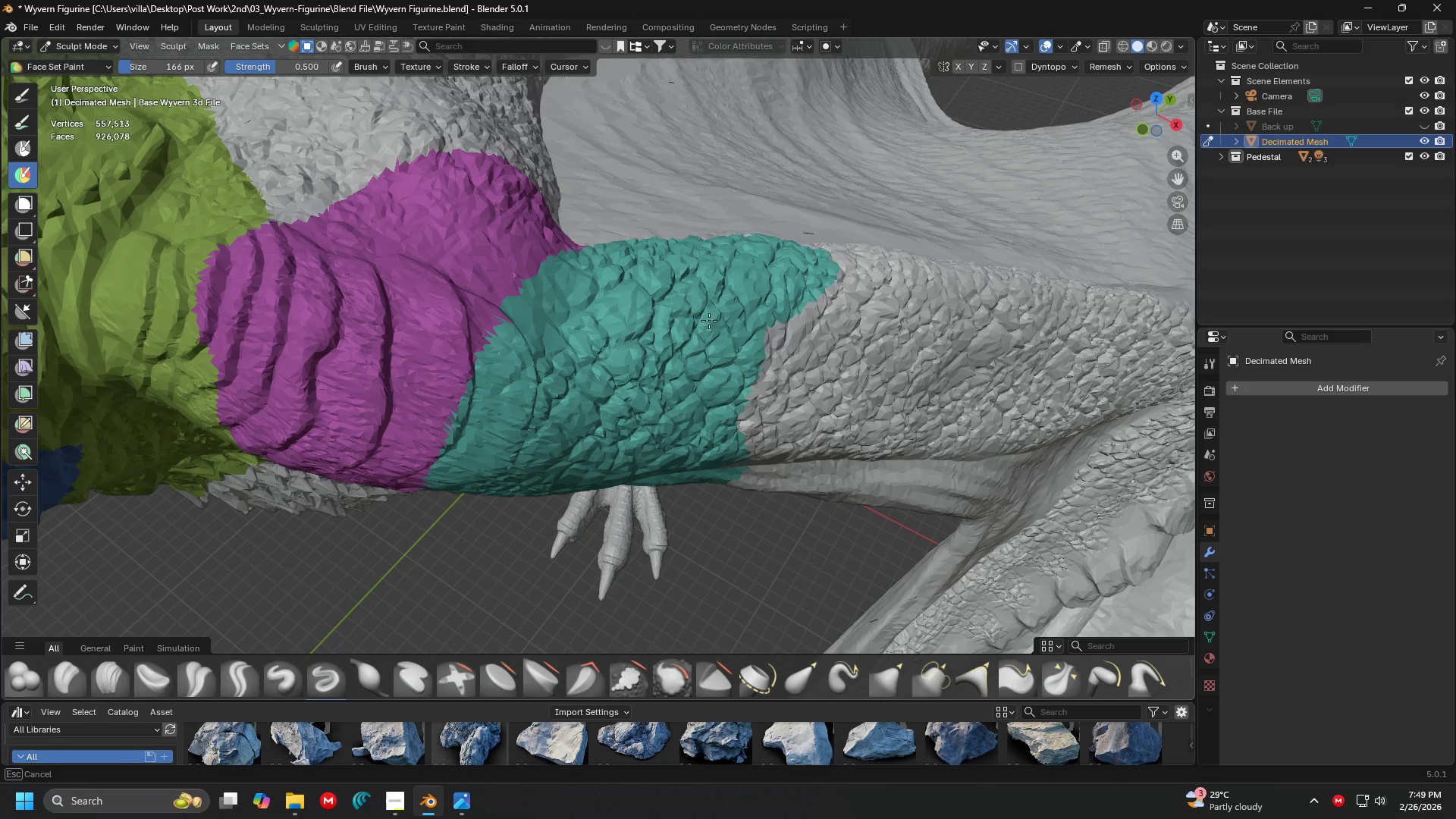 
scroll: coordinate [717, 442], scroll_direction: up, amount: 3.0
 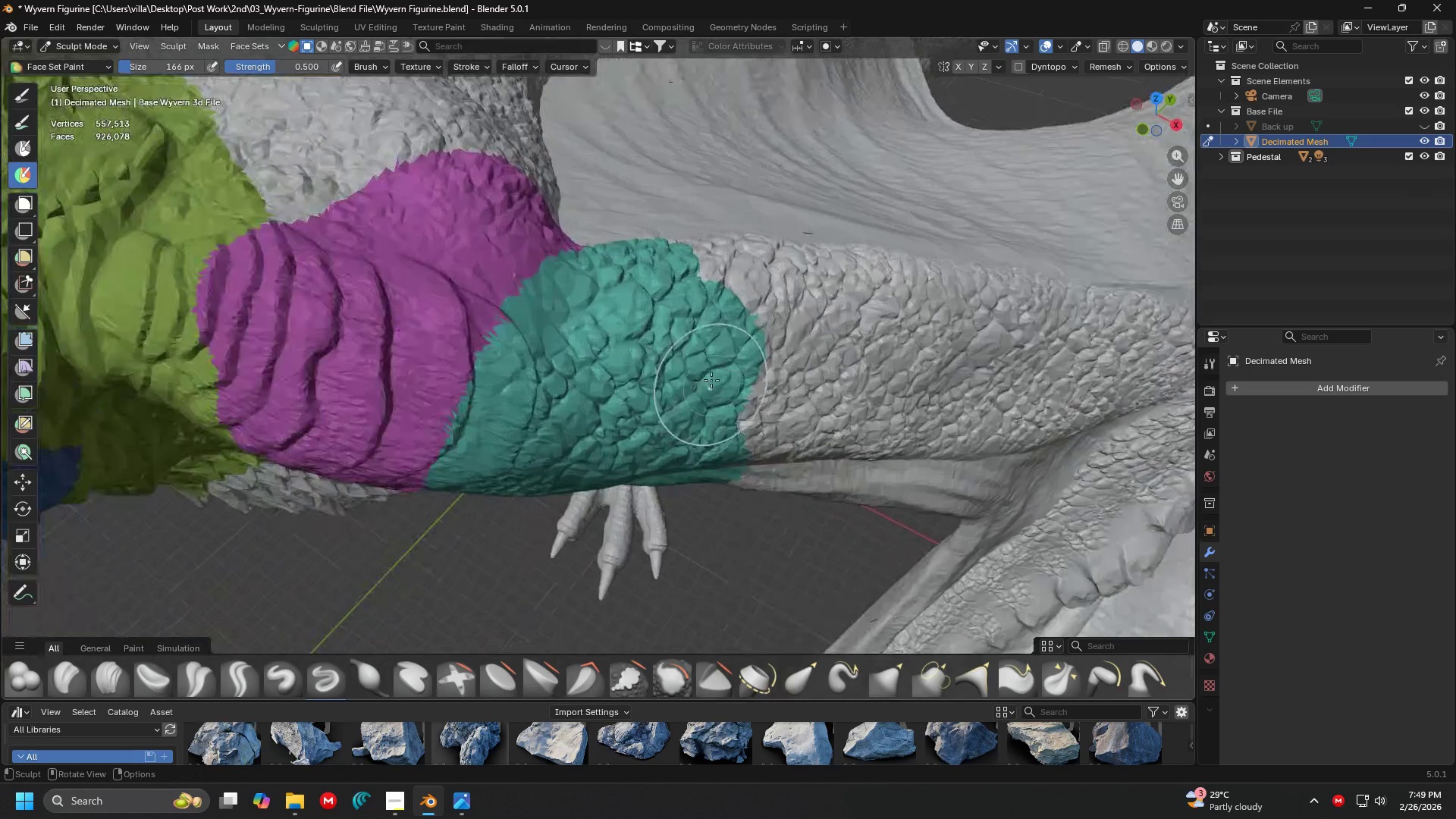 
left_click_drag(start_coordinate=[667, 255], to_coordinate=[761, 402])
 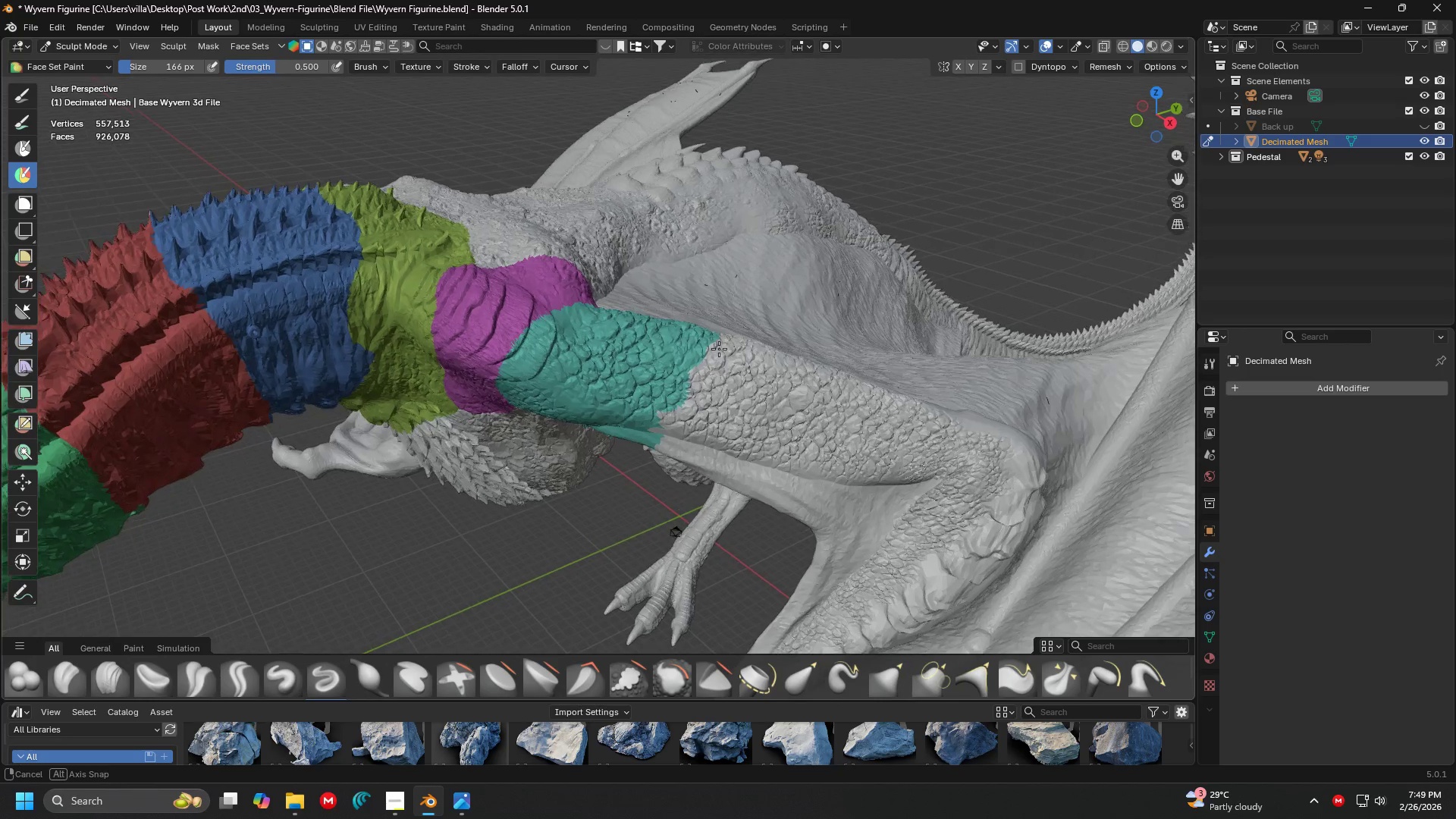 
hold_key(key=ControlLeft, duration=1.11)
 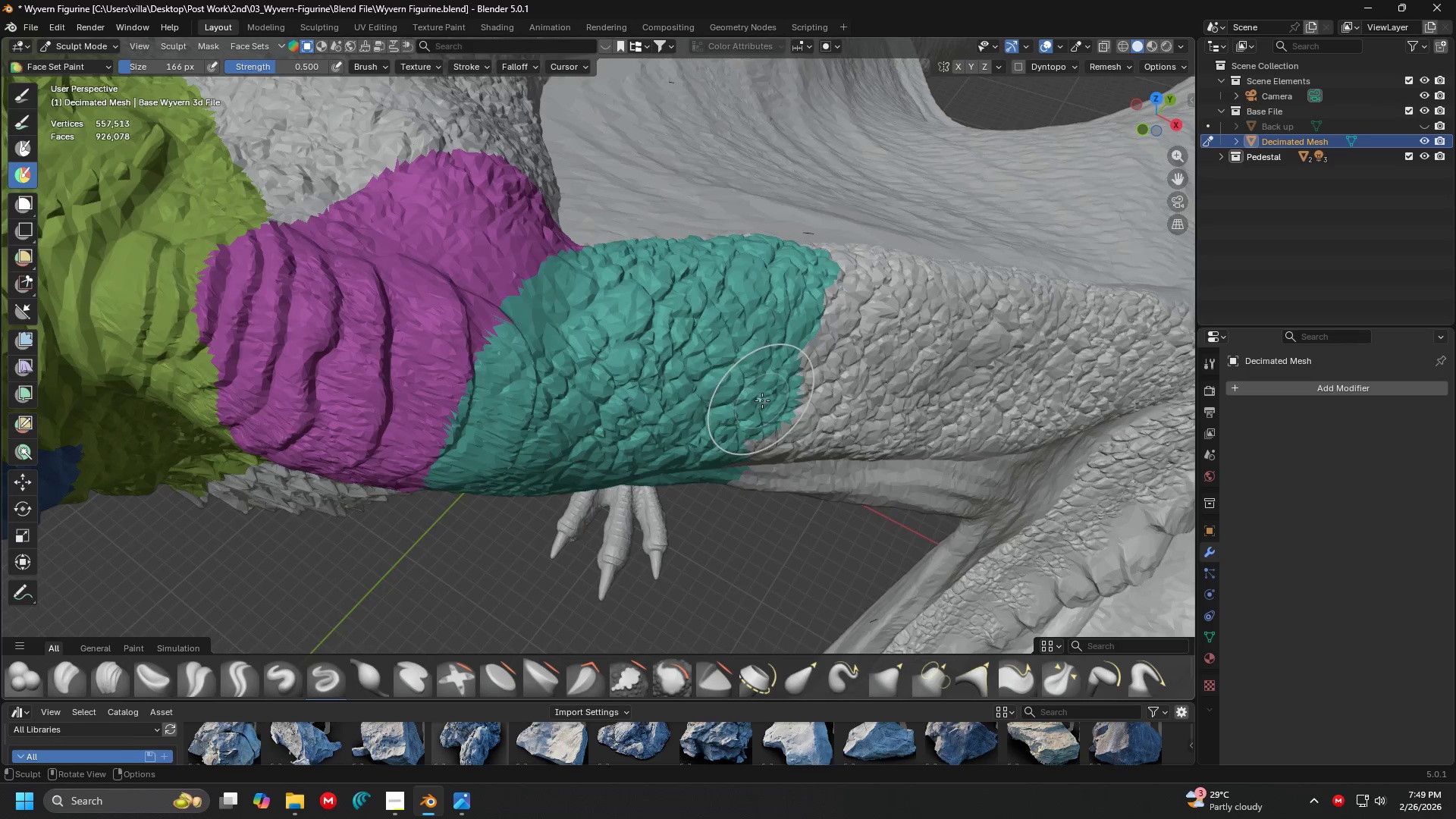 
scroll: coordinate [763, 400], scroll_direction: down, amount: 4.0
 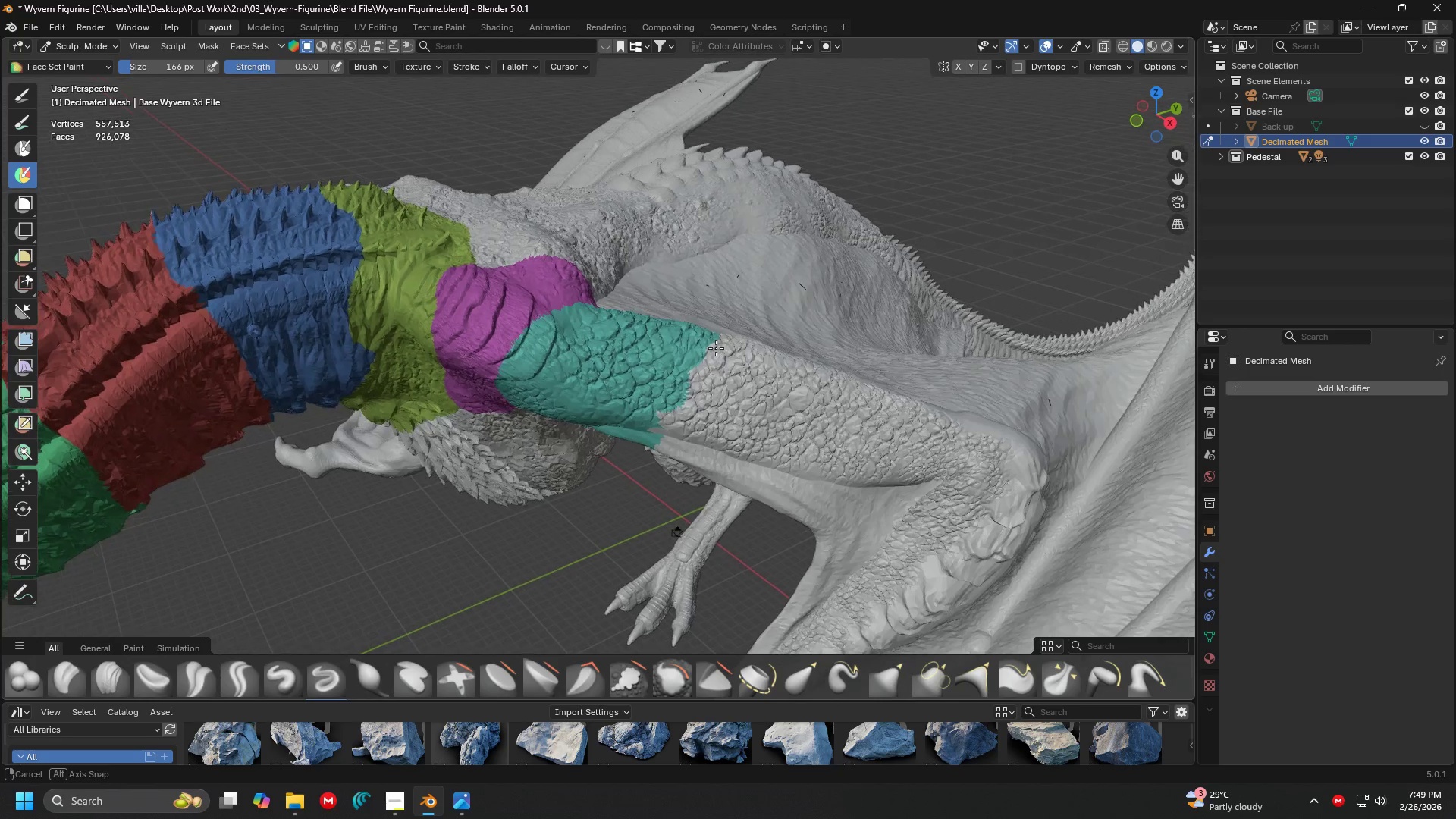 
hold_key(key=ControlLeft, duration=1.5)
left_click_drag(start_coordinate=[649, 398], to_coordinate=[789, 441])
 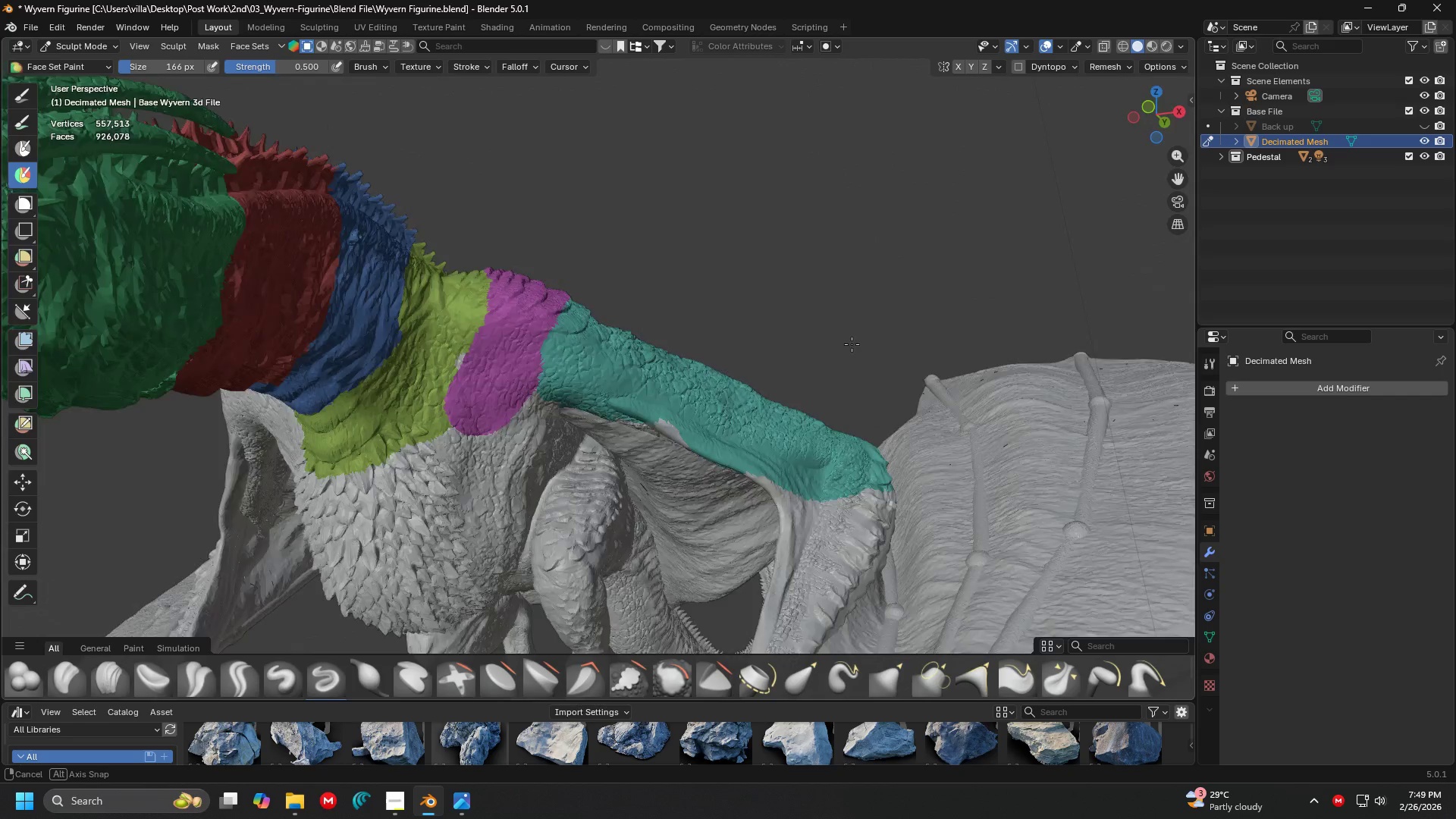 
hold_key(key=ControlLeft, duration=1.52)
 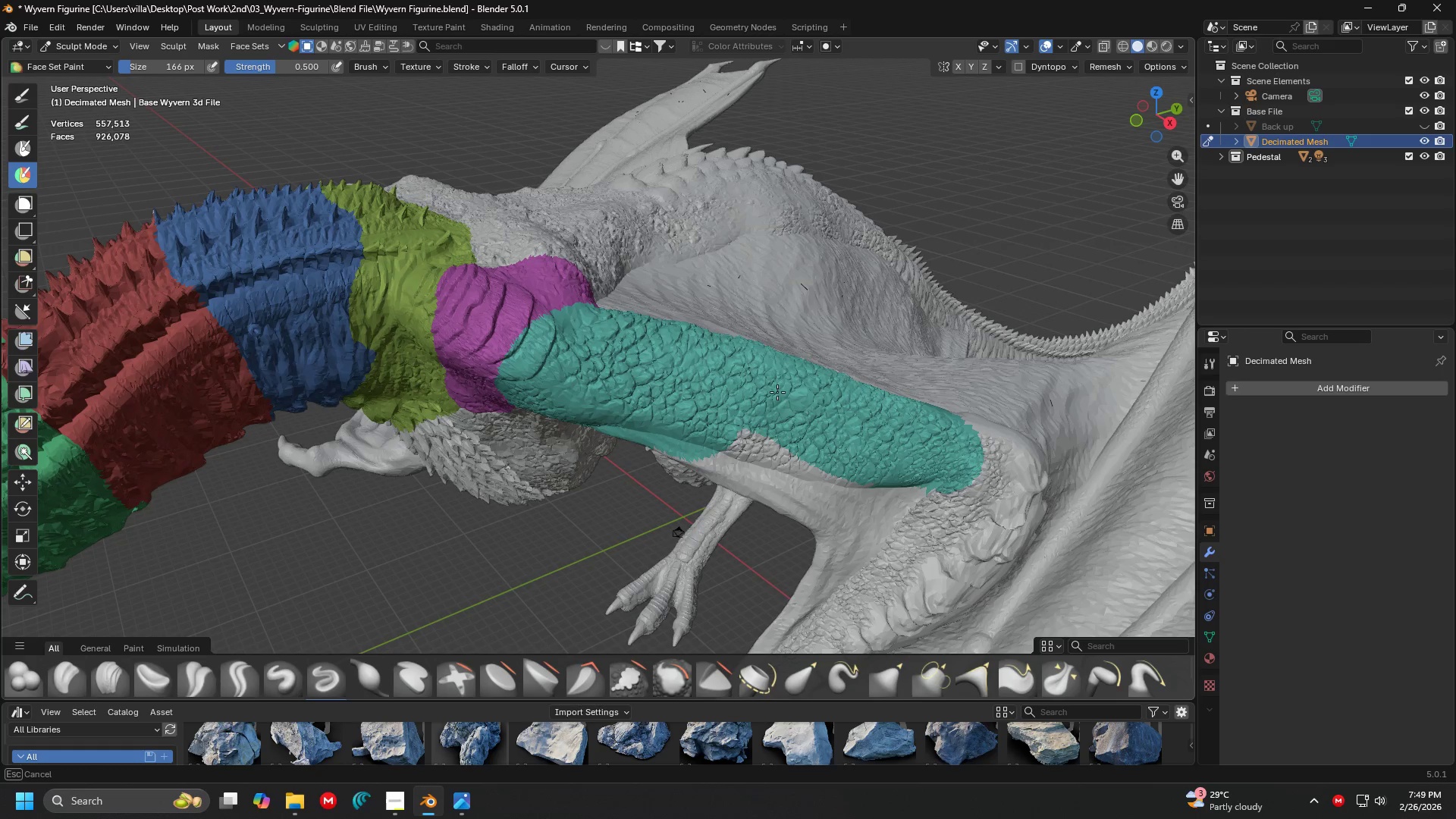 
hold_key(key=ControlLeft, duration=1.52)
 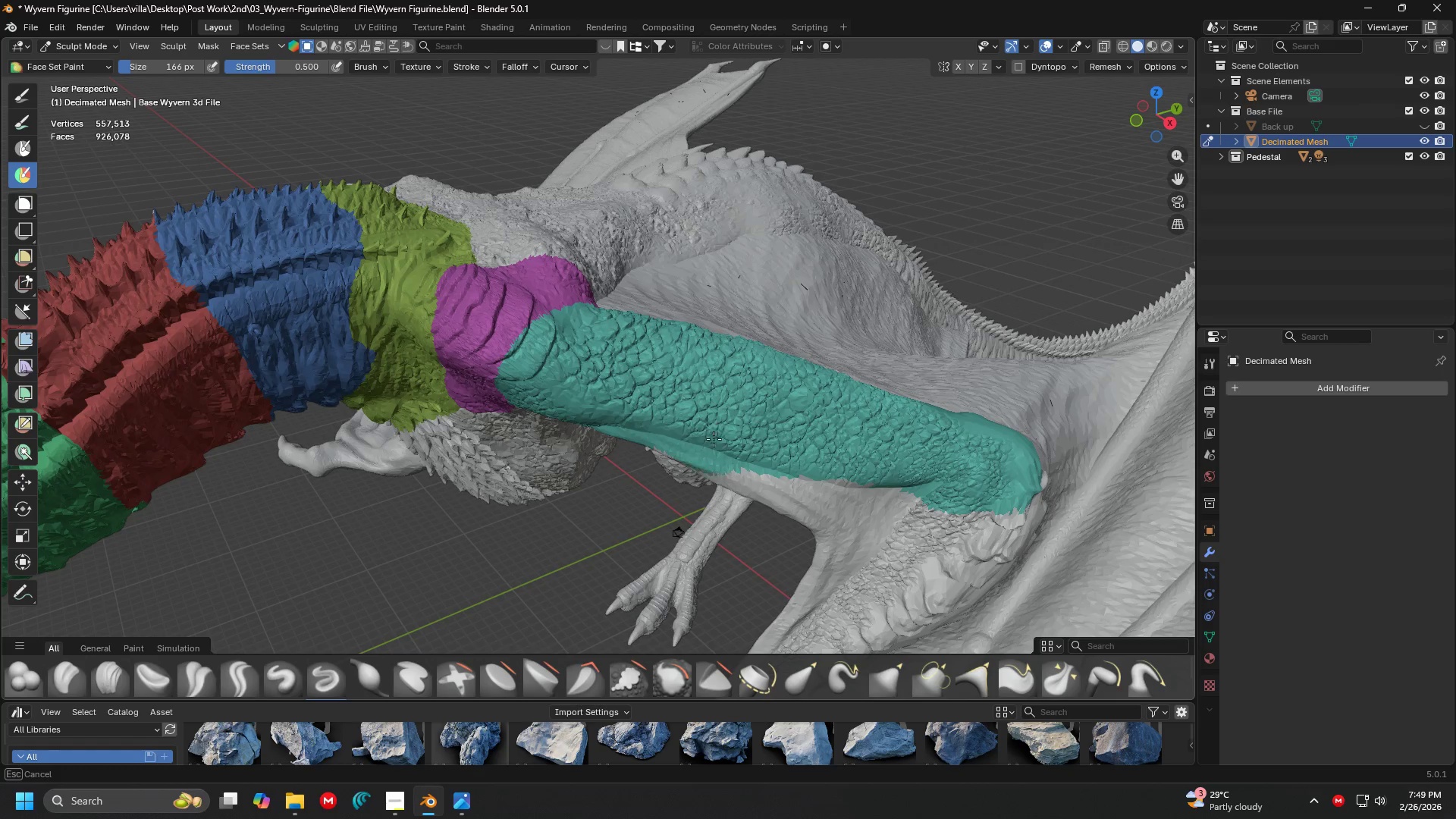 
hold_key(key=ControlLeft, duration=1.51)
 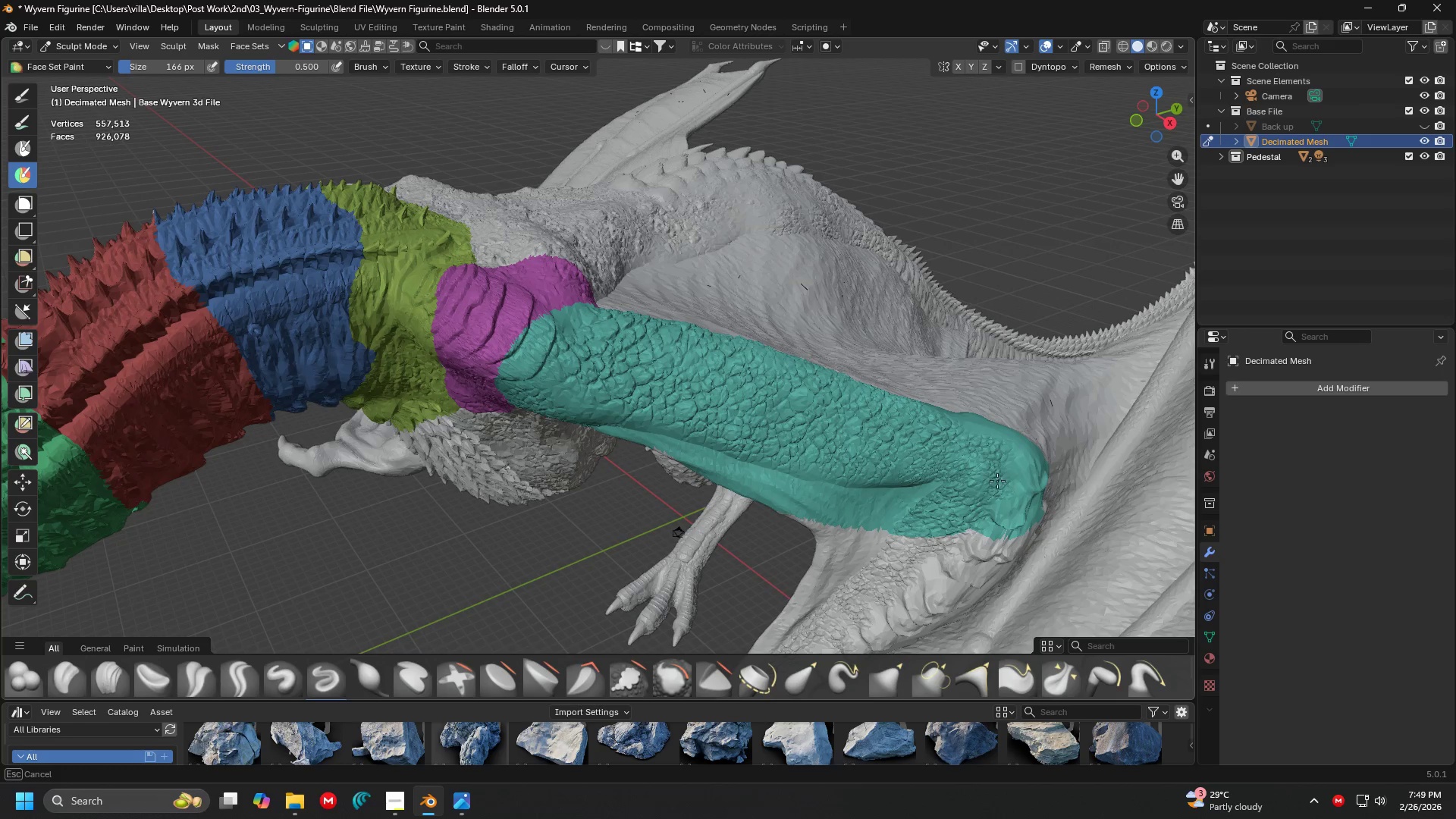 
hold_key(key=ControlLeft, duration=0.98)
 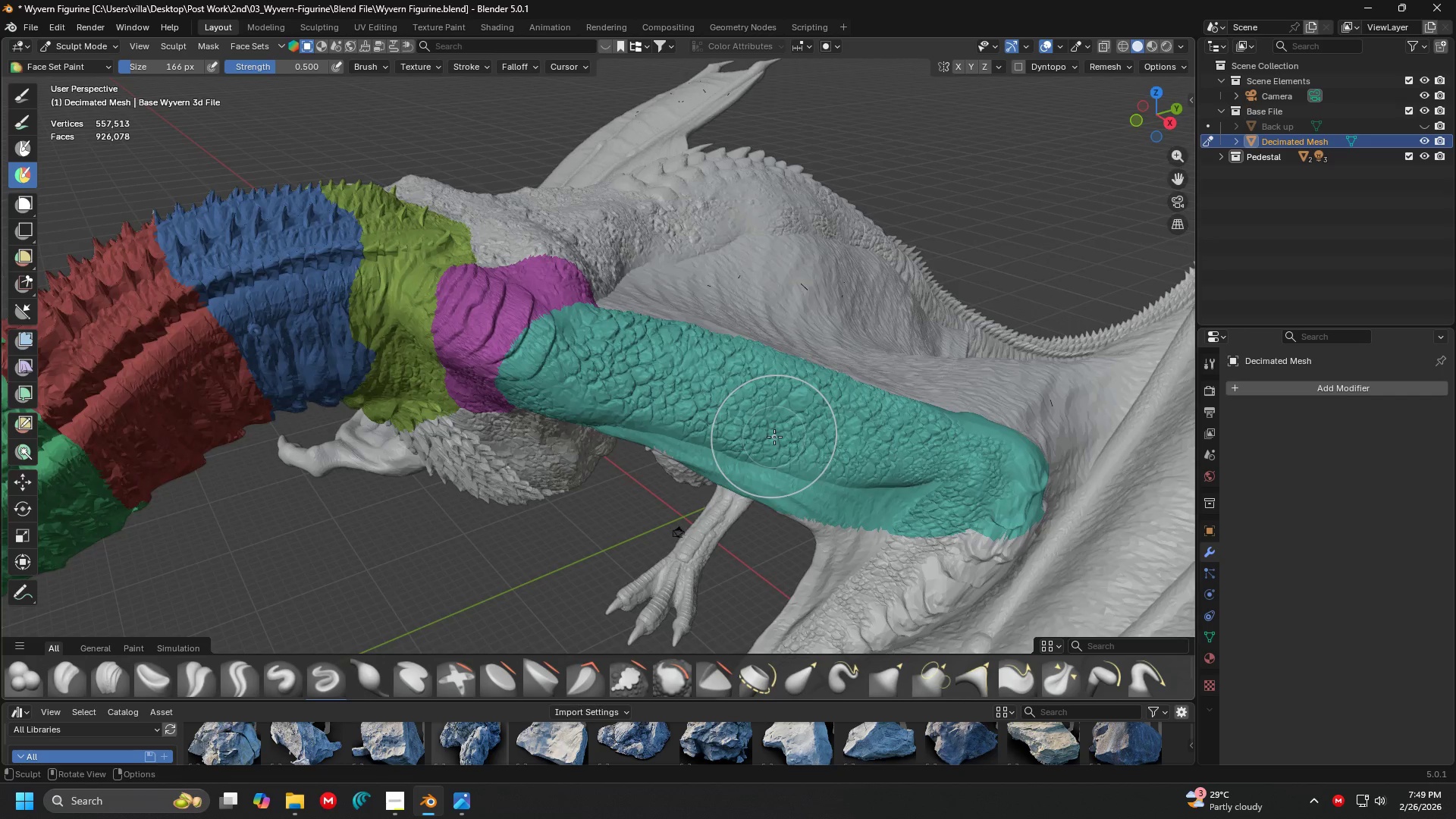 
scroll: coordinate [771, 383], scroll_direction: up, amount: 4.0
 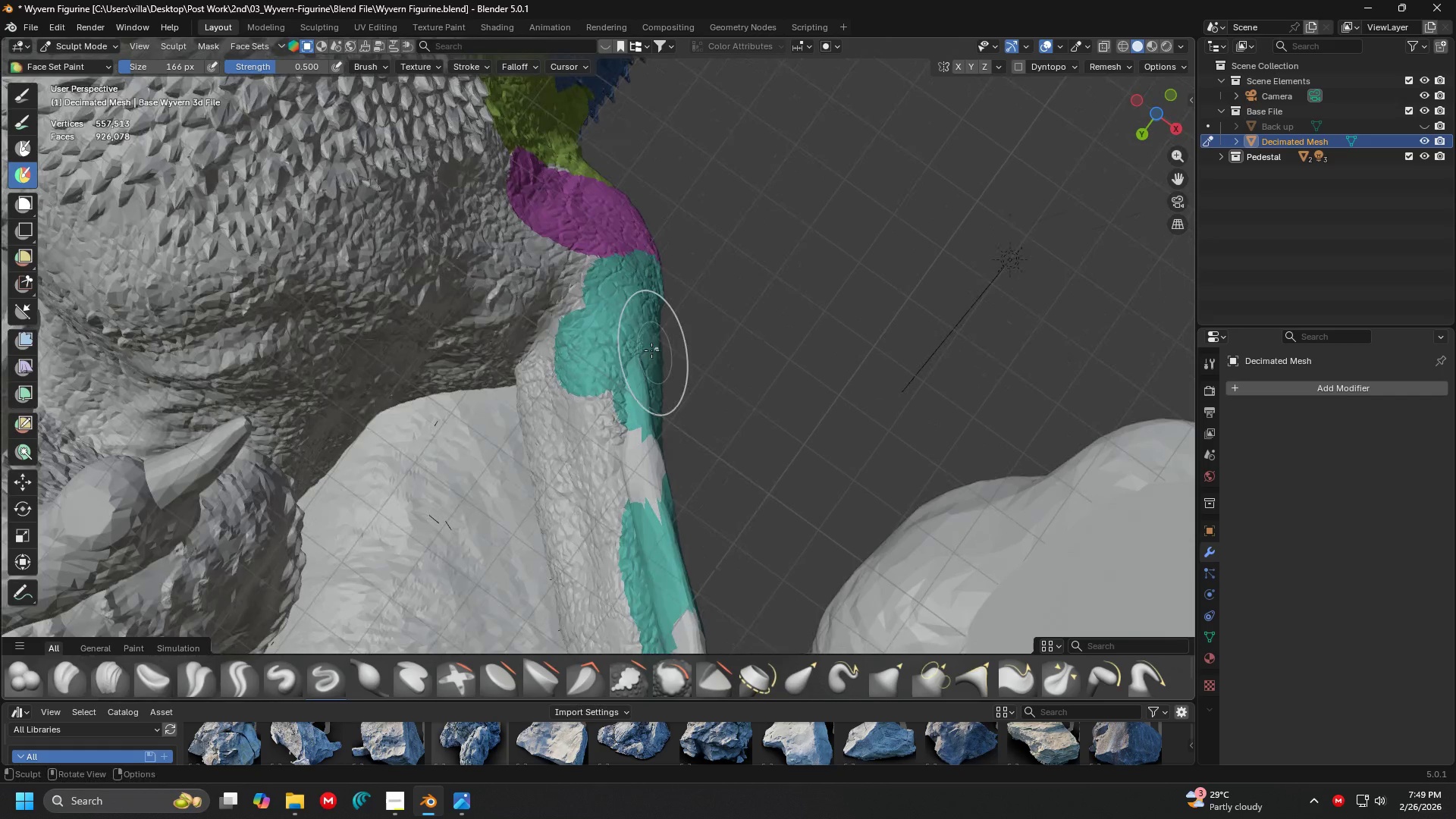 
hold_key(key=ControlLeft, duration=1.5)
left_click_drag(start_coordinate=[602, 296], to_coordinate=[588, 543])
 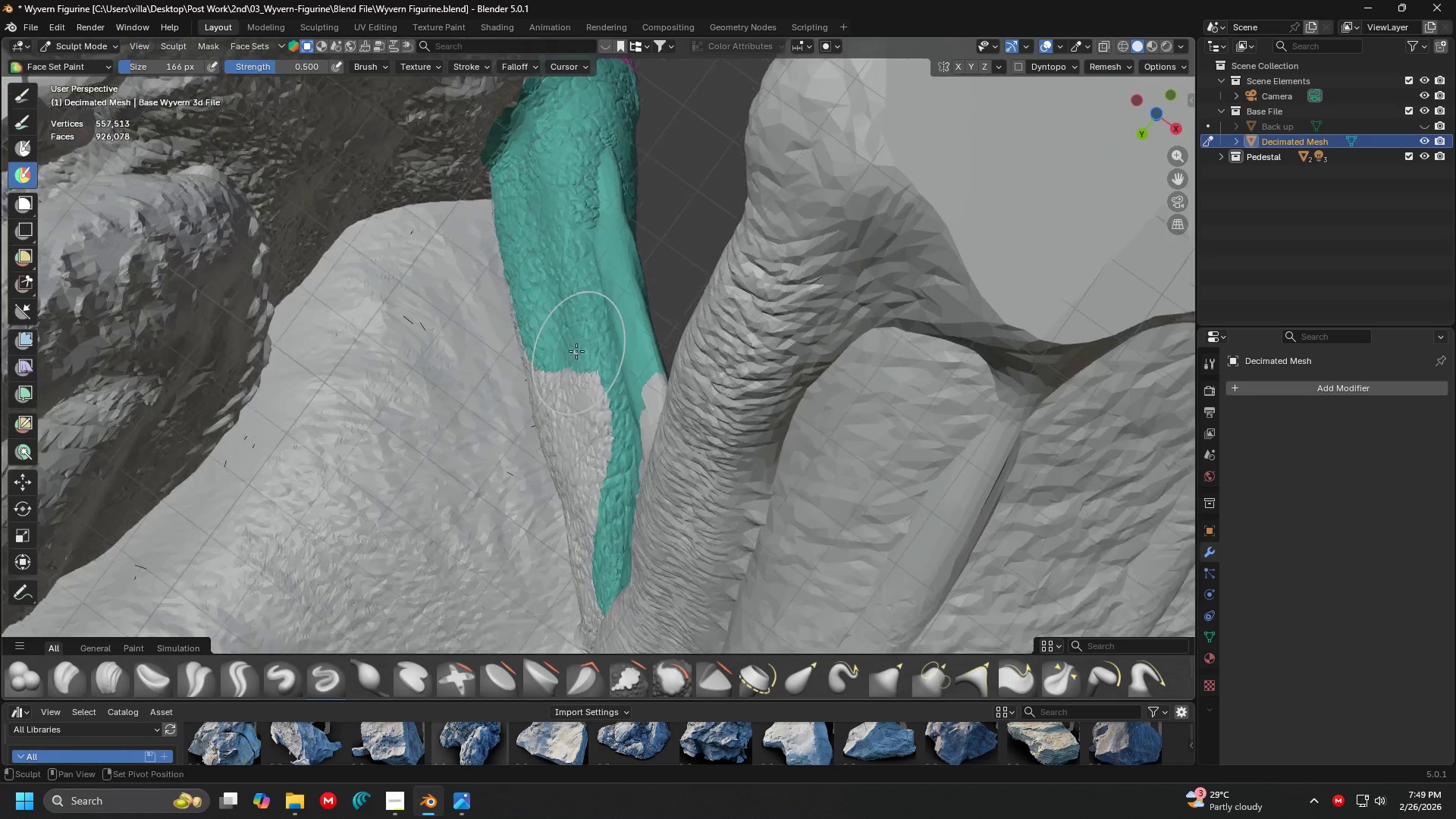 
hold_key(key=ControlLeft, duration=1.52)
 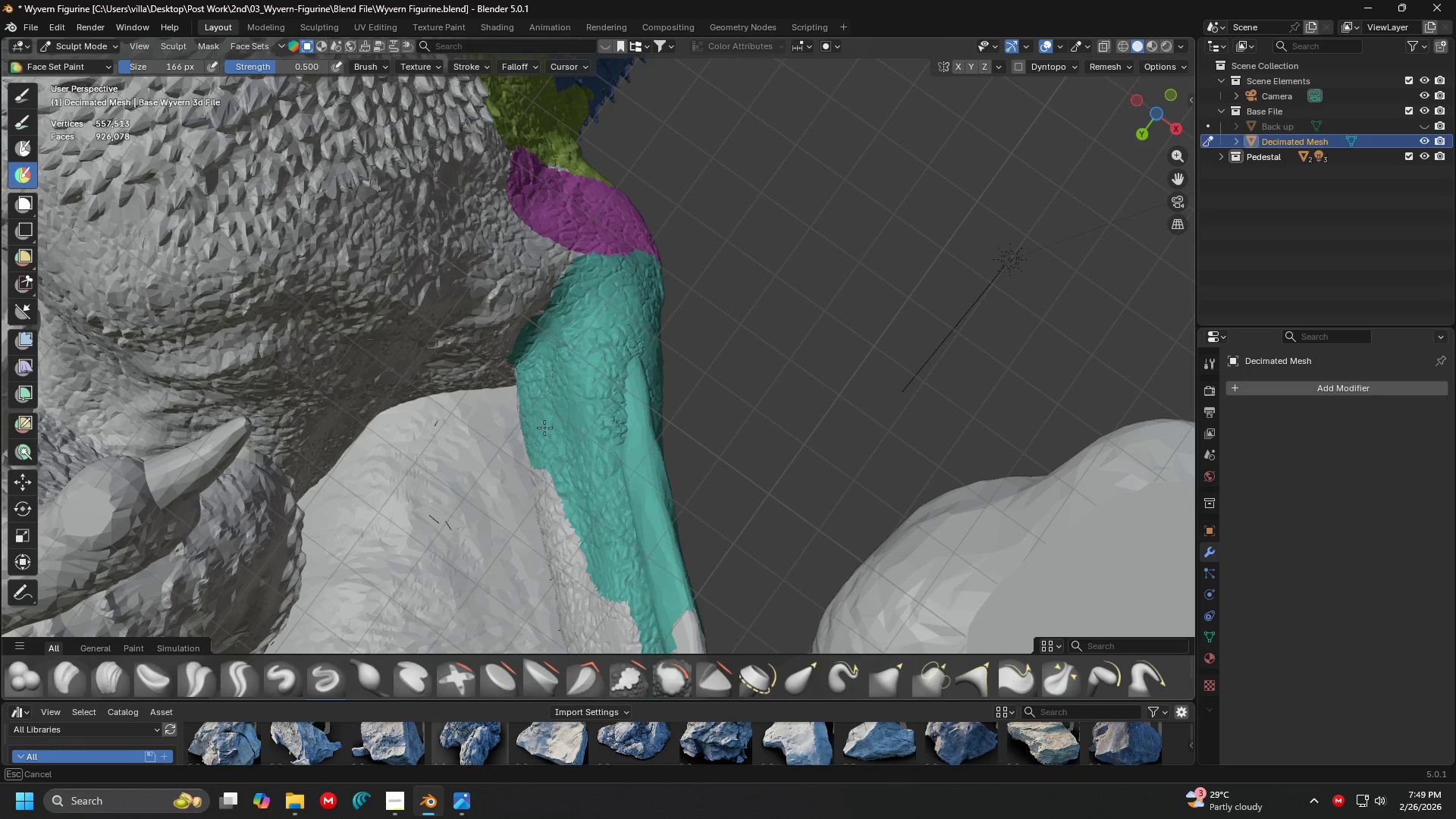 
hold_key(key=ControlLeft, duration=0.97)
 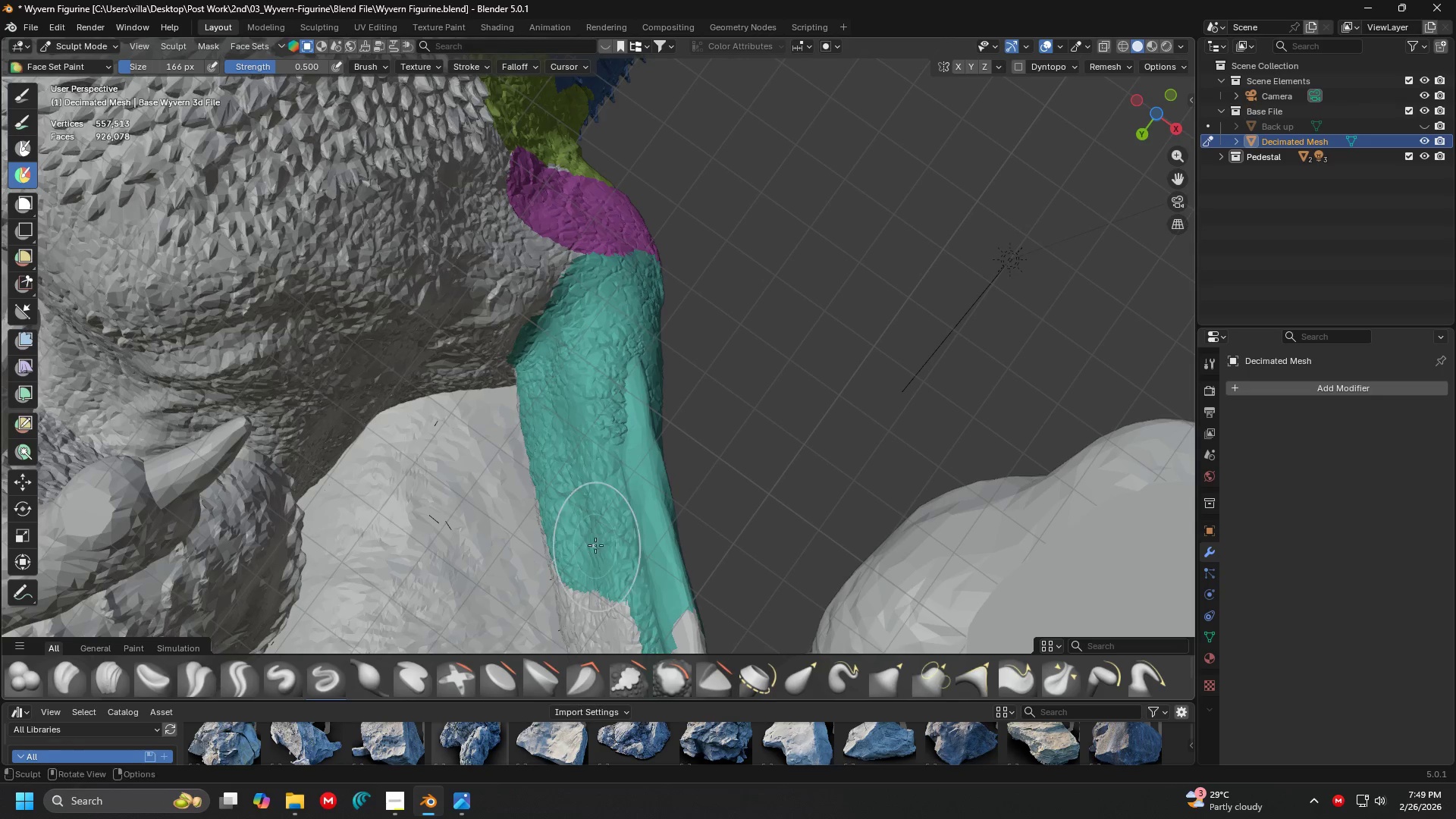 
hold_key(key=ShiftLeft, duration=0.36)
 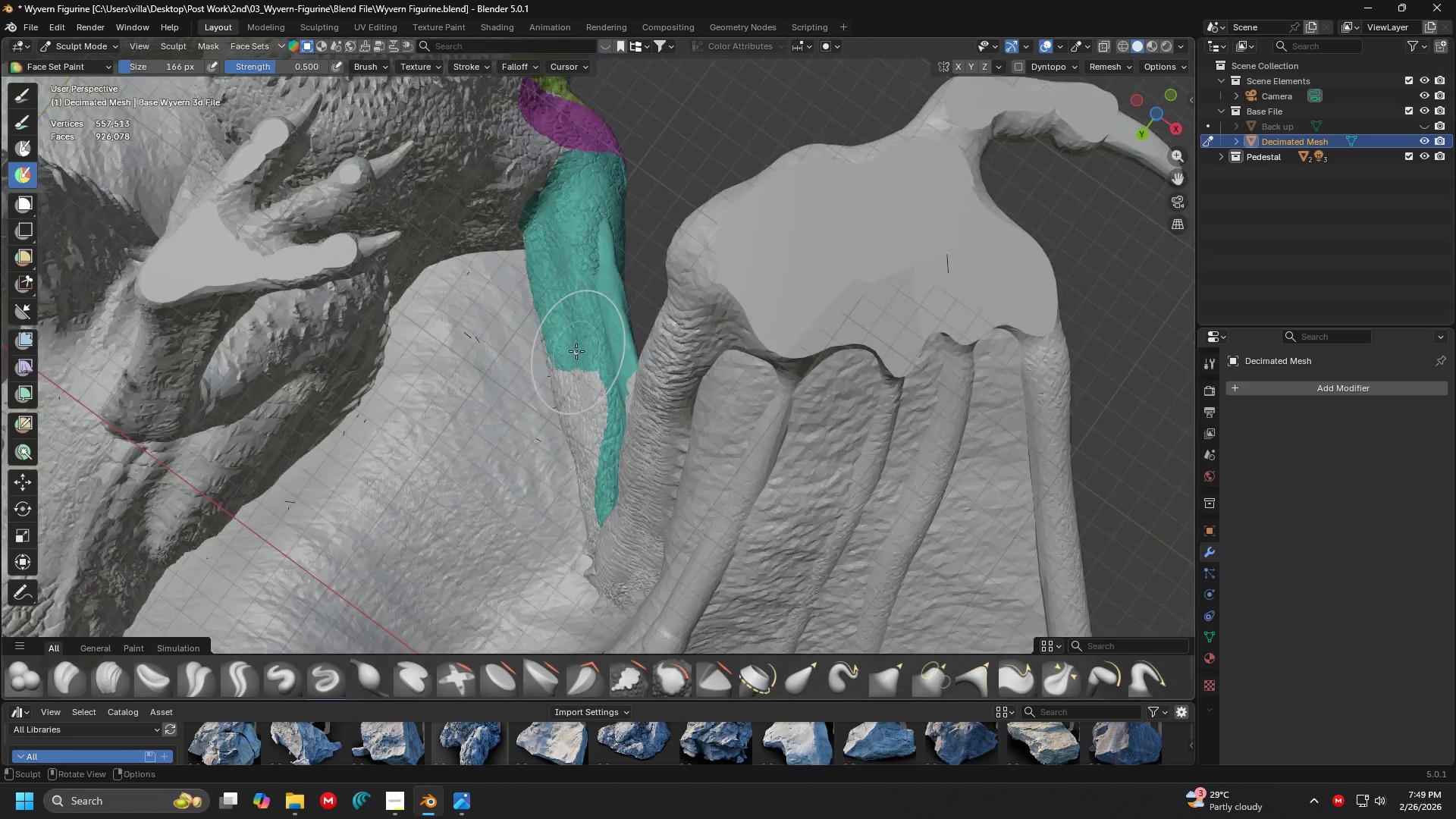 
key(Control+ControlLeft)
 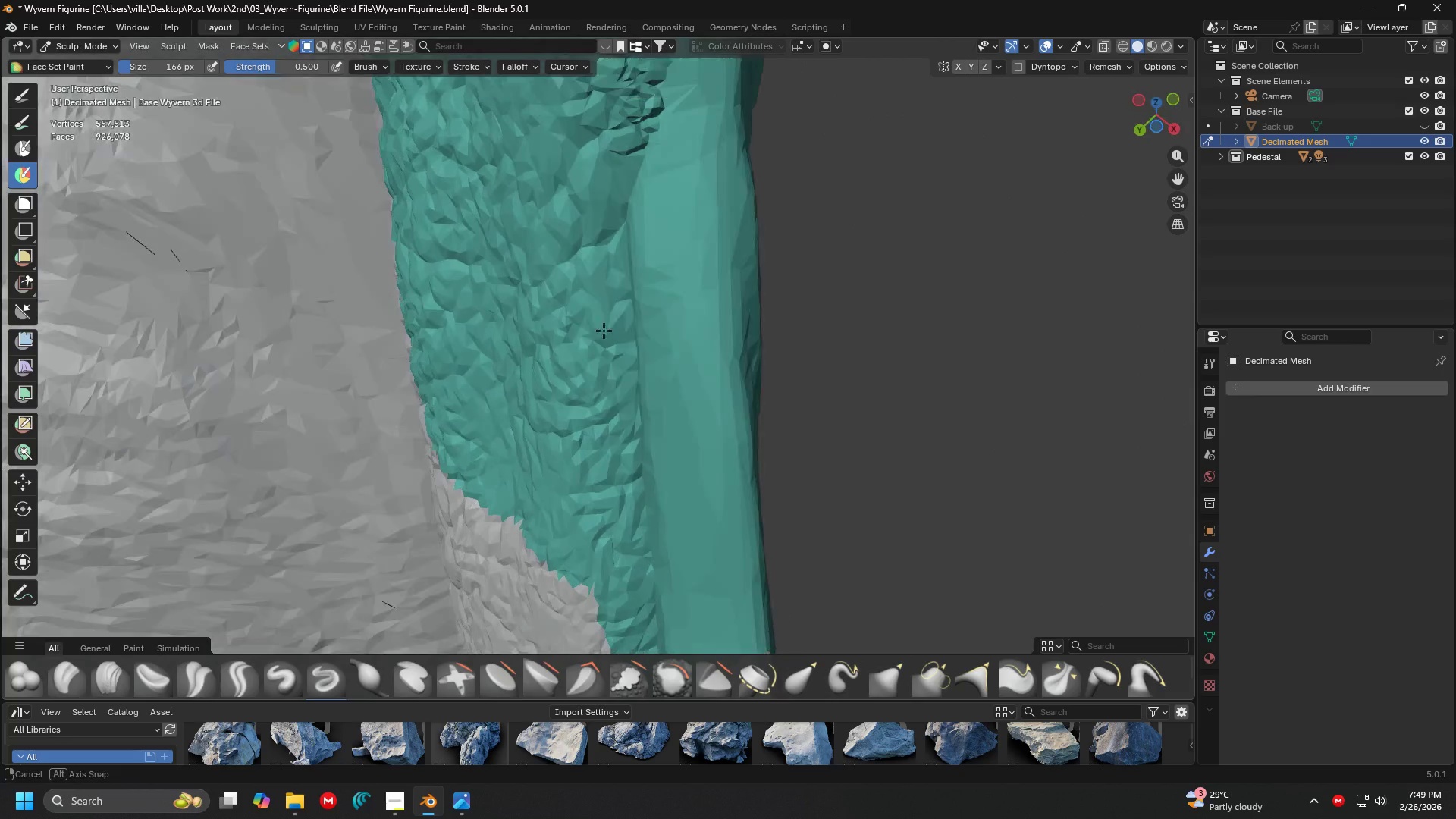 
scroll: coordinate [596, 379], scroll_direction: up, amount: 1.0
 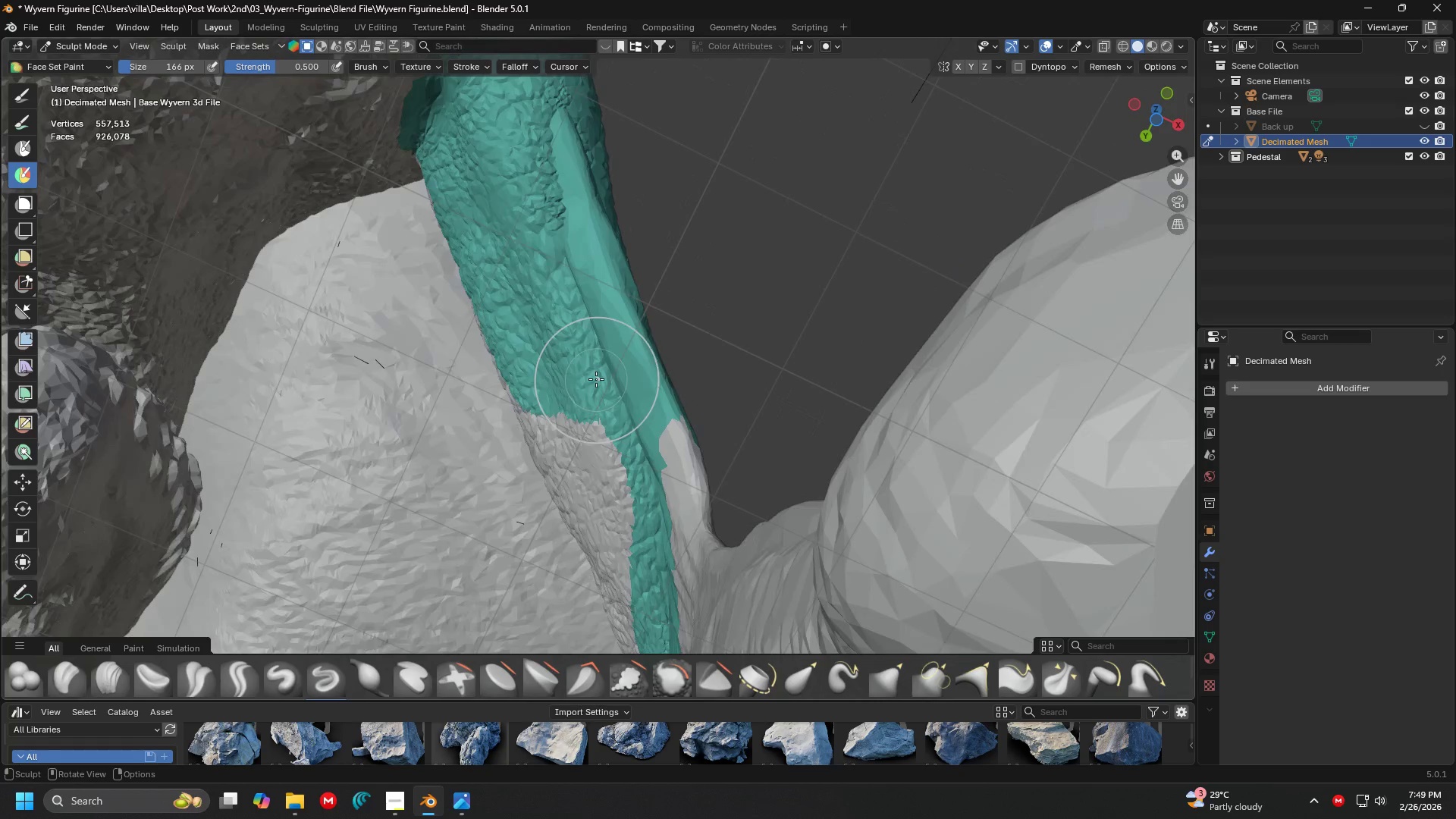 
scroll: coordinate [601, 337], scroll_direction: down, amount: 6.0
 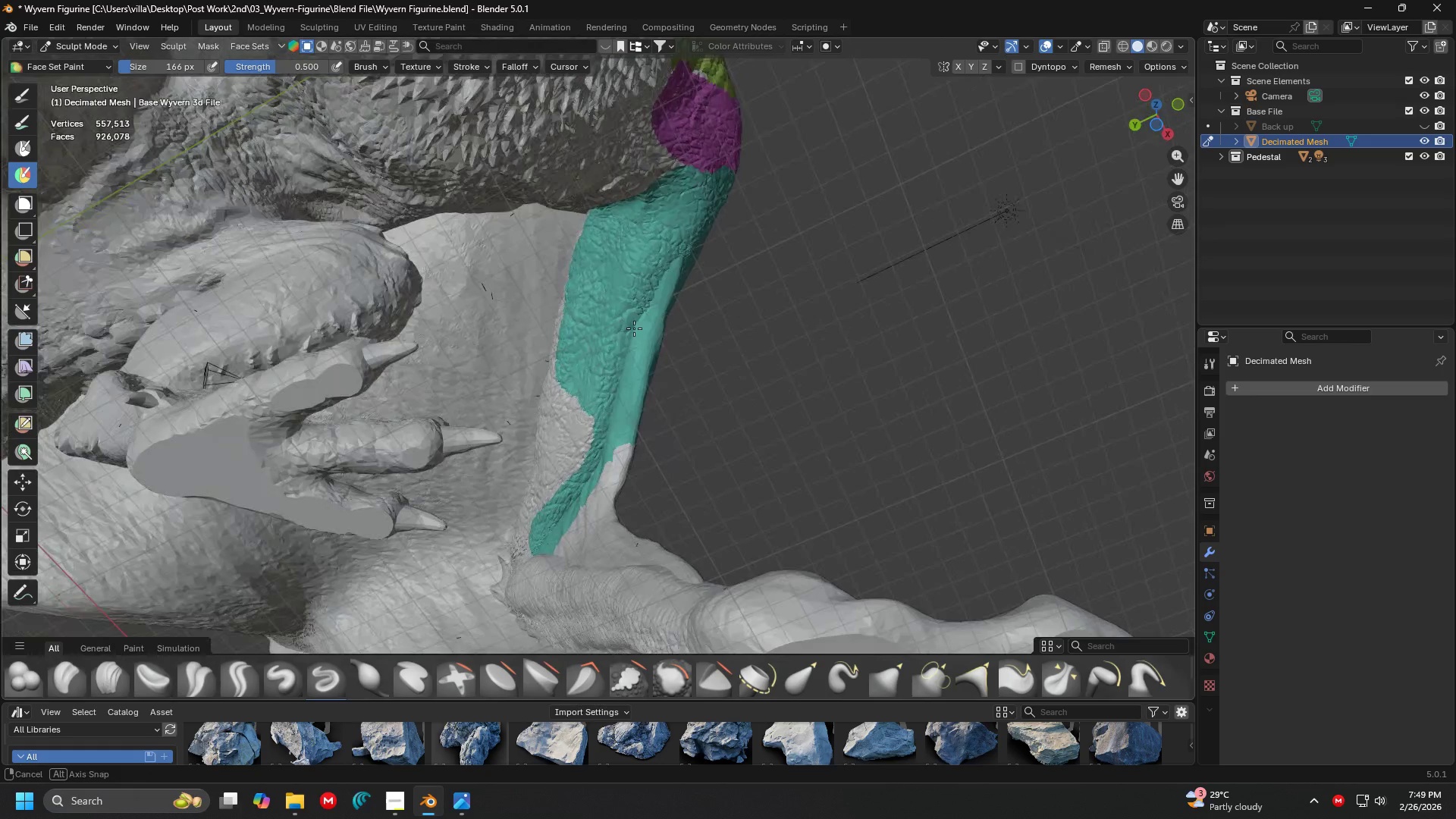 
hold_key(key=ControlLeft, duration=1.53)
left_click_drag(start_coordinate=[600, 300], to_coordinate=[621, 453])
 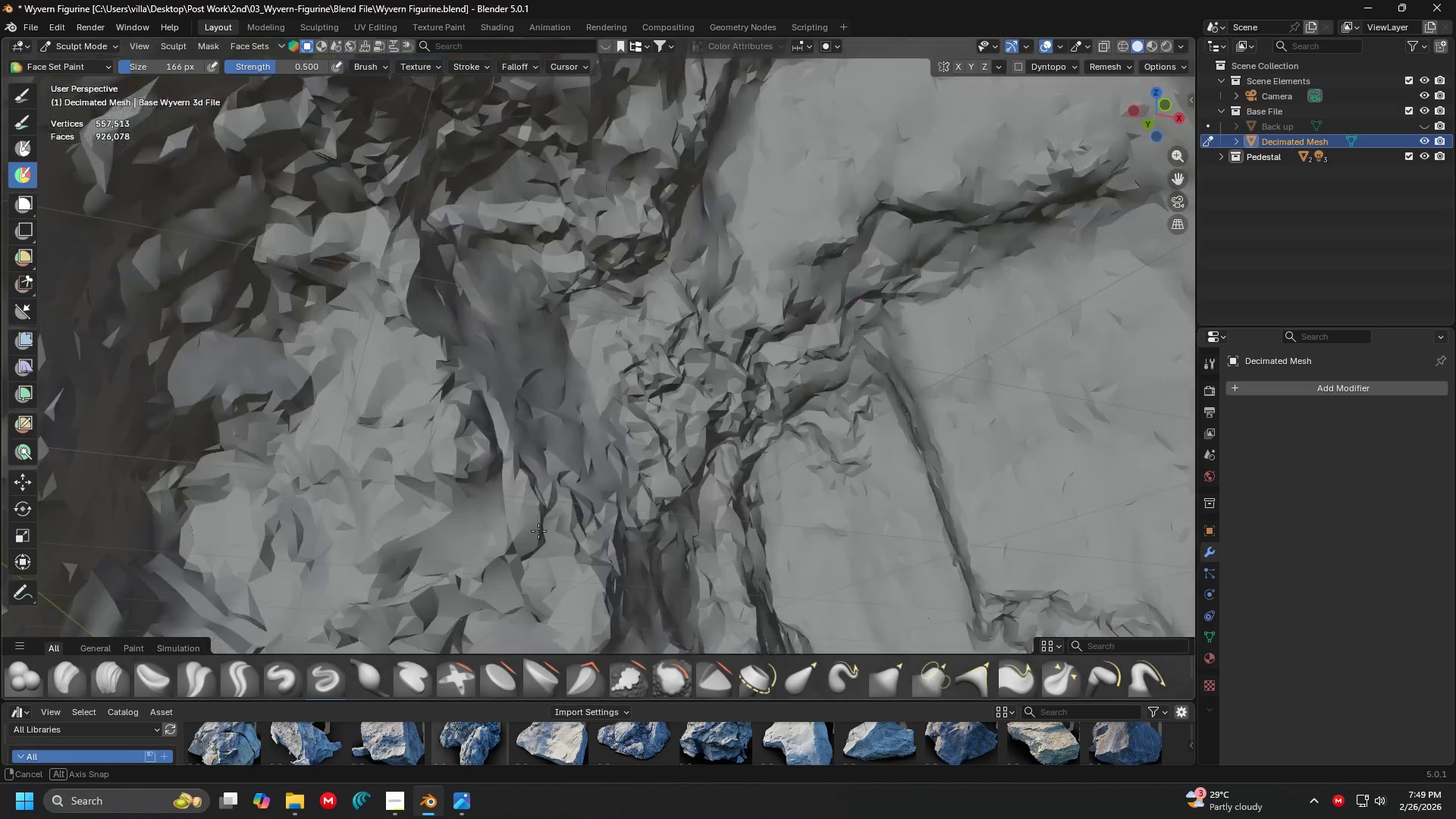 
hold_key(key=ControlLeft, duration=1.52)
 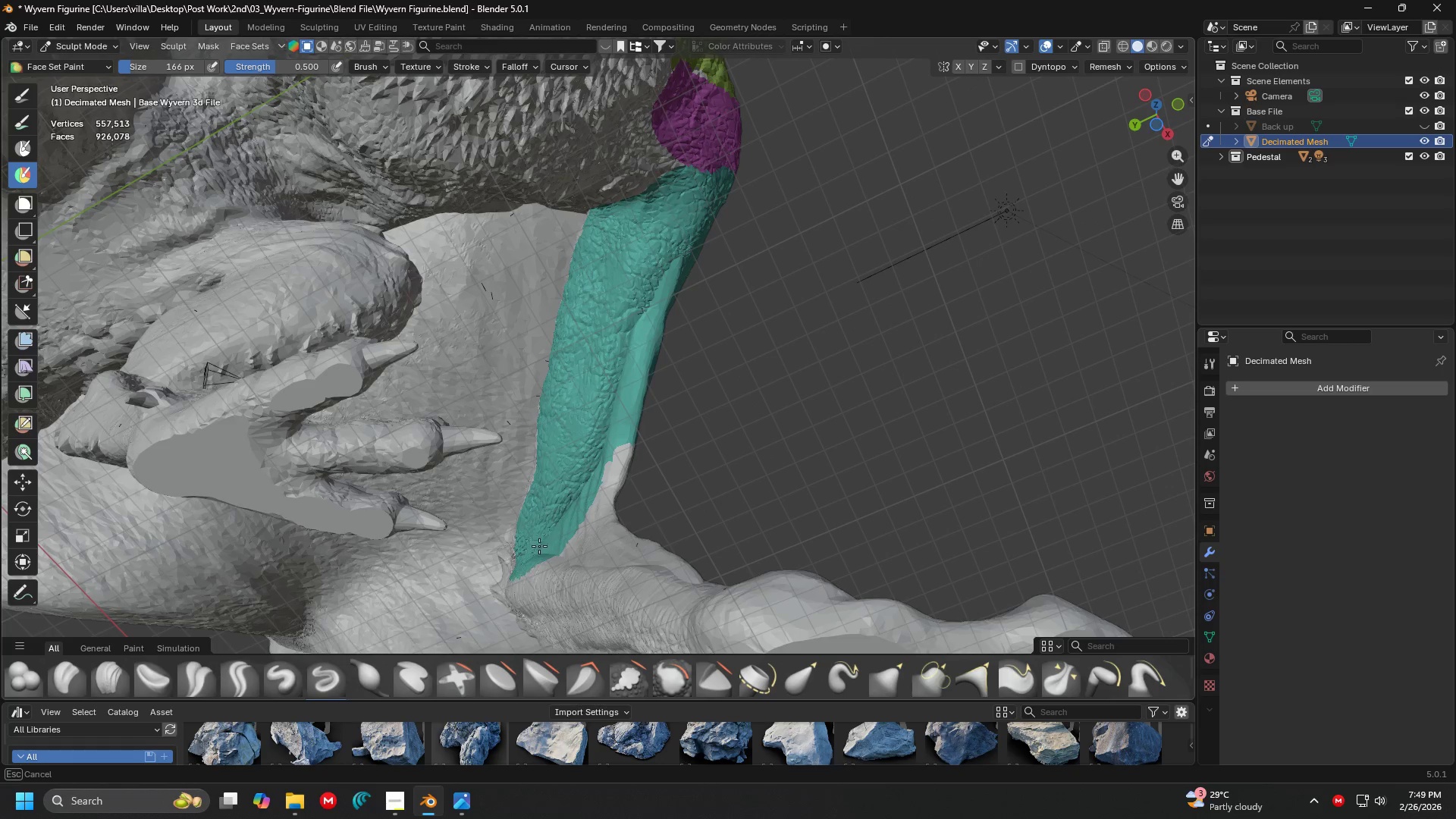 
hold_key(key=ControlLeft, duration=1.42)
 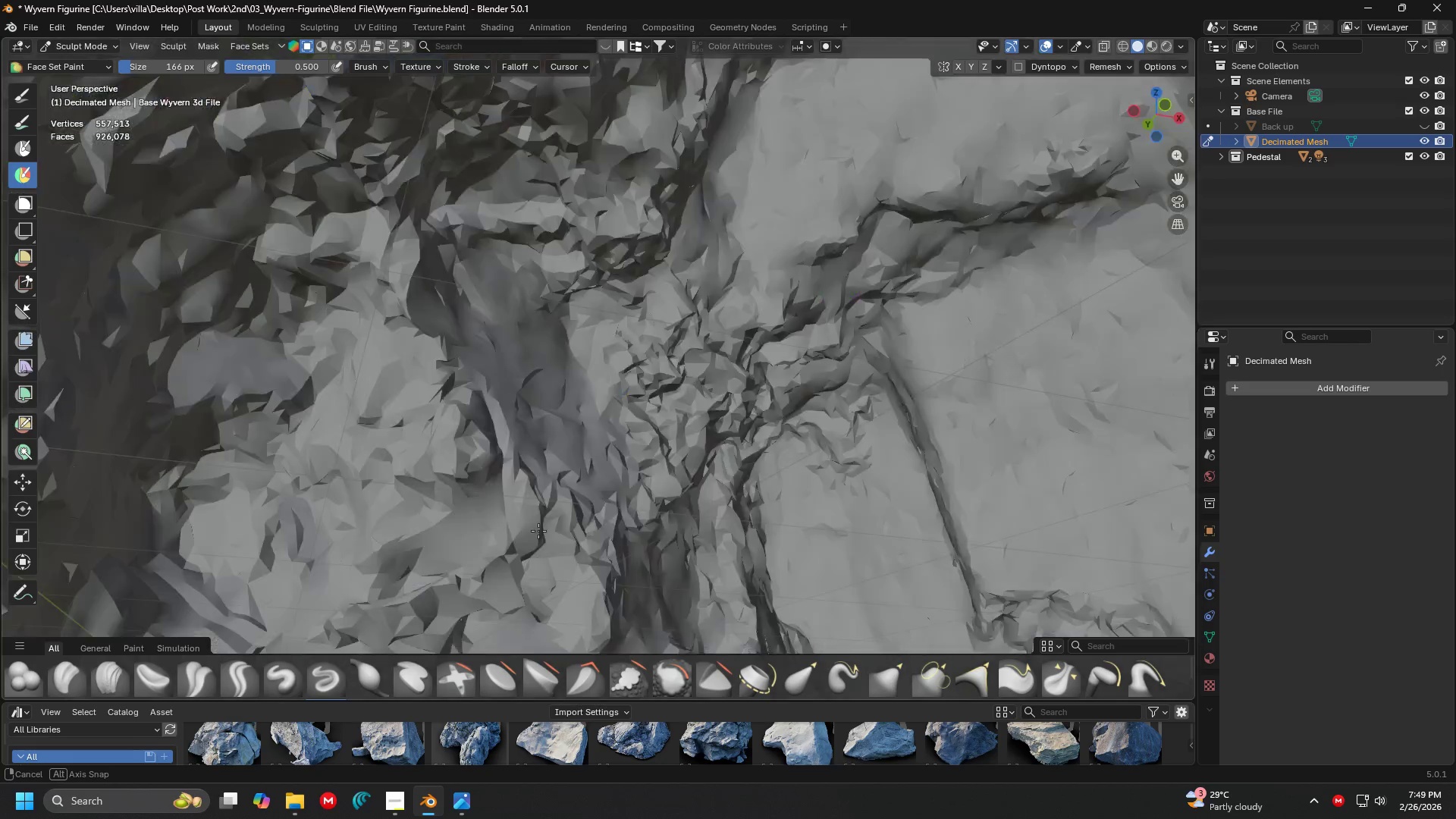 
hold_key(key=ControlLeft, duration=2.41)
scroll: coordinate [622, 452], scroll_direction: down, amount: 1.0
 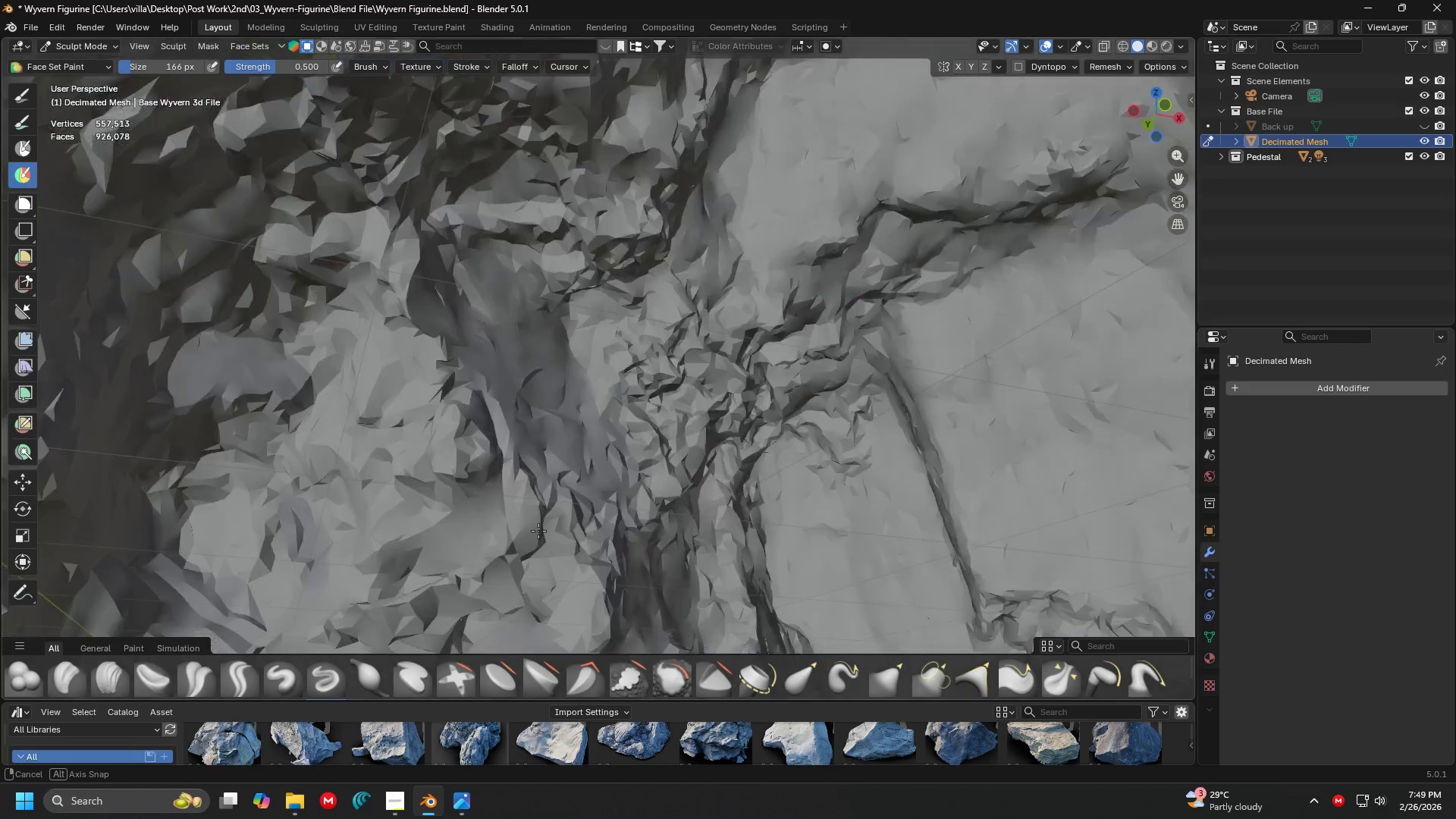 
scroll: coordinate [535, 539], scroll_direction: up, amount: 4.0
 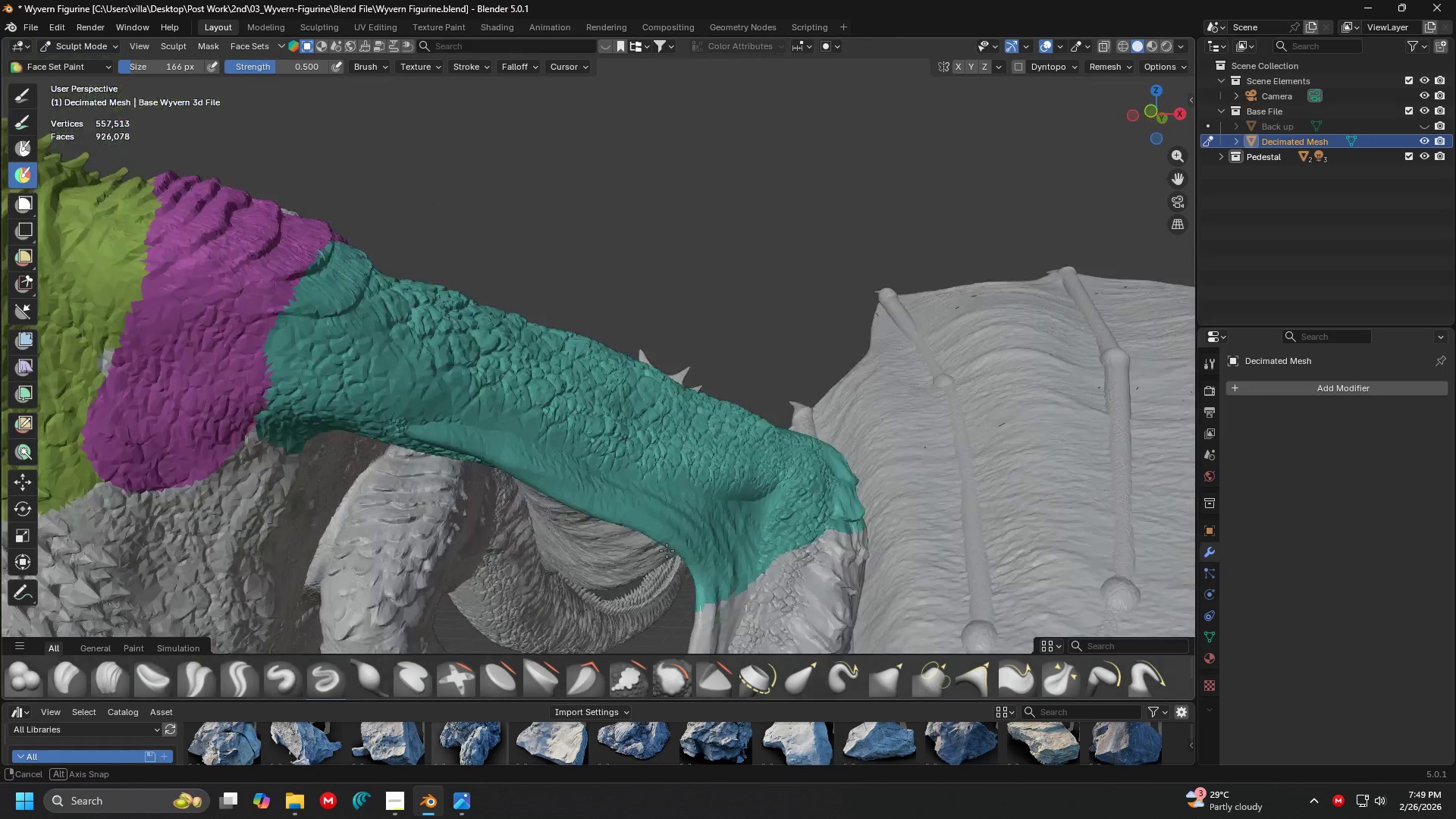 
key(Shift+ShiftLeft)
 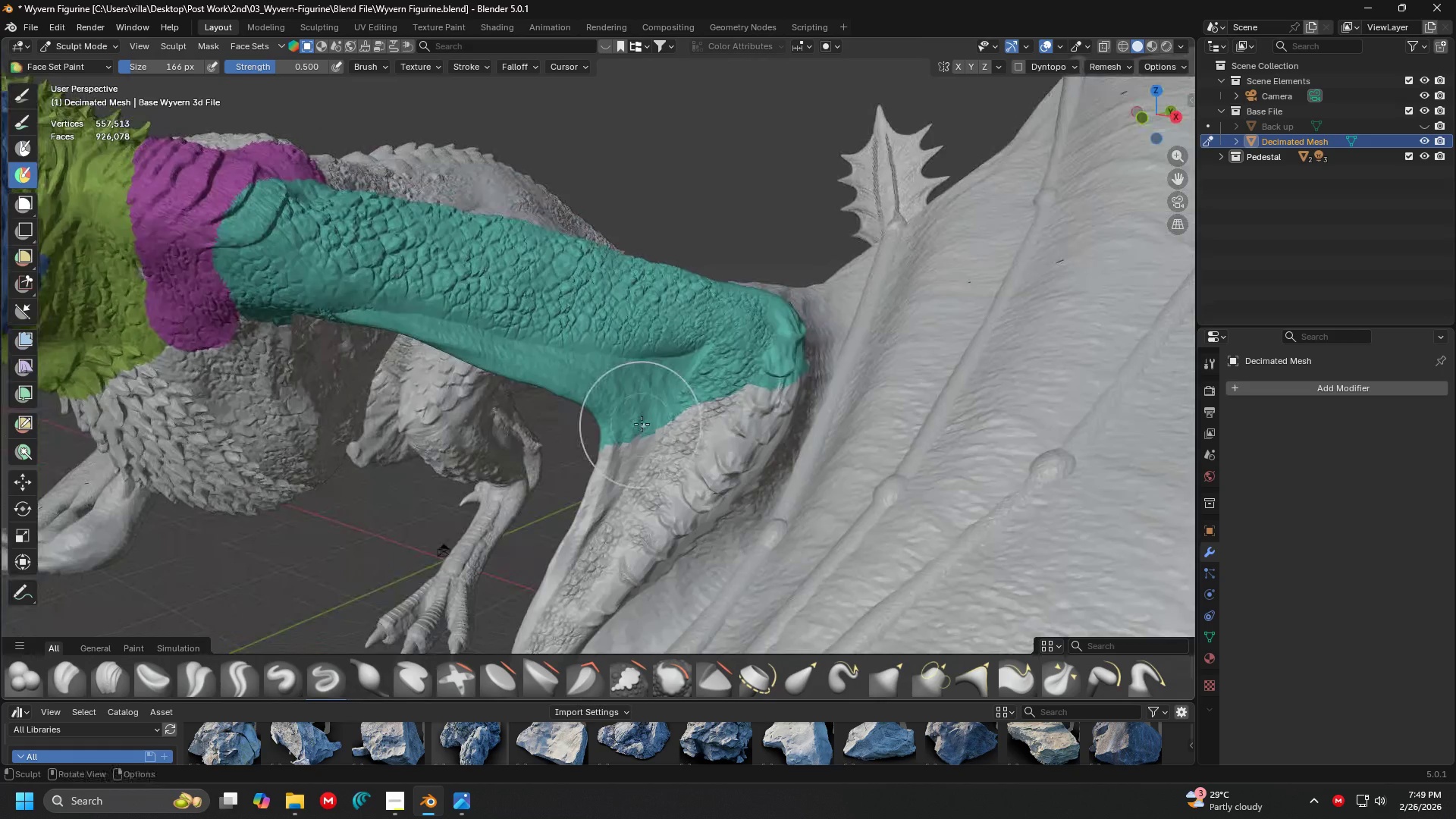 
scroll: coordinate [644, 556], scroll_direction: down, amount: 1.0
 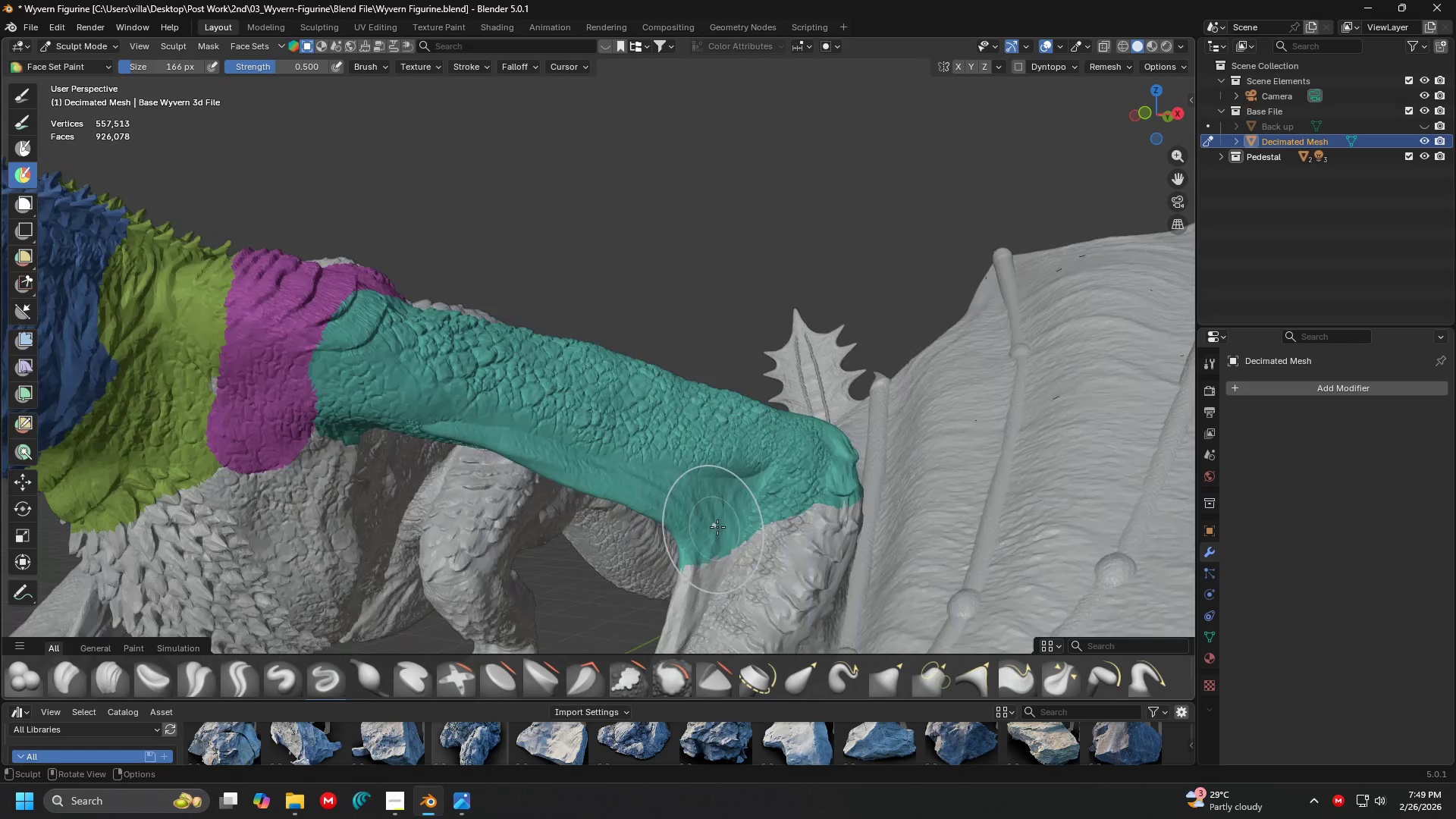 
hold_key(key=ControlLeft, duration=1.5)
left_click_drag(start_coordinate=[670, 530], to_coordinate=[852, 394])
 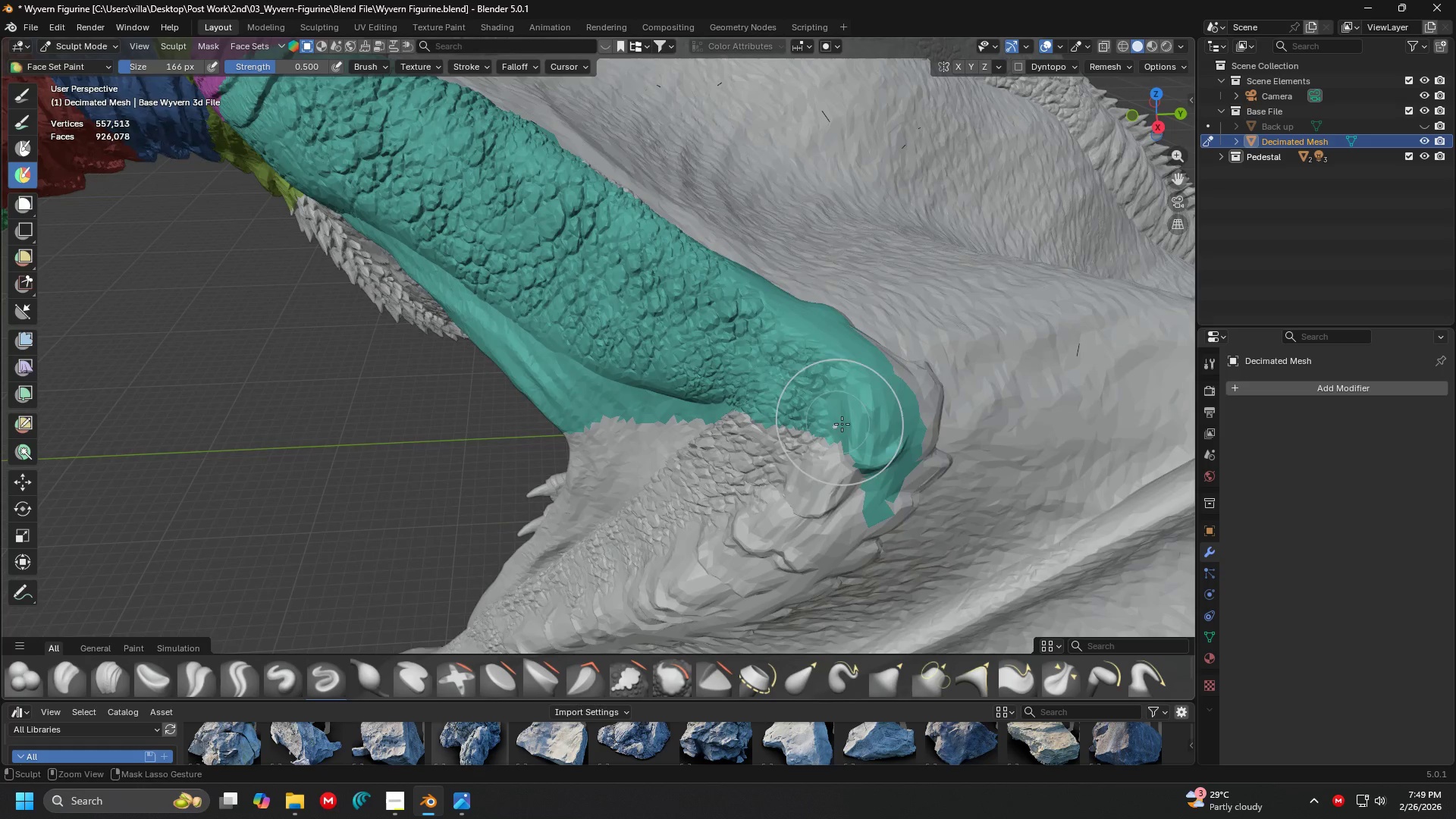 
scroll: coordinate [657, 428], scroll_direction: up, amount: 2.0
 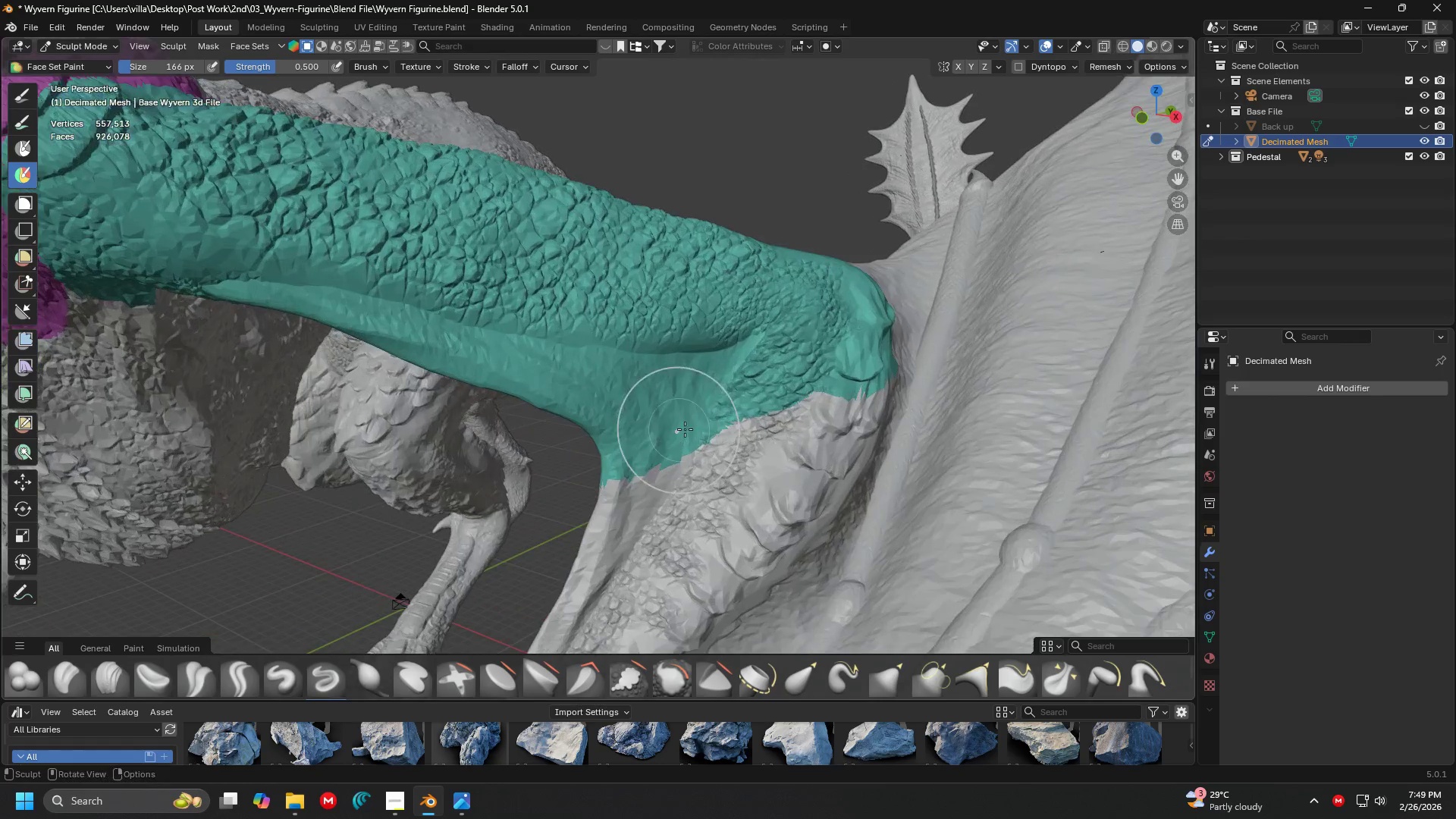 
hold_key(key=ControlLeft, duration=1.51)
 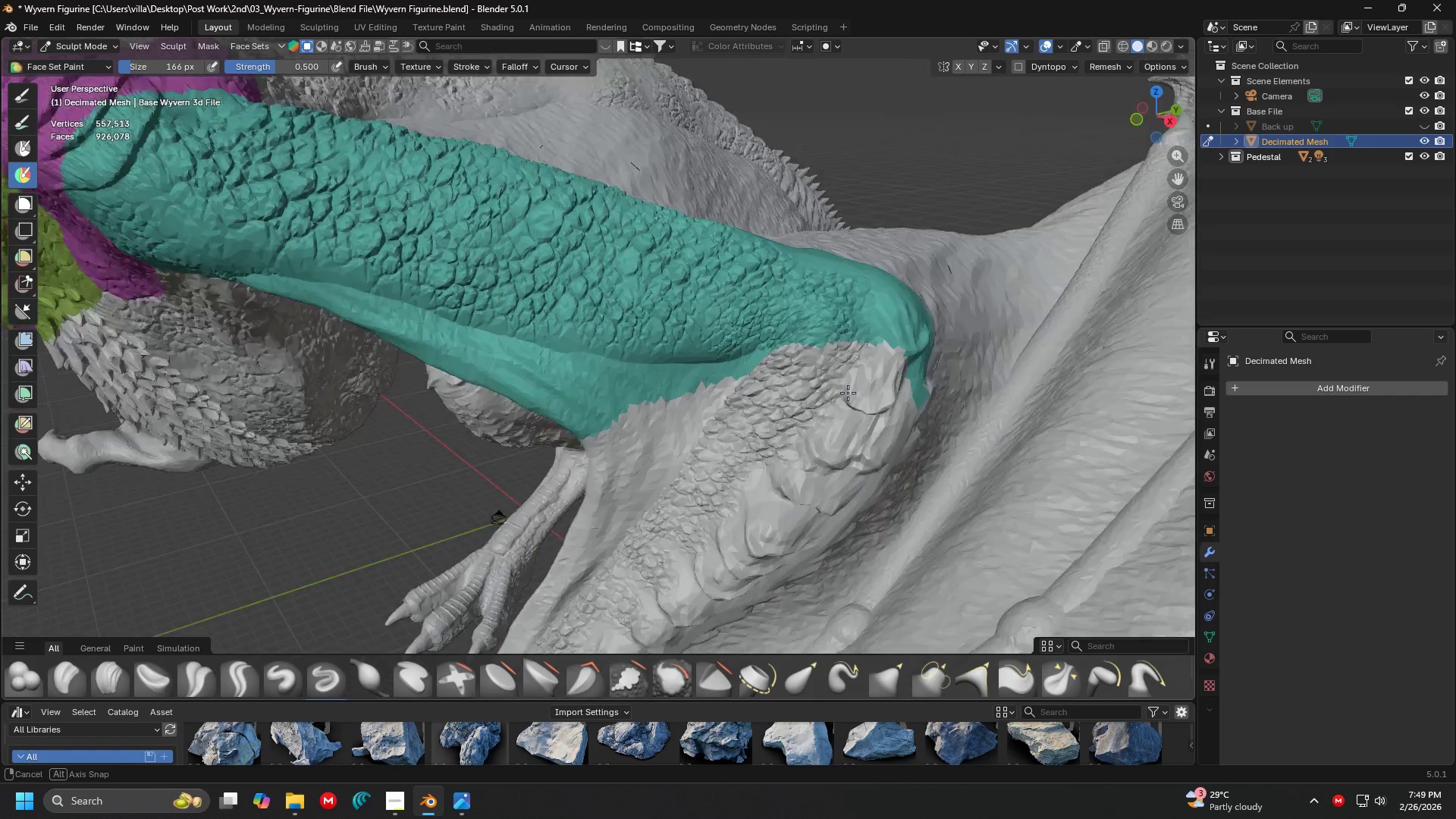 
hold_key(key=ControlLeft, duration=0.36)
 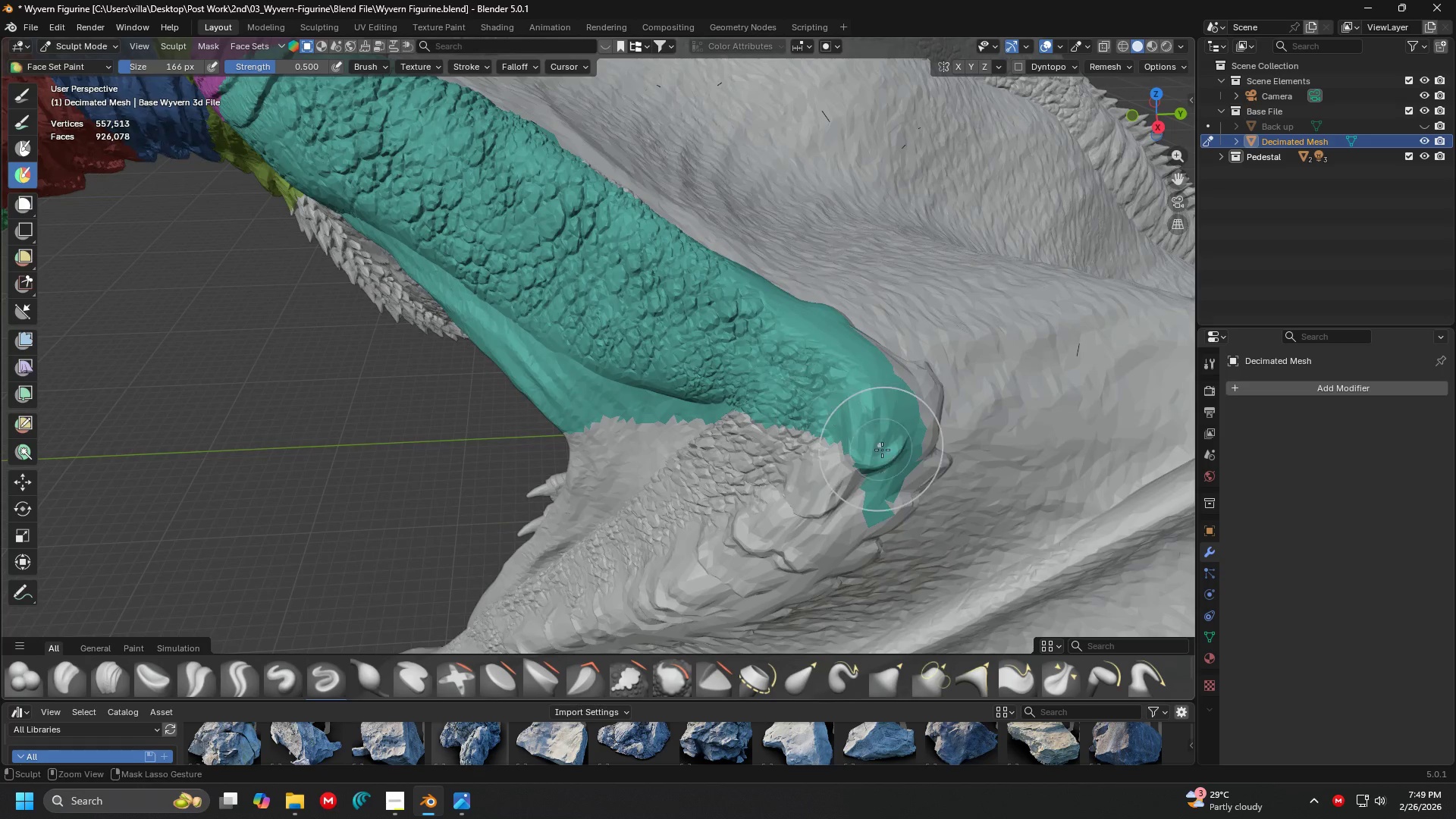 
hold_key(key=ControlLeft, duration=1.51)
left_click_drag(start_coordinate=[892, 488], to_coordinate=[864, 500])
 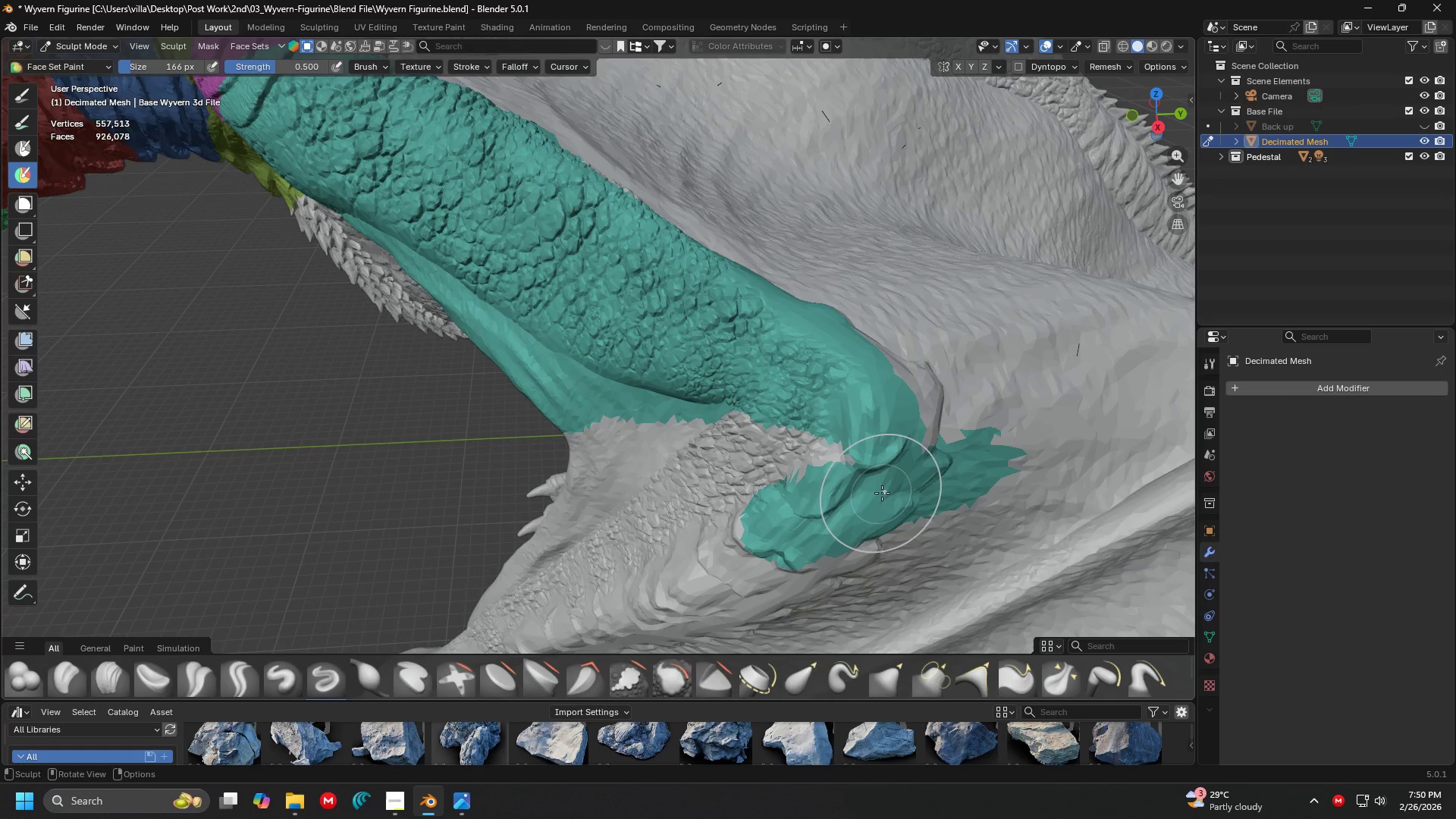 
key(Control+Z)
 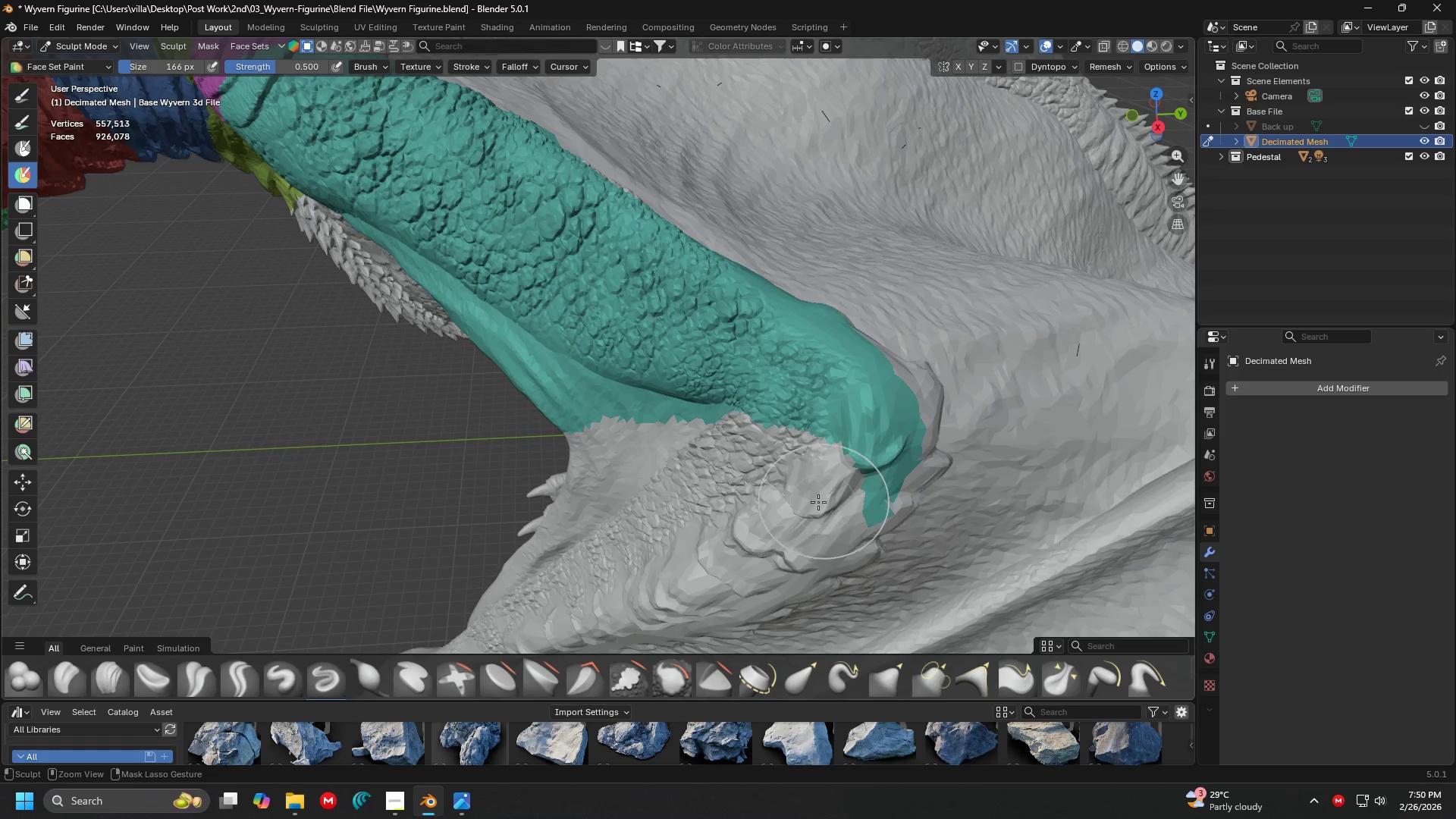 
left_click_drag(start_coordinate=[740, 536], to_coordinate=[894, 464])
 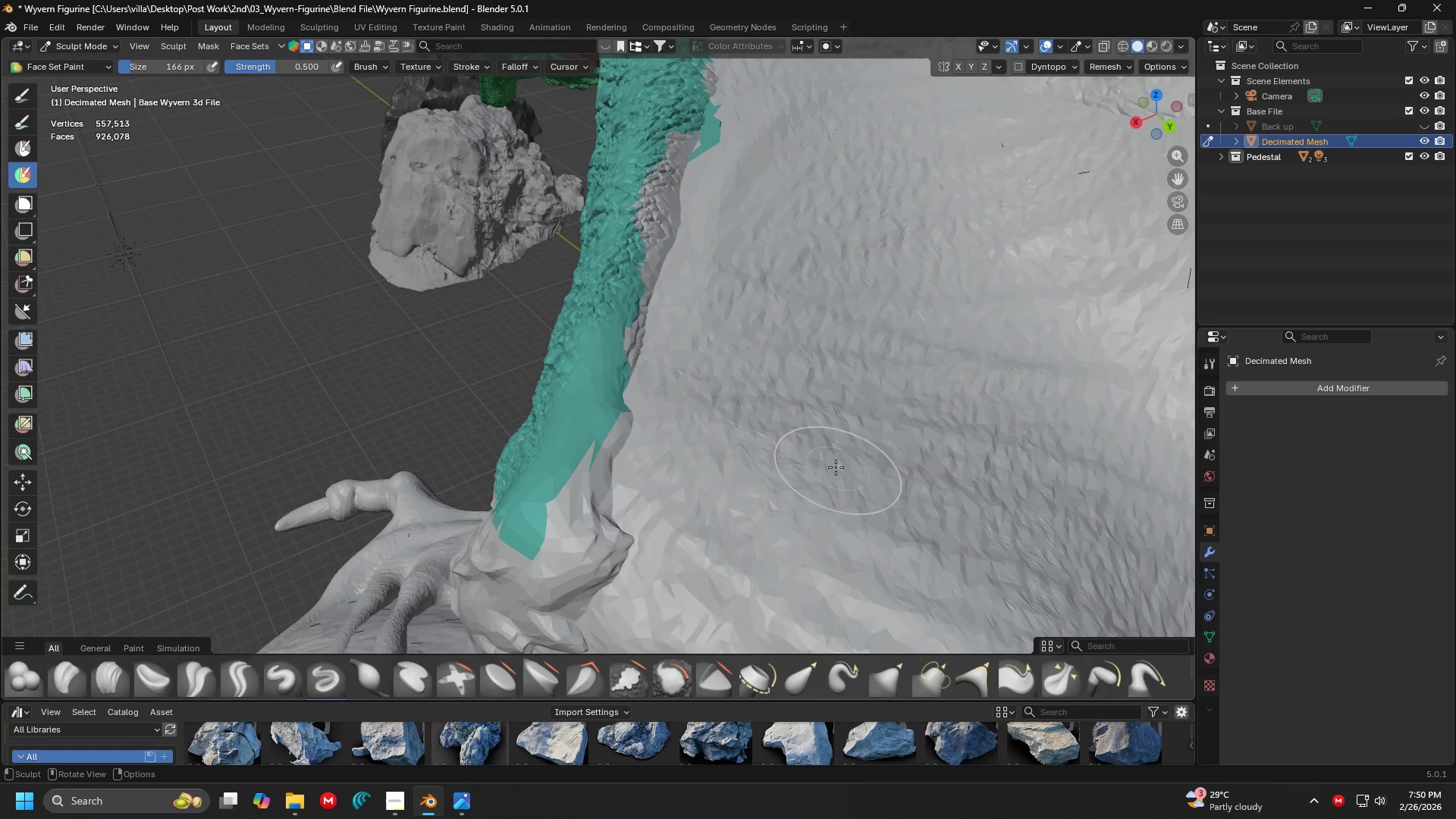 
hold_key(key=ControlLeft, duration=1.5)
left_click_drag(start_coordinate=[586, 441], to_coordinate=[648, 149])
 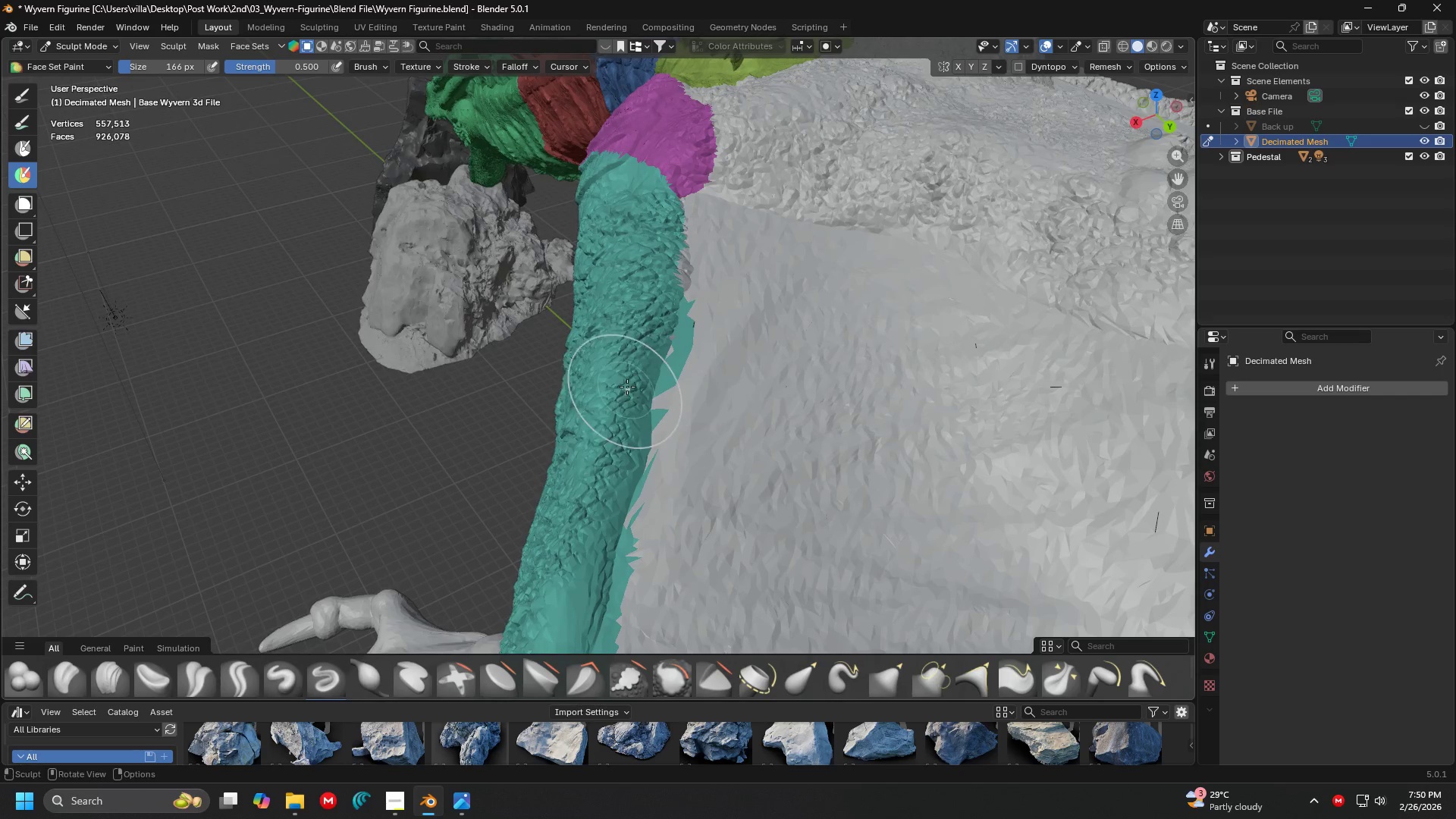 
hold_key(key=ControlLeft, duration=1.5)
 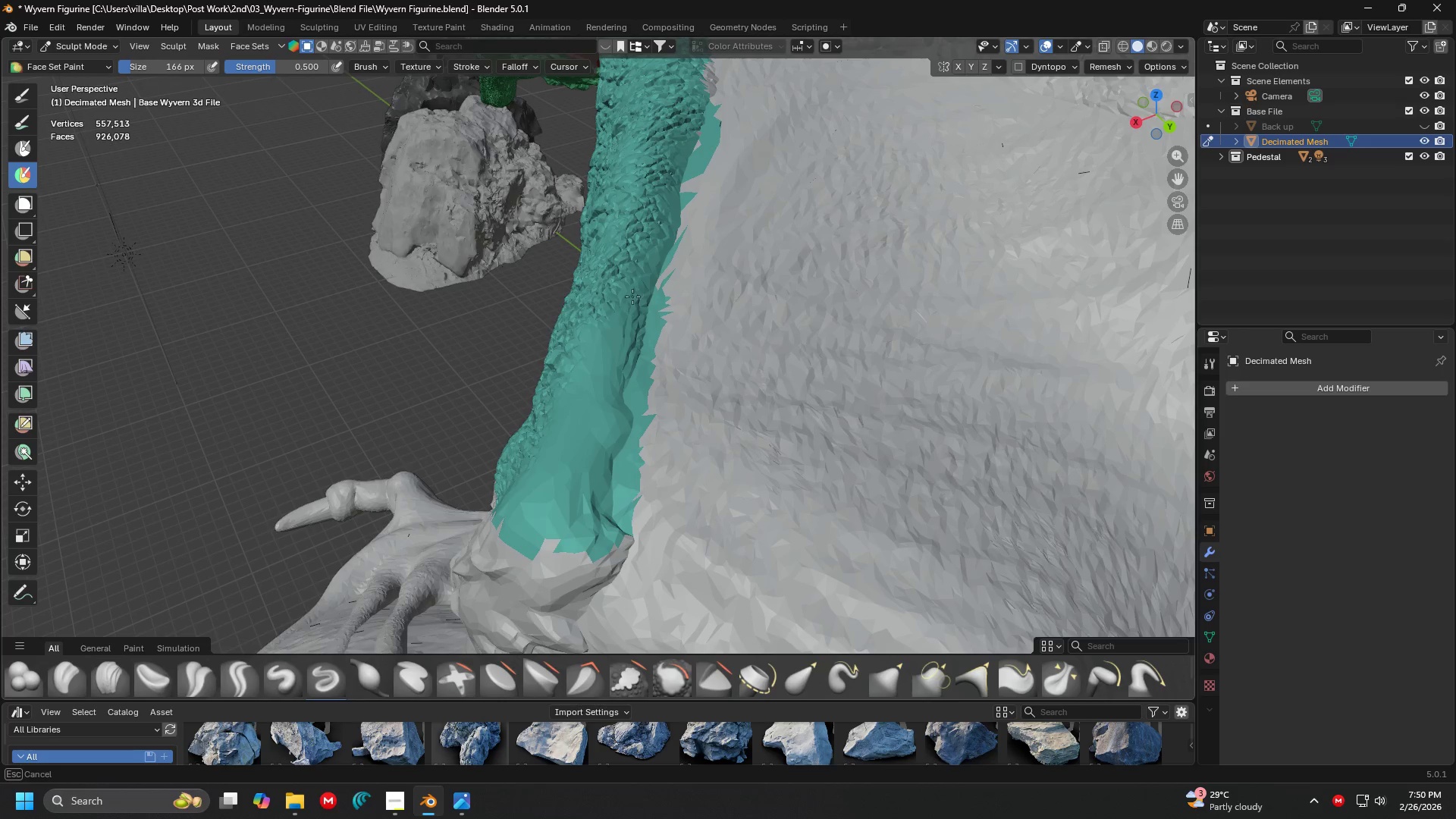 
key(Control+ControlLeft)
 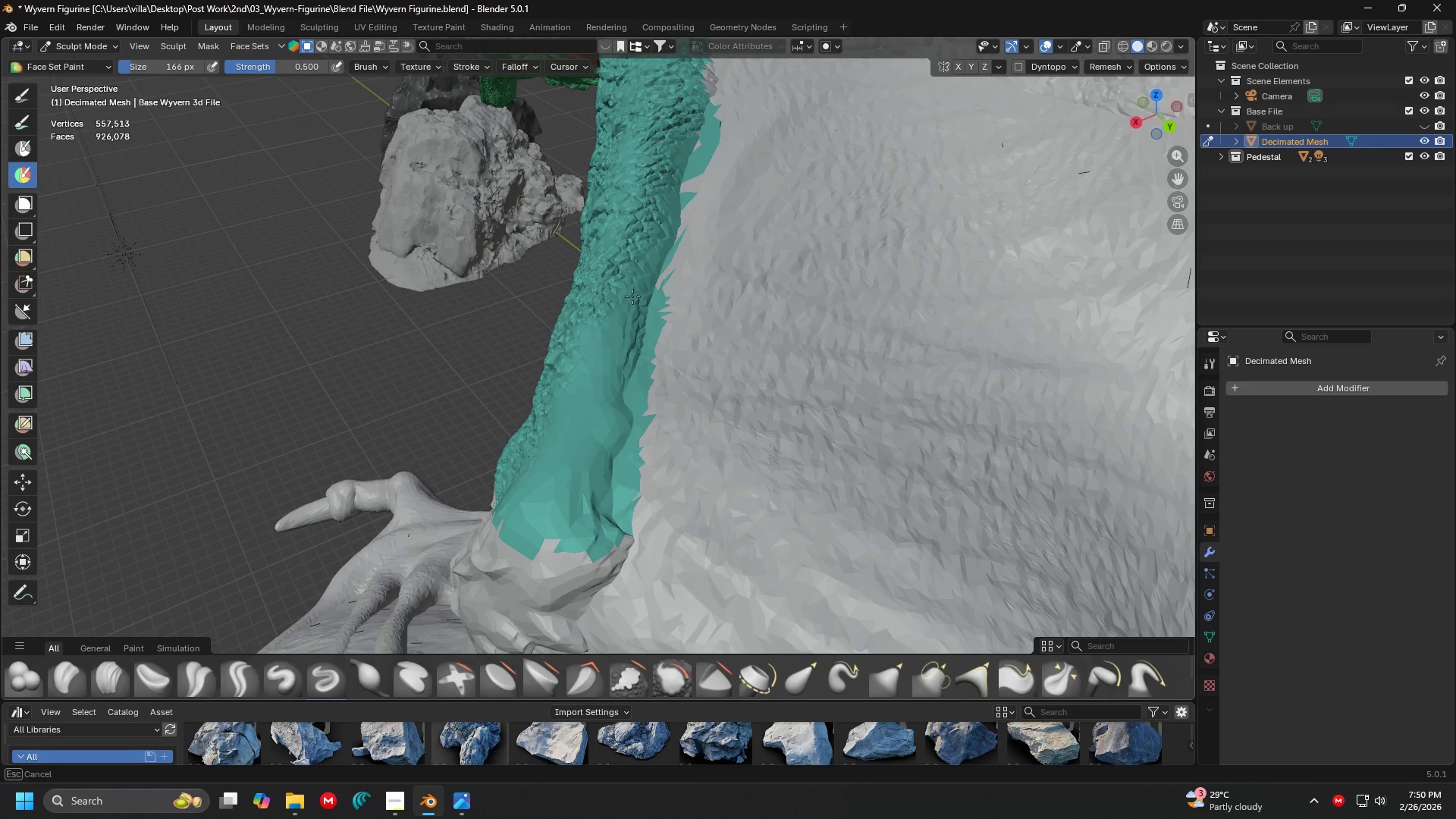 
key(Control+ControlLeft)
 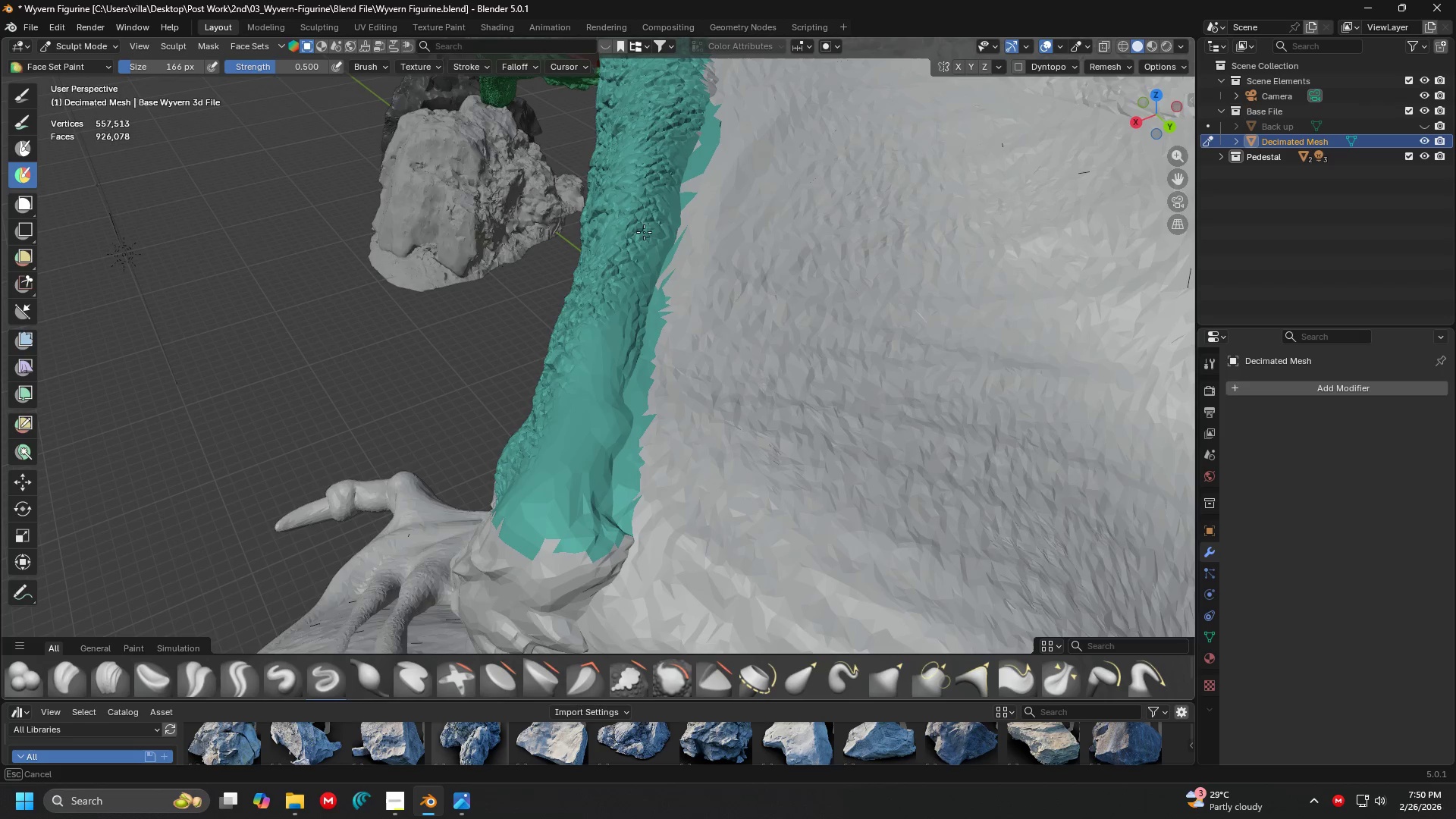 
key(Control+ControlLeft)
 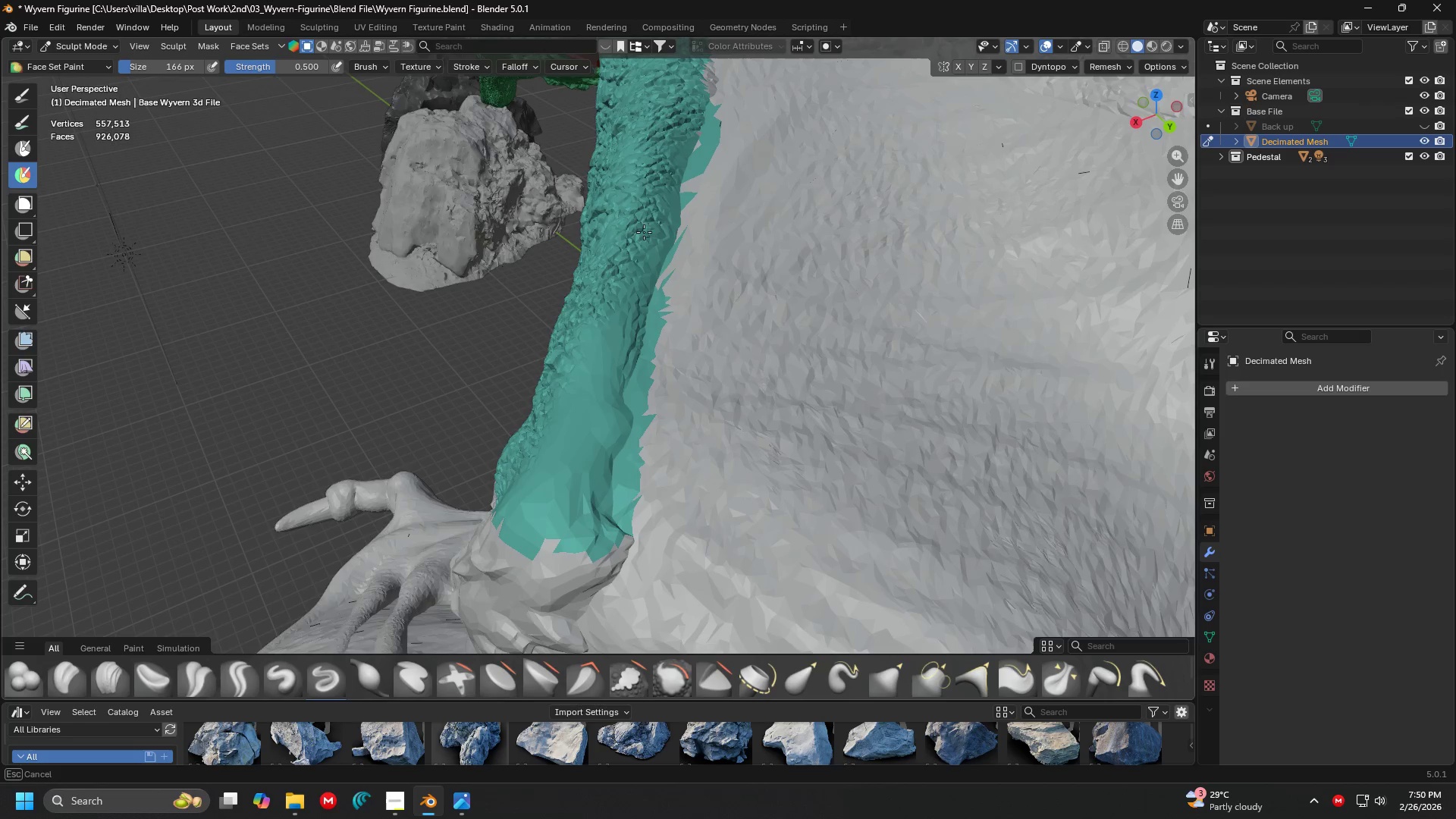 
key(Control+ControlLeft)
 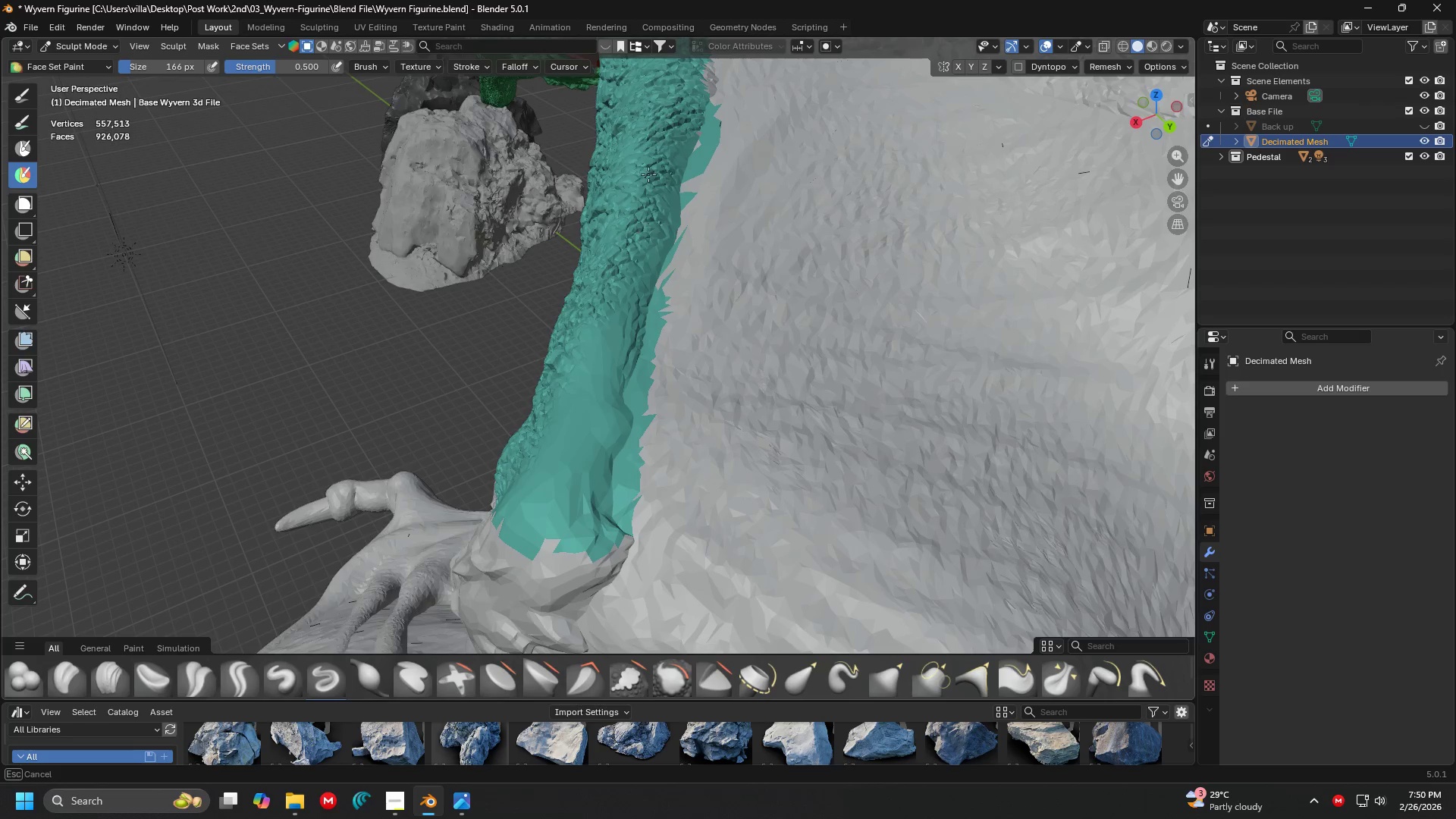 
key(Control+ControlLeft)
 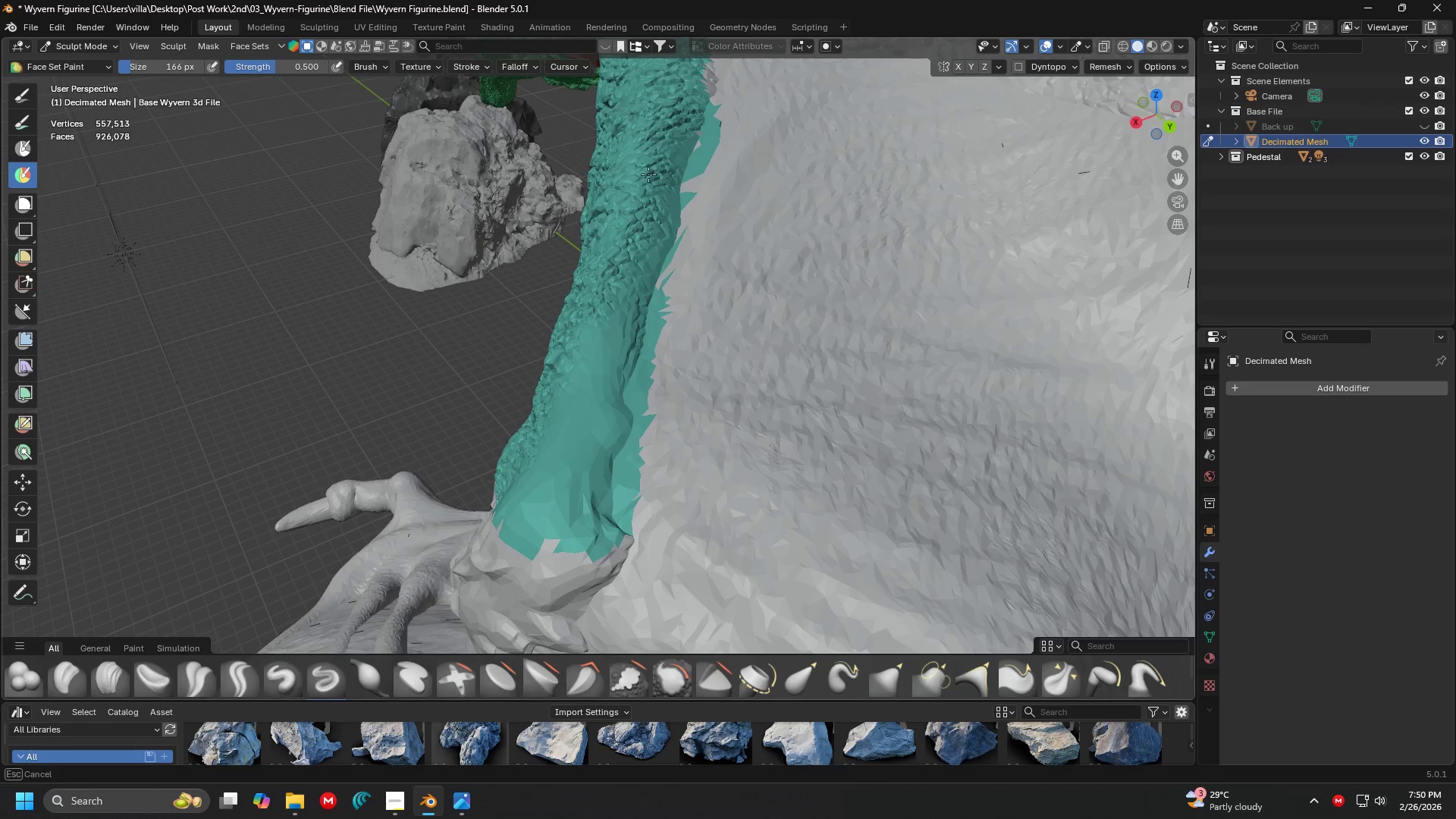 
key(Control+ControlLeft)
 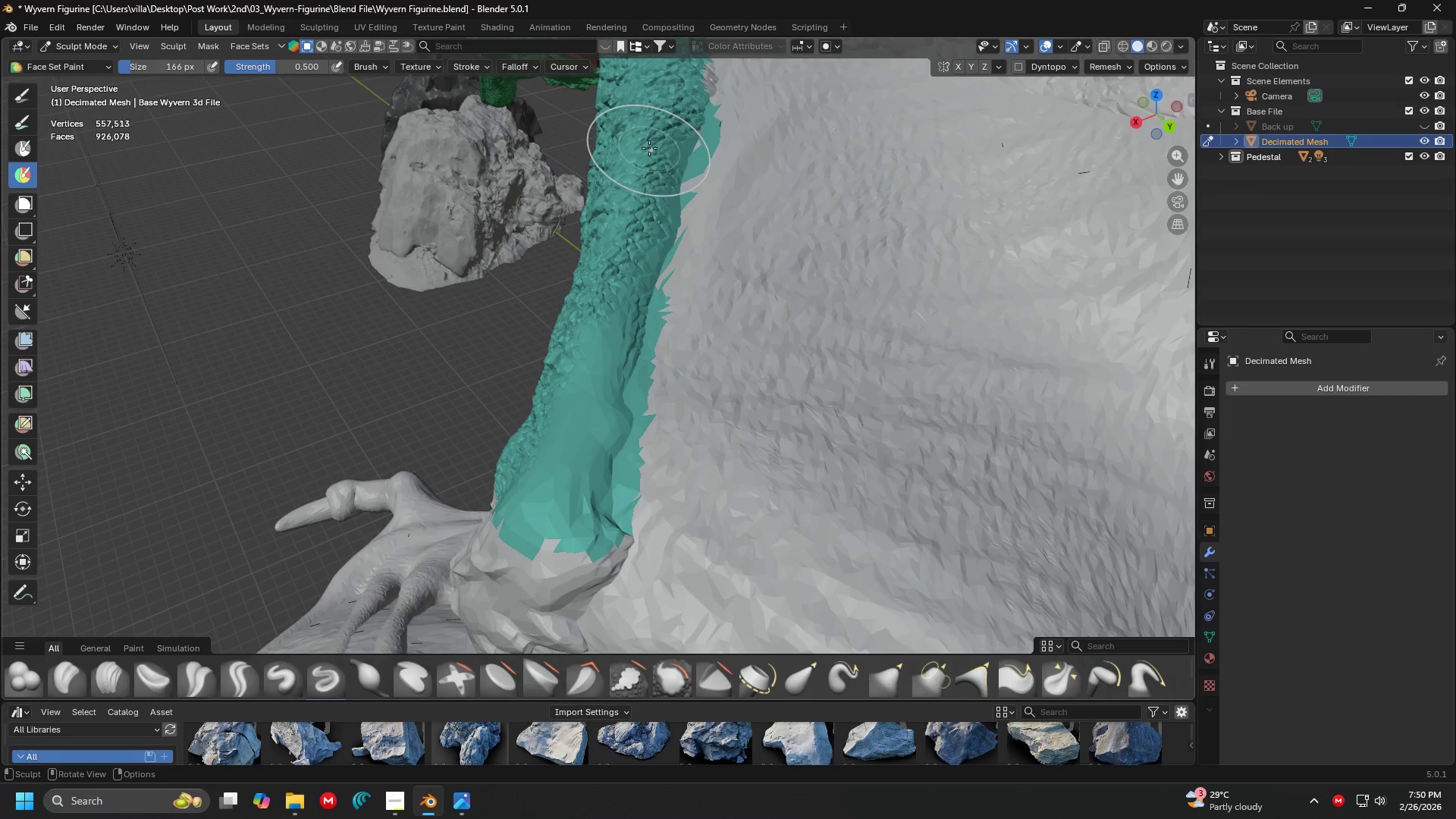 
hold_key(key=ShiftLeft, duration=0.33)
 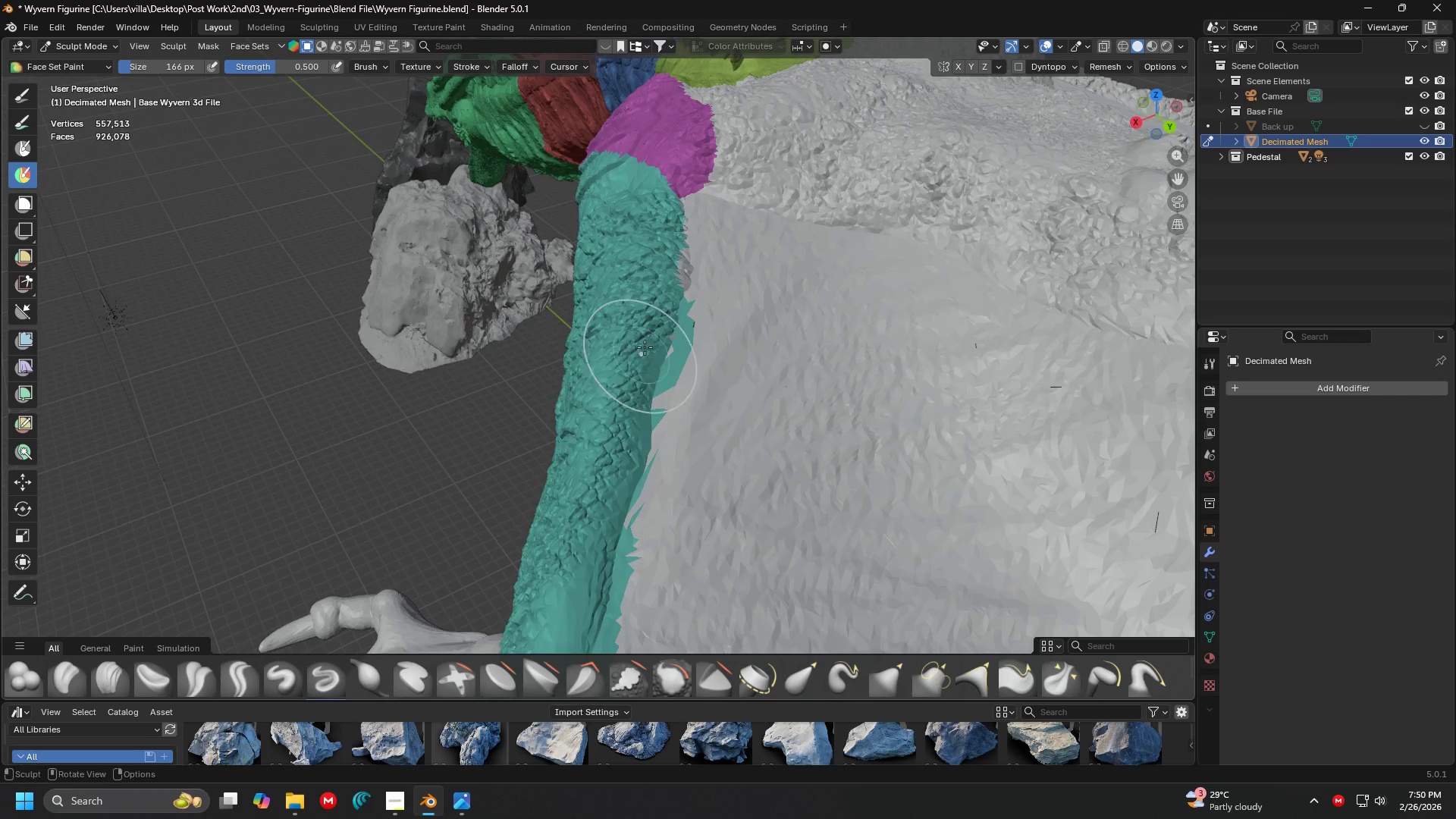 
hold_key(key=ControlLeft, duration=0.81)
left_click_drag(start_coordinate=[663, 291], to_coordinate=[659, 271])
 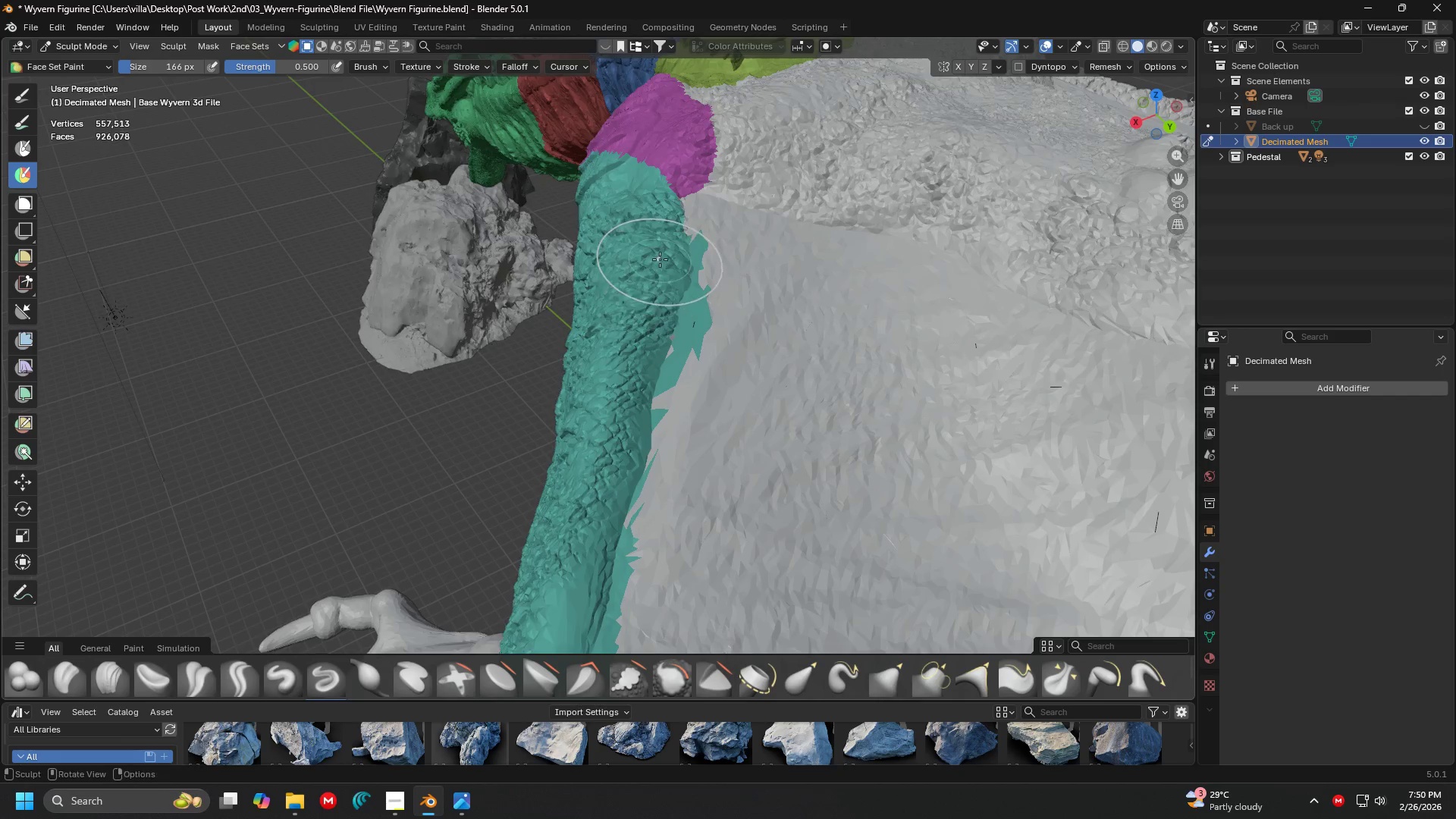 
key(Shift+ShiftLeft)
 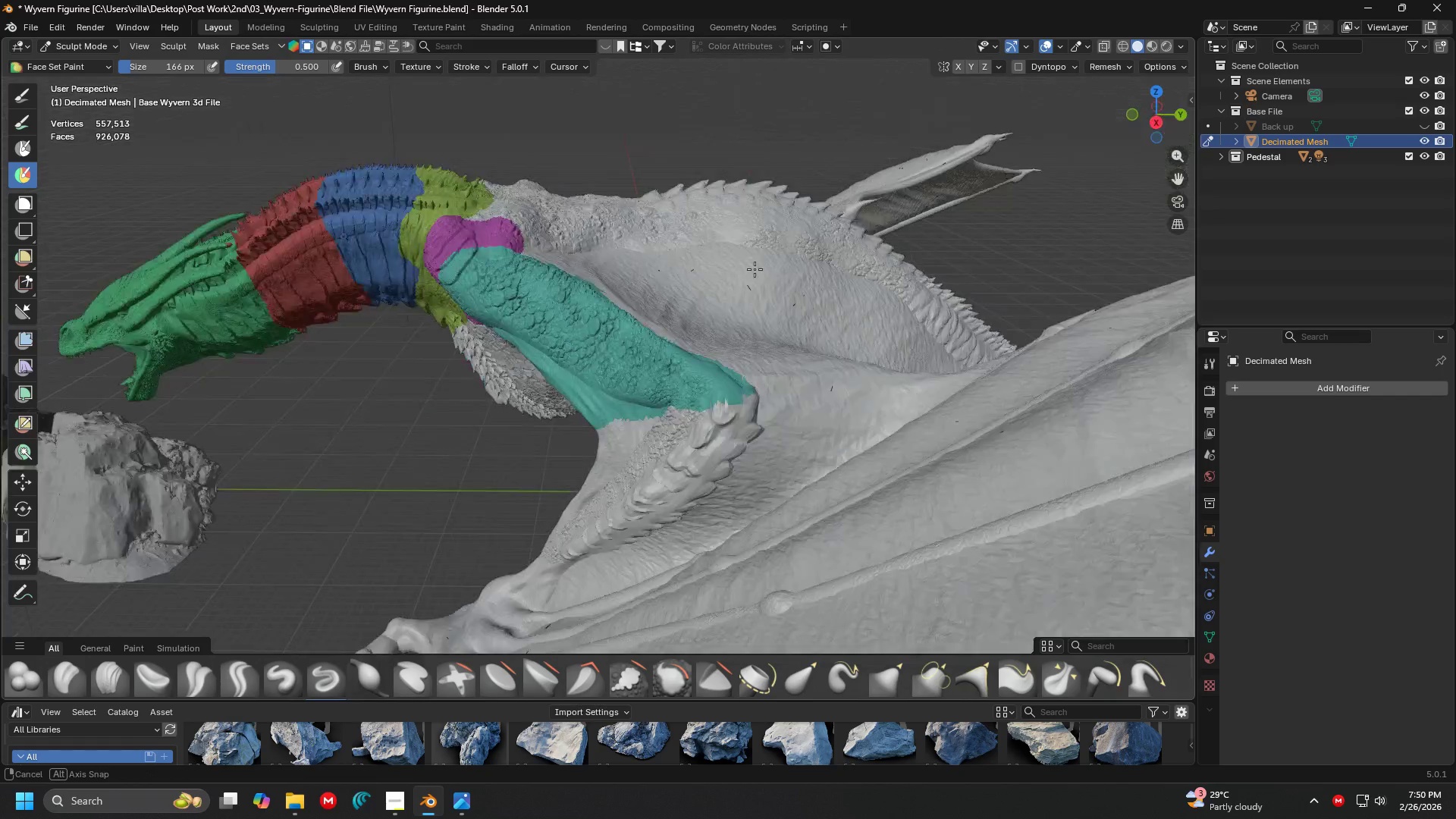 
scroll: coordinate [642, 346], scroll_direction: down, amount: 4.0
 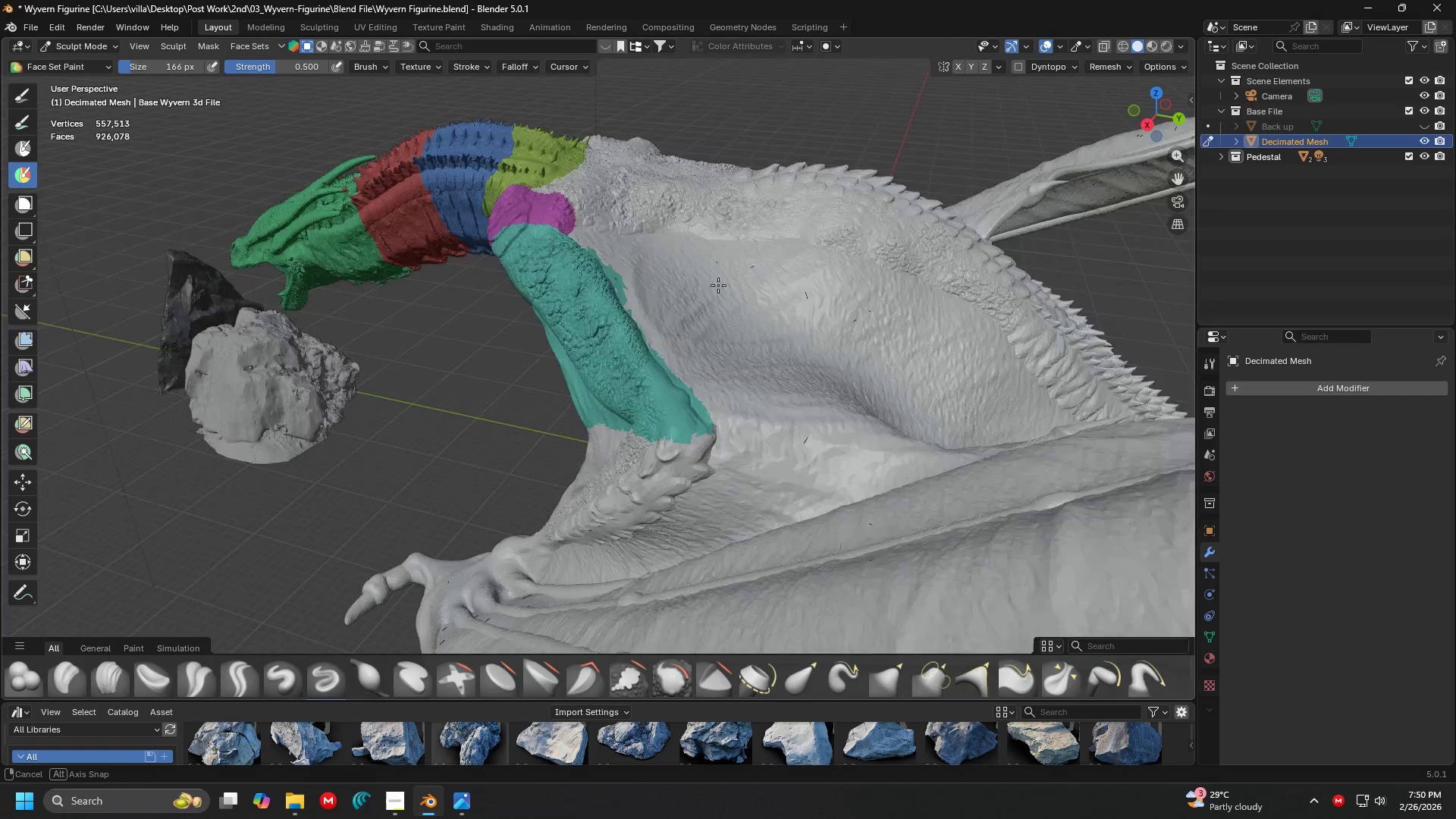 
scroll: coordinate [861, 293], scroll_direction: up, amount: 6.0
 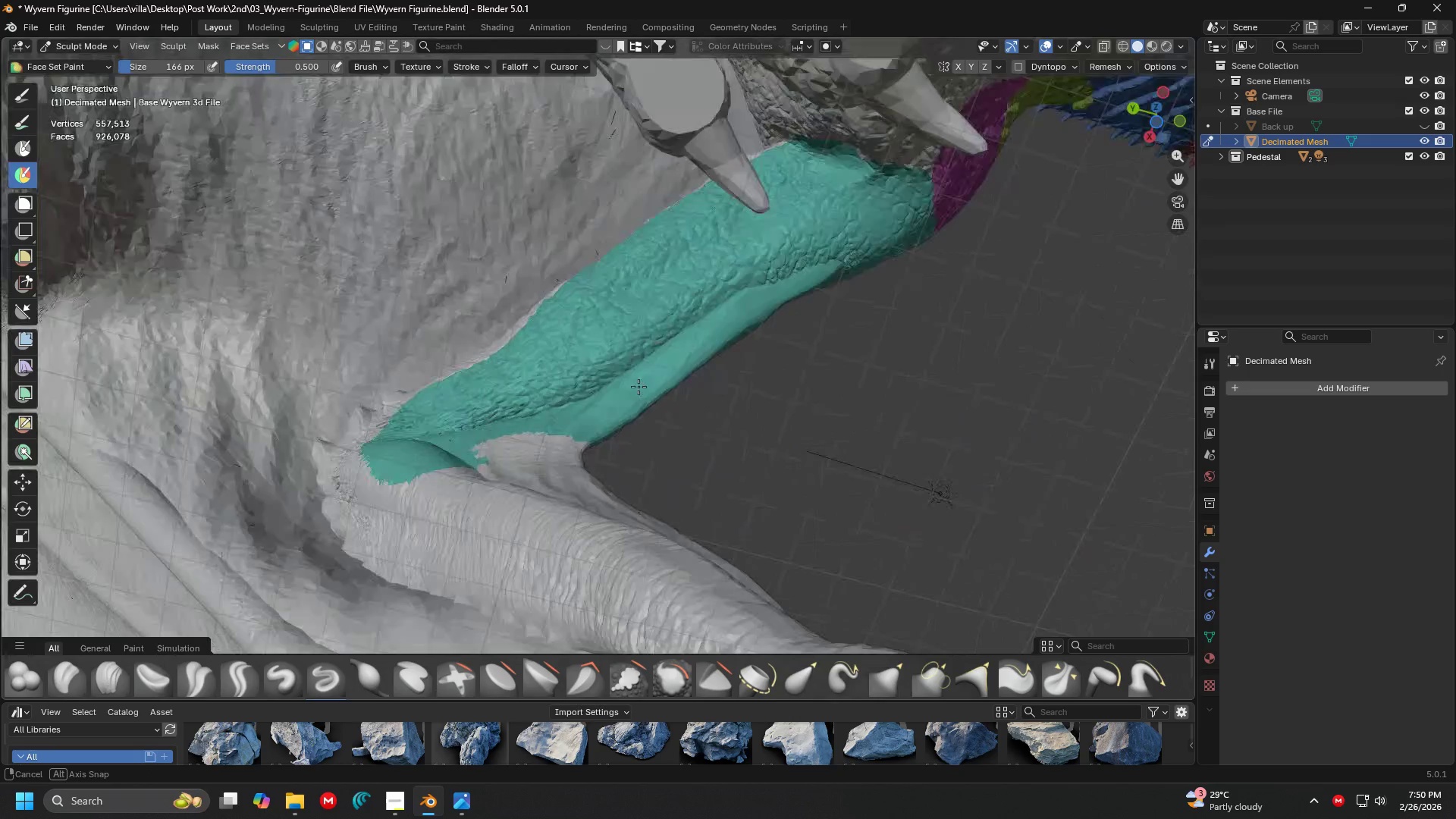 
key(Shift+ShiftLeft)
 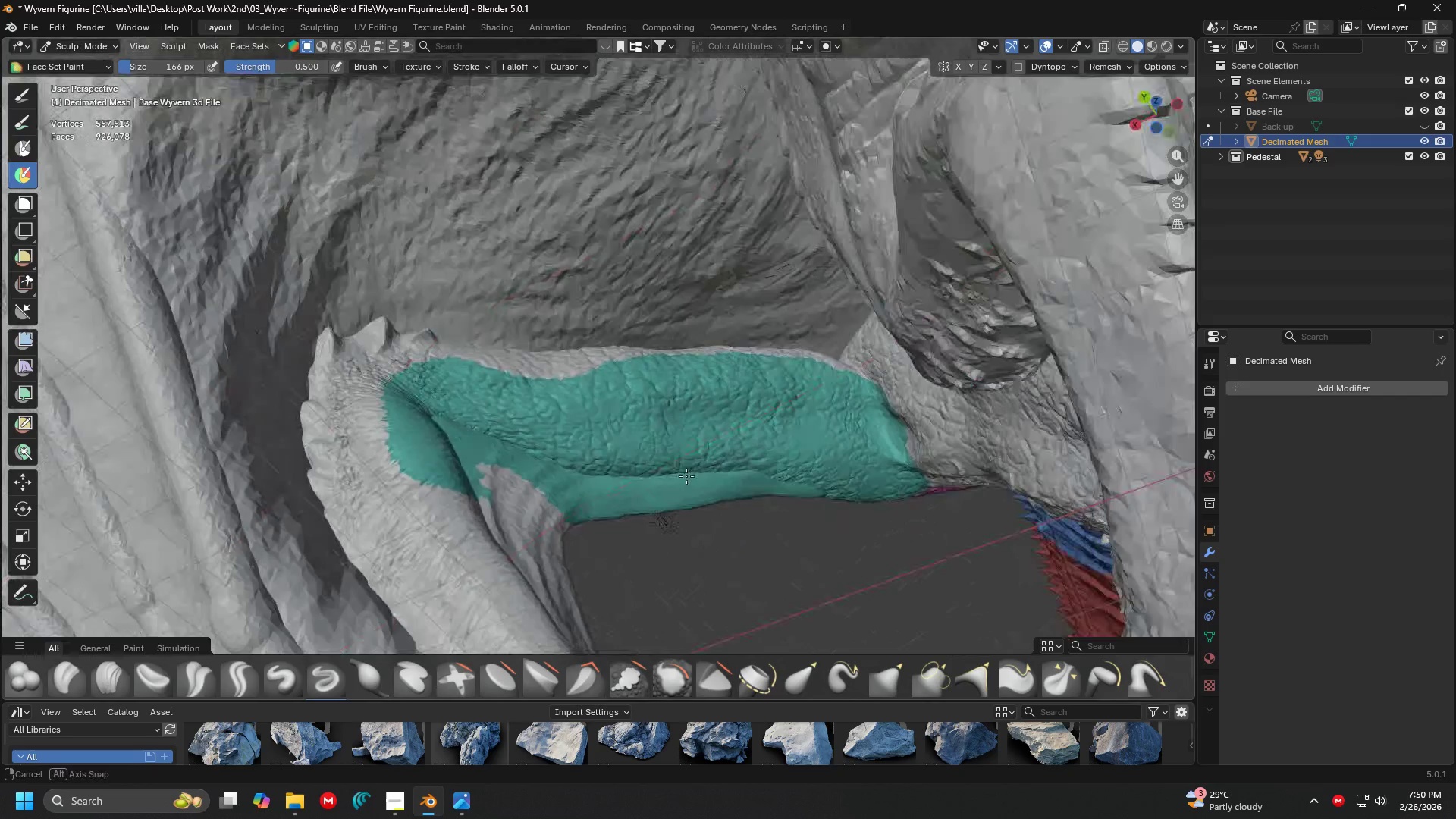 
scroll: coordinate [684, 388], scroll_direction: up, amount: 1.0
 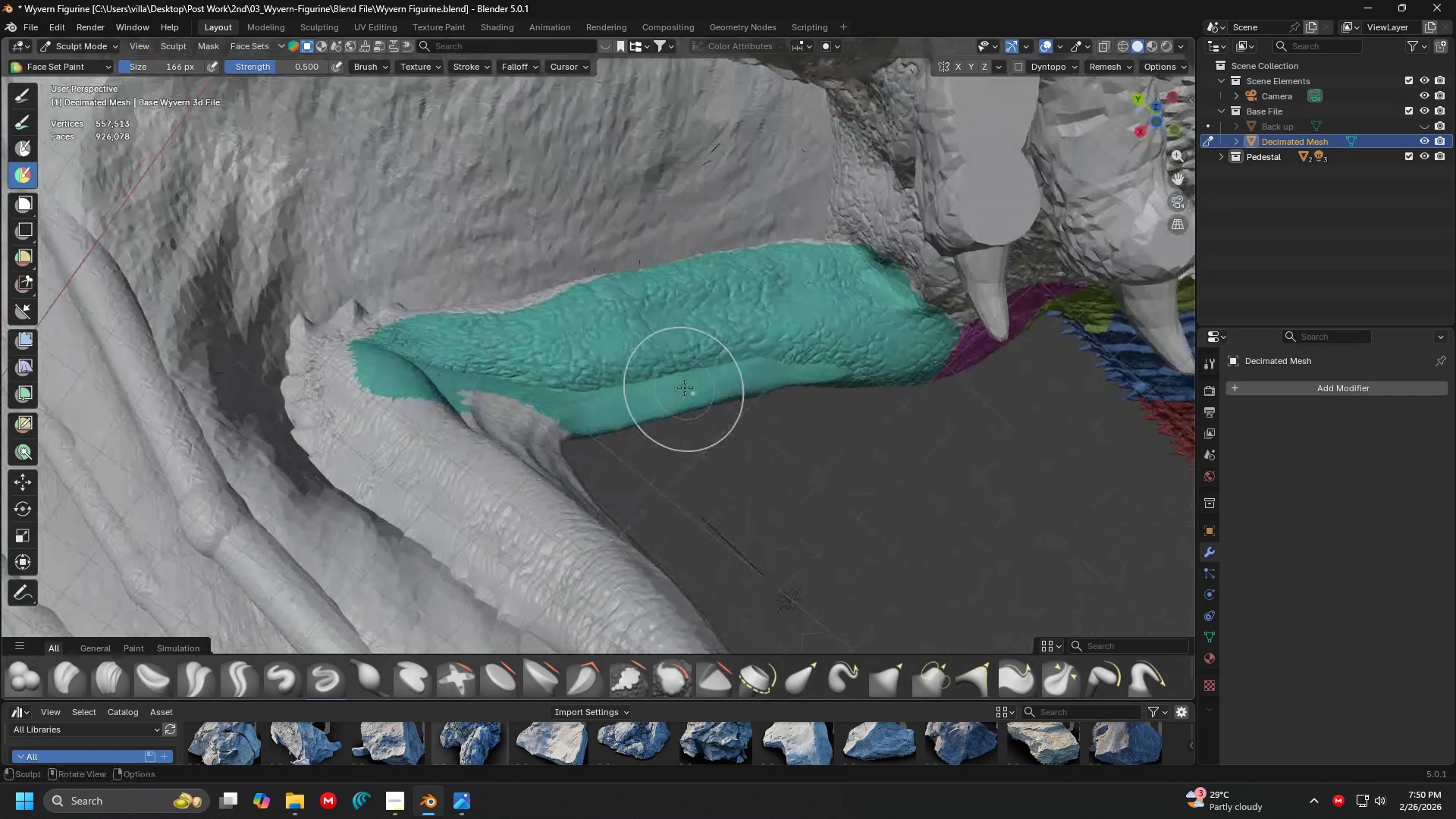 
hold_key(key=ControlLeft, duration=1.5)
left_click_drag(start_coordinate=[630, 371], to_coordinate=[830, 371])
 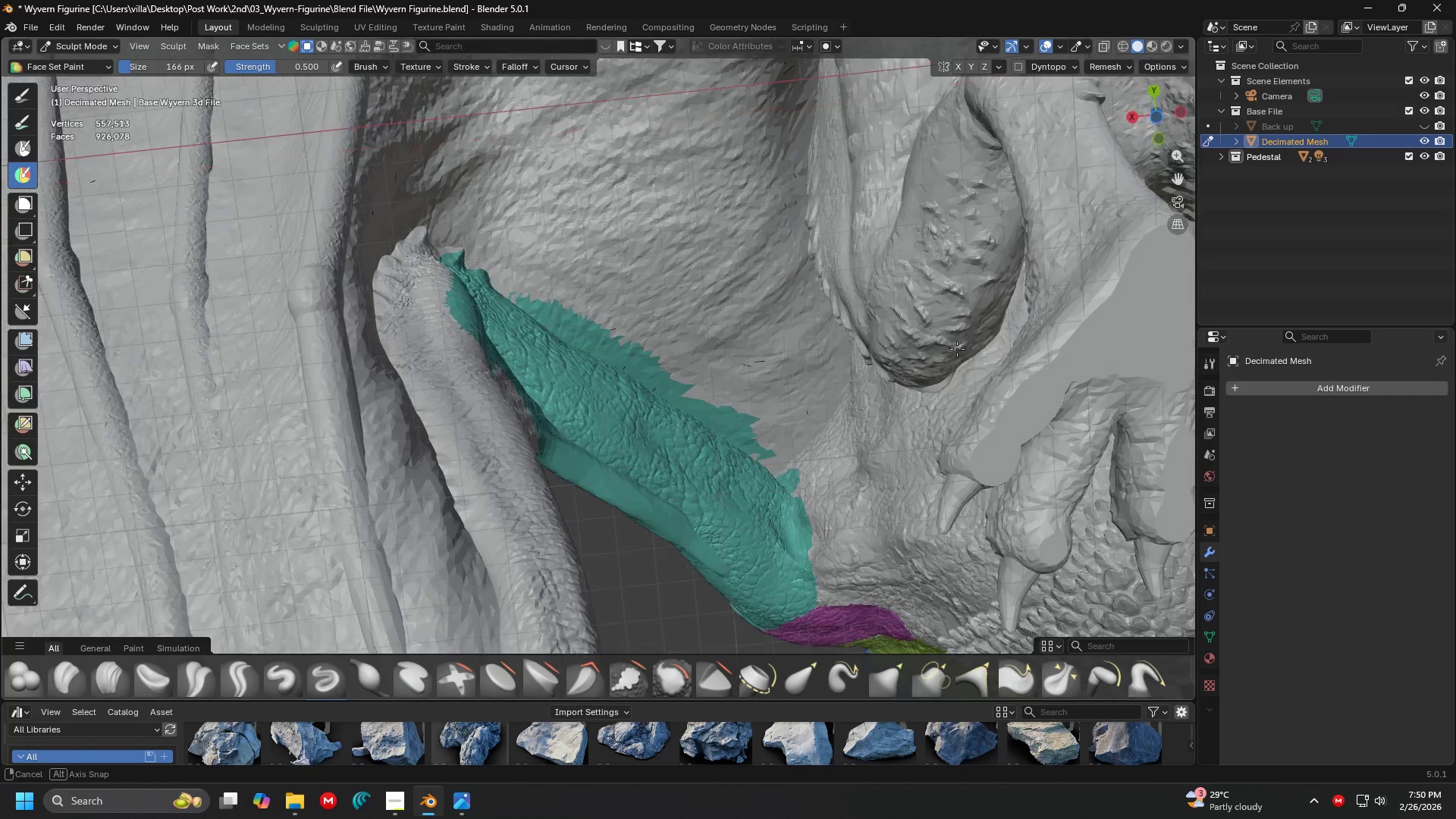 
hold_key(key=ControlLeft, duration=1.52)
 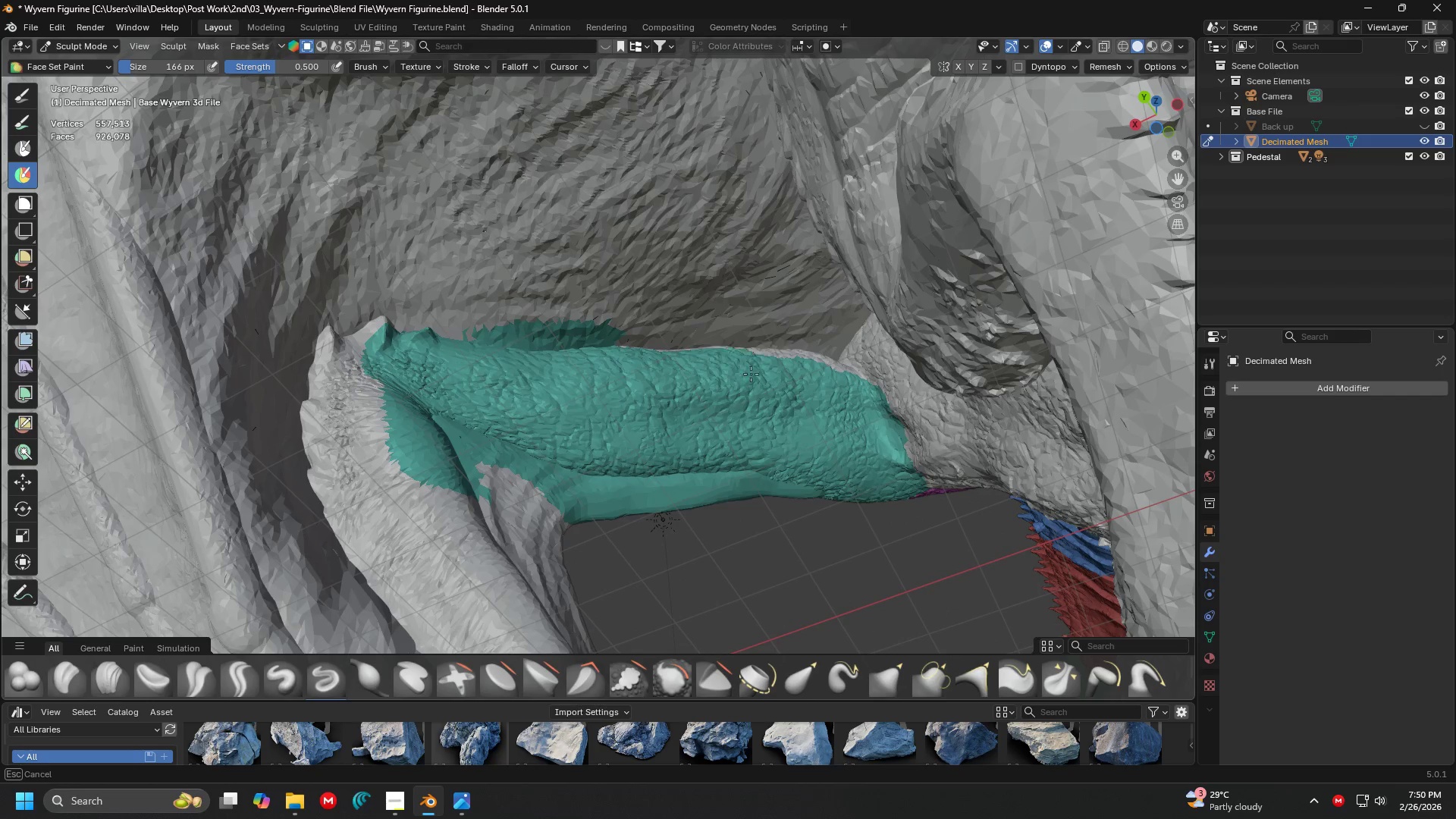 
hold_key(key=ControlLeft, duration=1.52)
 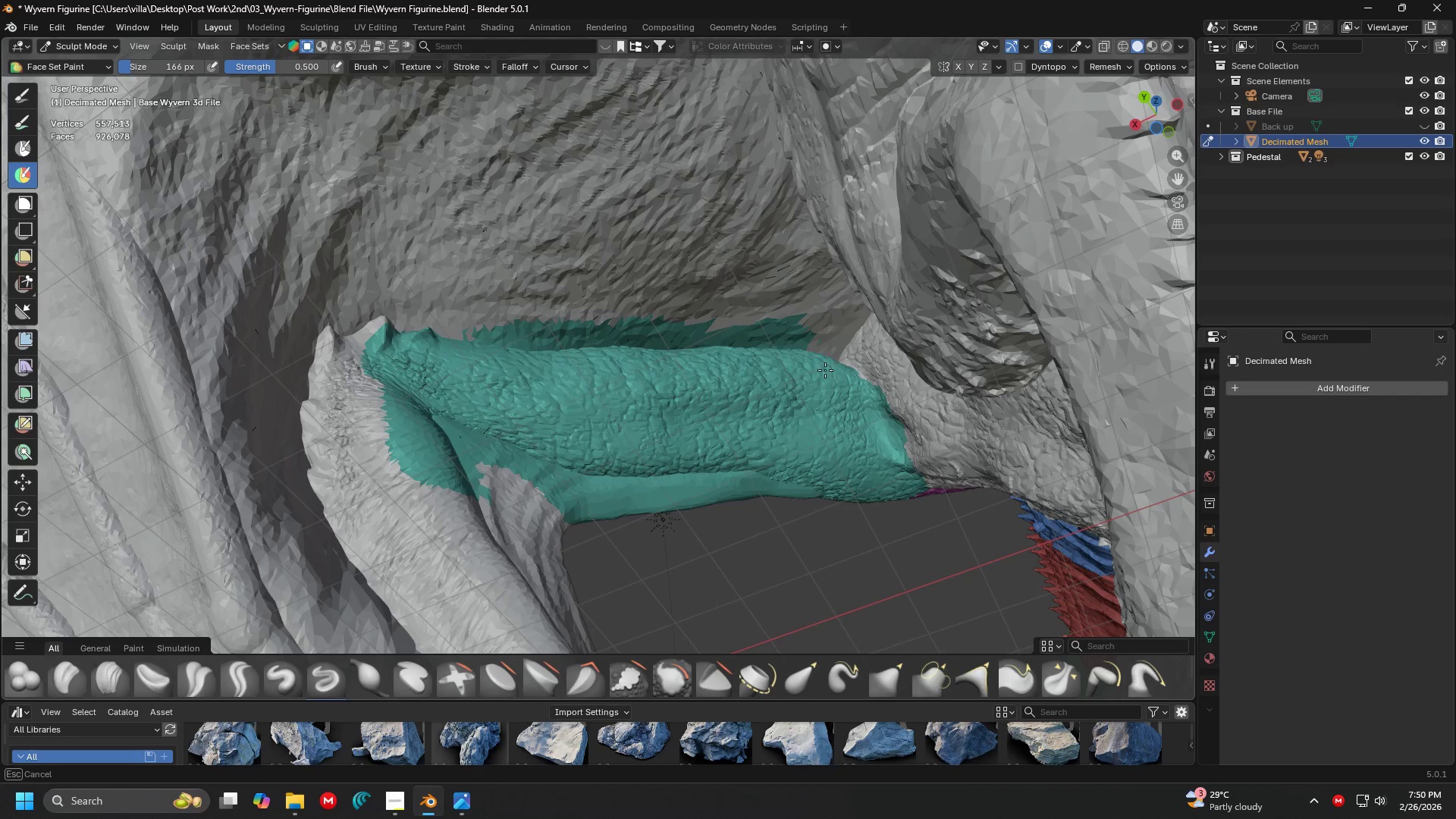 
hold_key(key=ControlLeft, duration=1.08)
 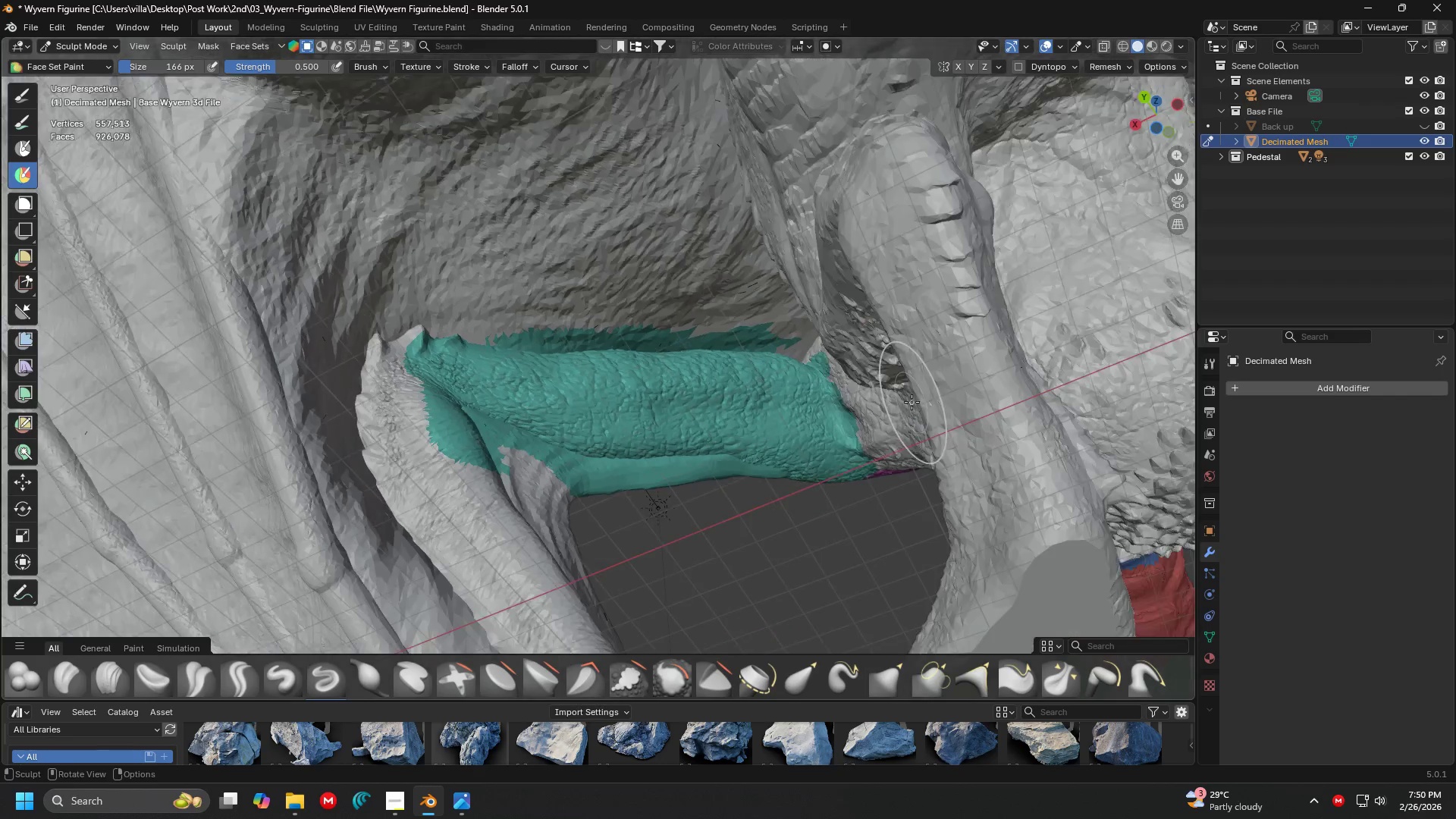 
scroll: coordinate [909, 401], scroll_direction: down, amount: 1.0
 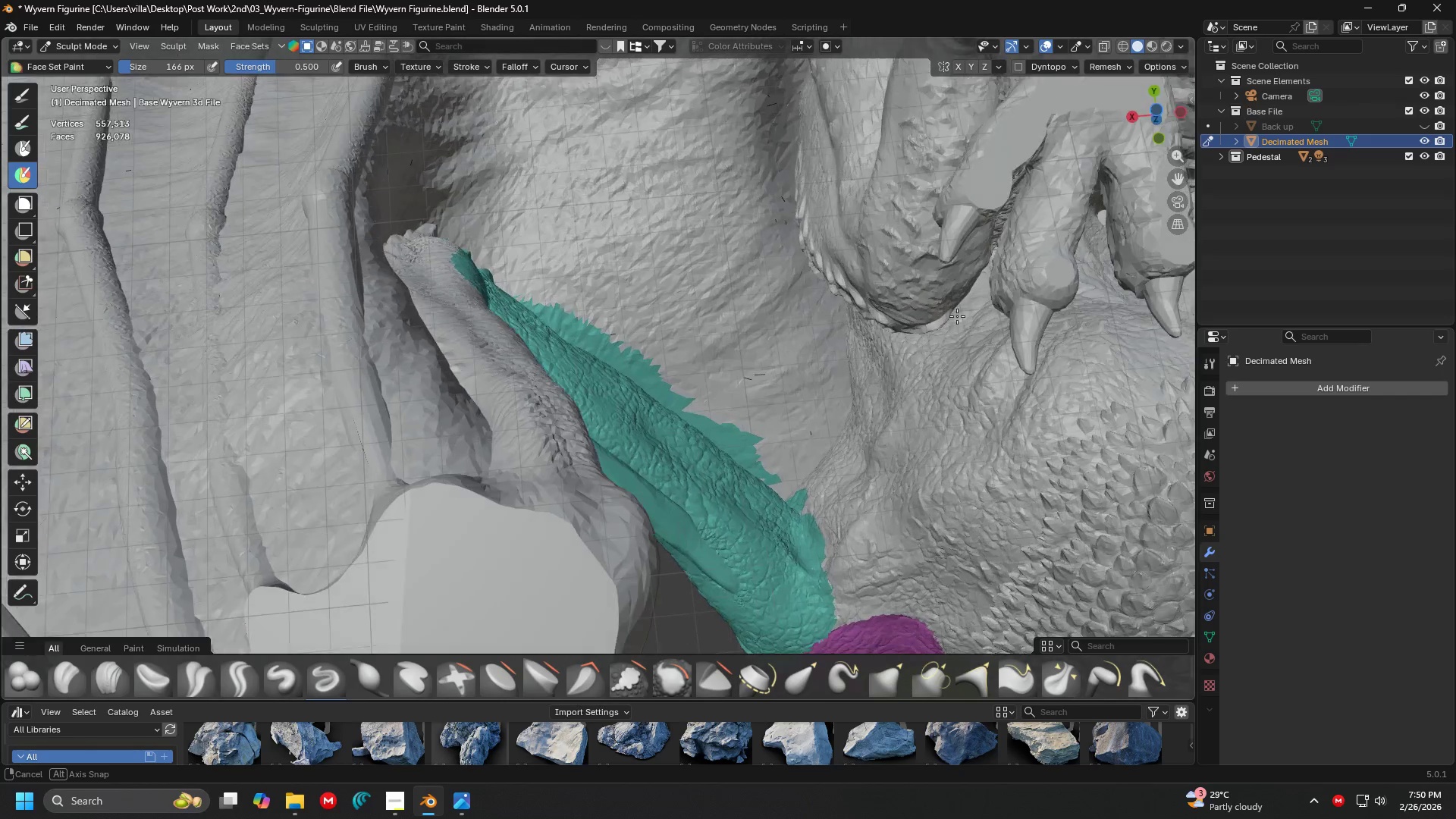 
key(Shift+ShiftLeft)
 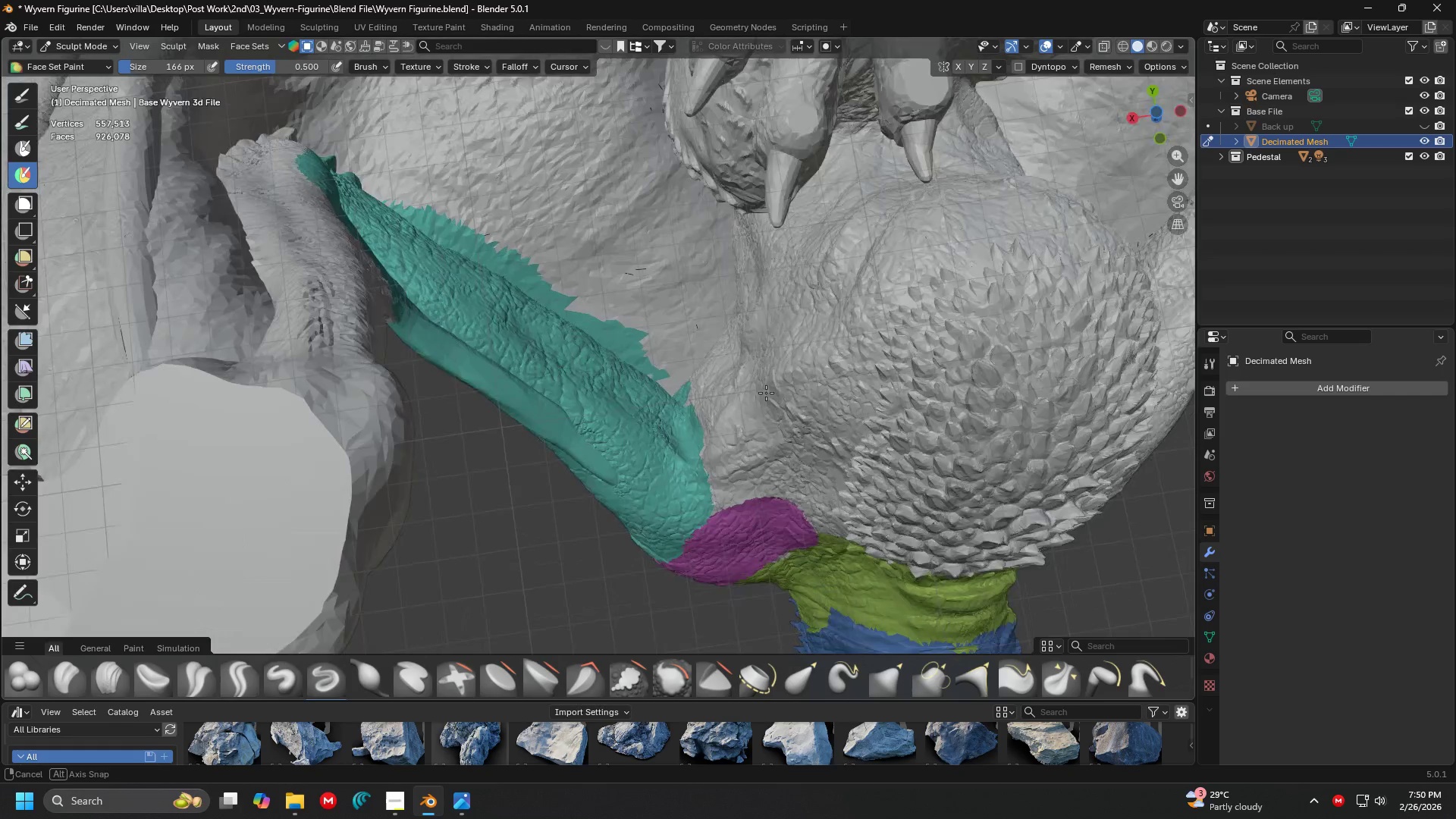 
hold_key(key=ControlLeft, duration=1.5)
left_click_drag(start_coordinate=[758, 517], to_coordinate=[721, 425])
 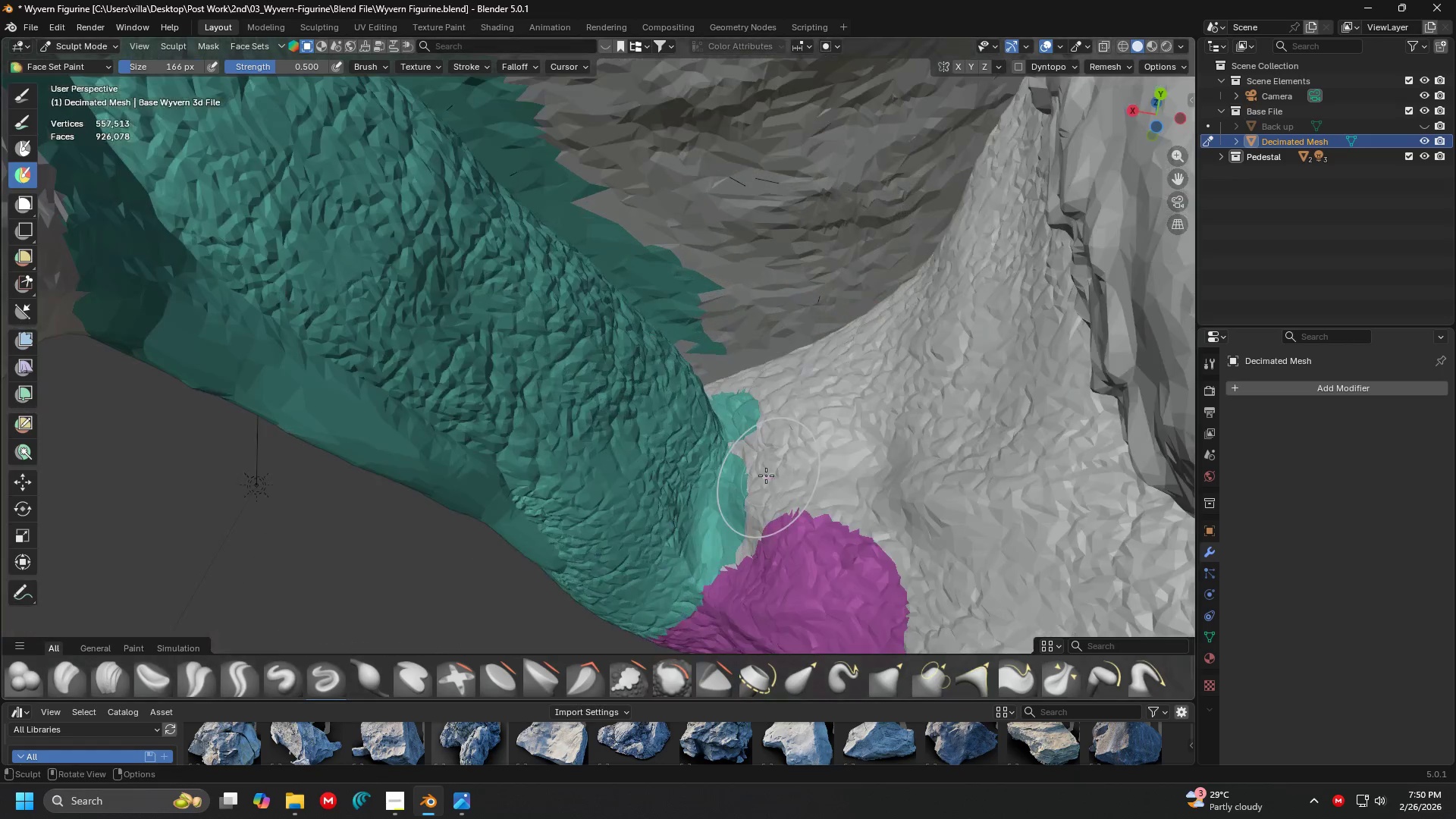 
hold_key(key=ControlLeft, duration=1.5)
 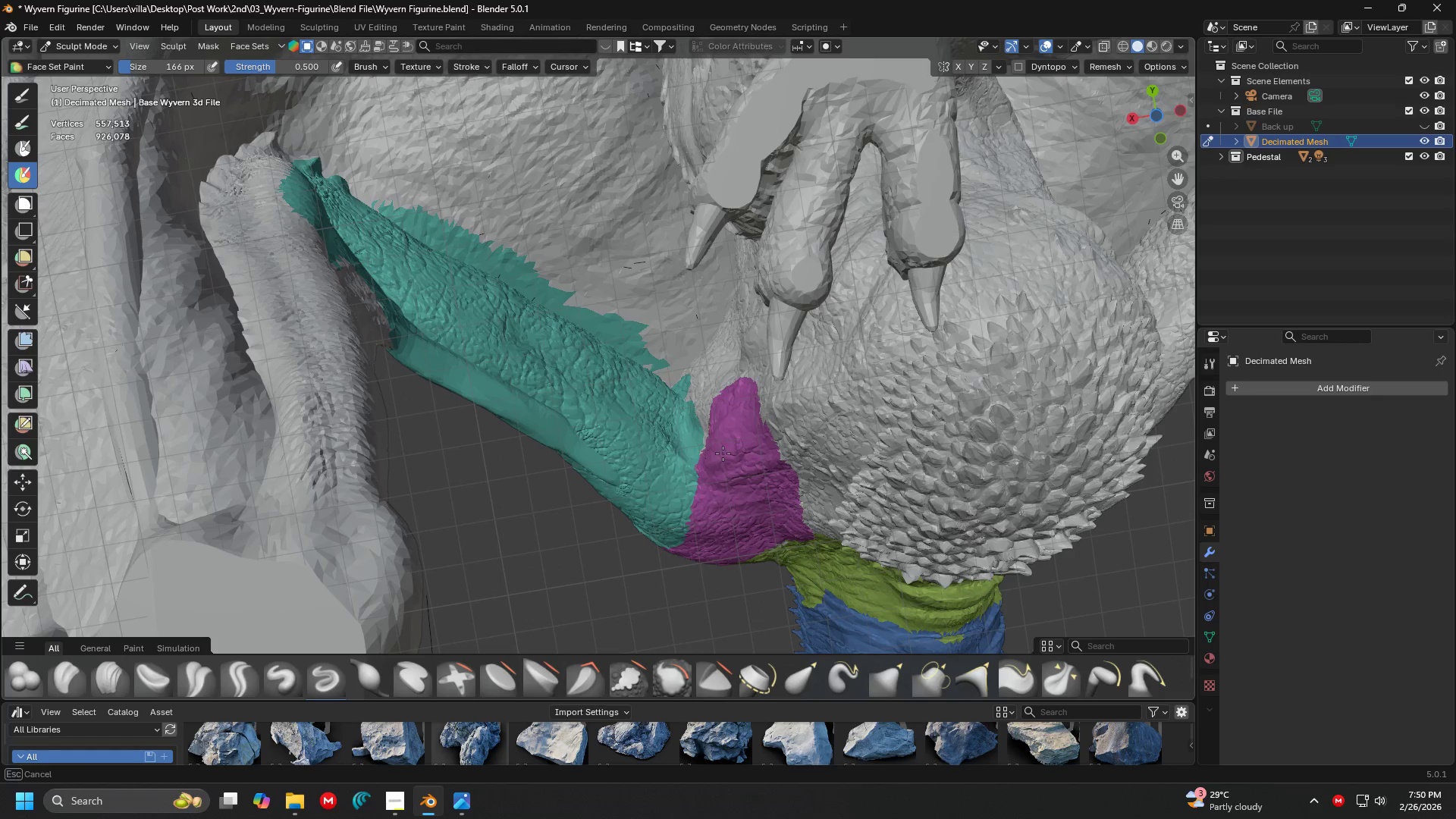 
hold_key(key=ControlLeft, duration=0.83)
 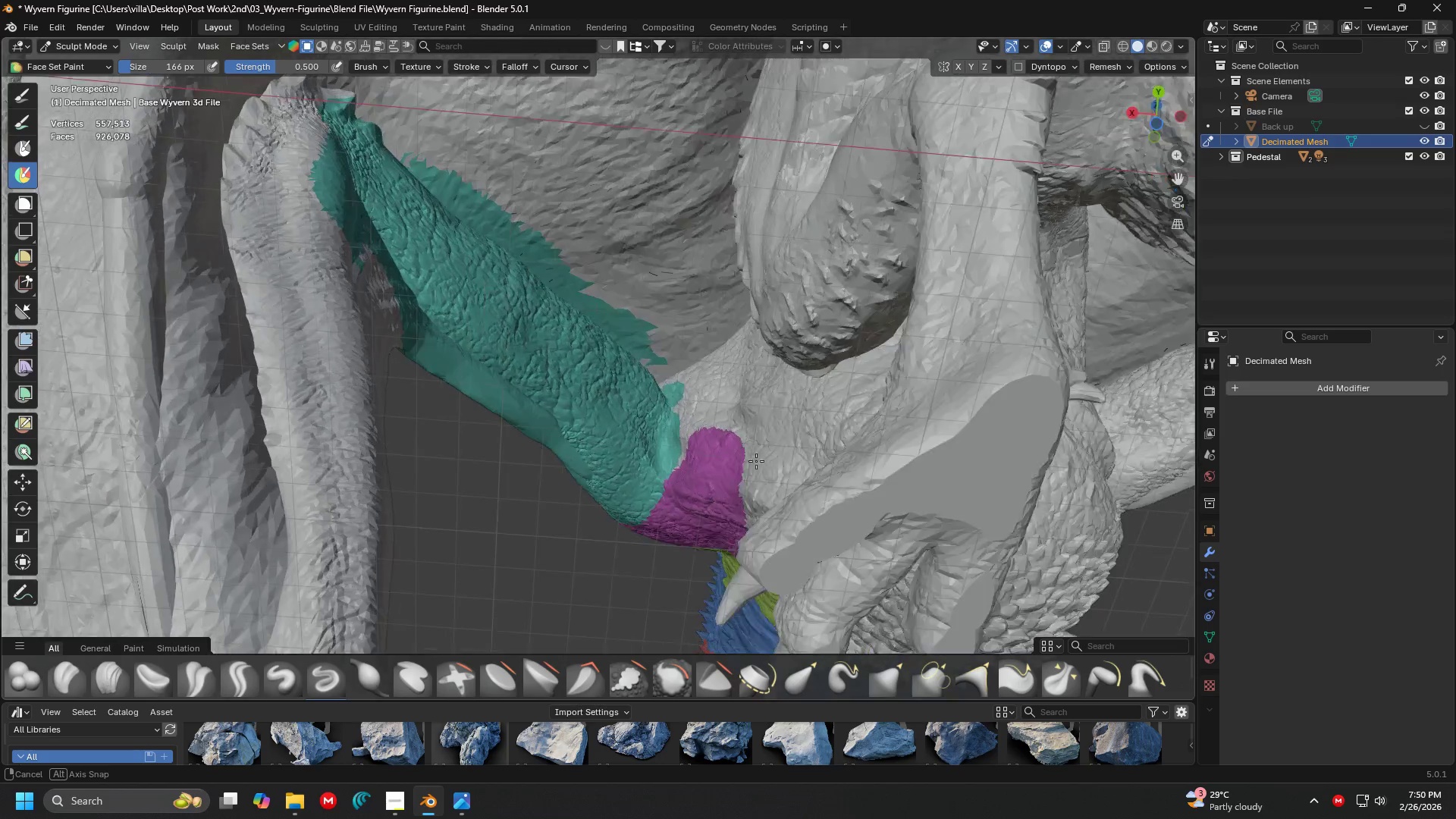 
hold_key(key=ControlLeft, duration=1.53)
 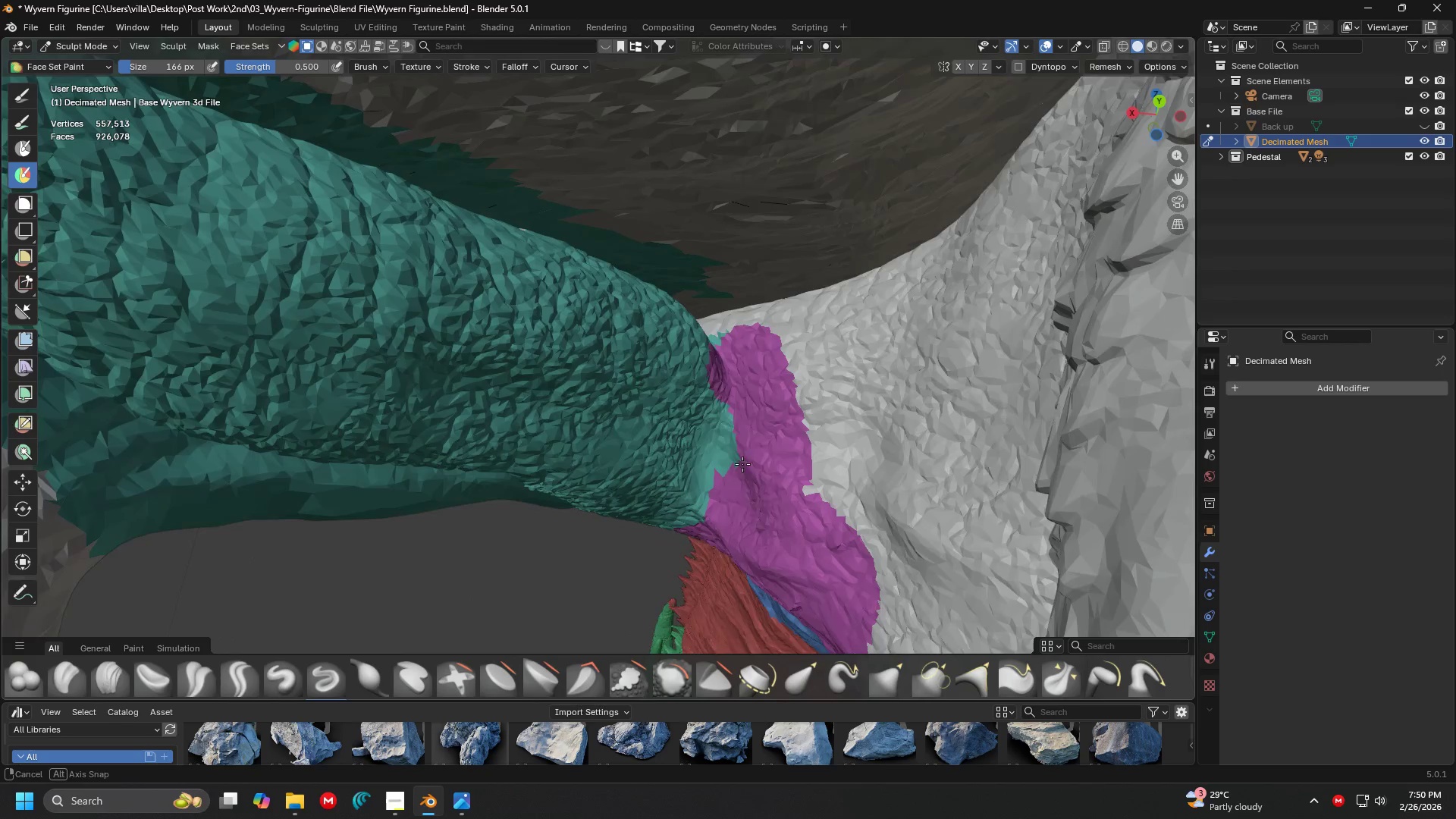 
scroll: coordinate [766, 475], scroll_direction: up, amount: 5.0
 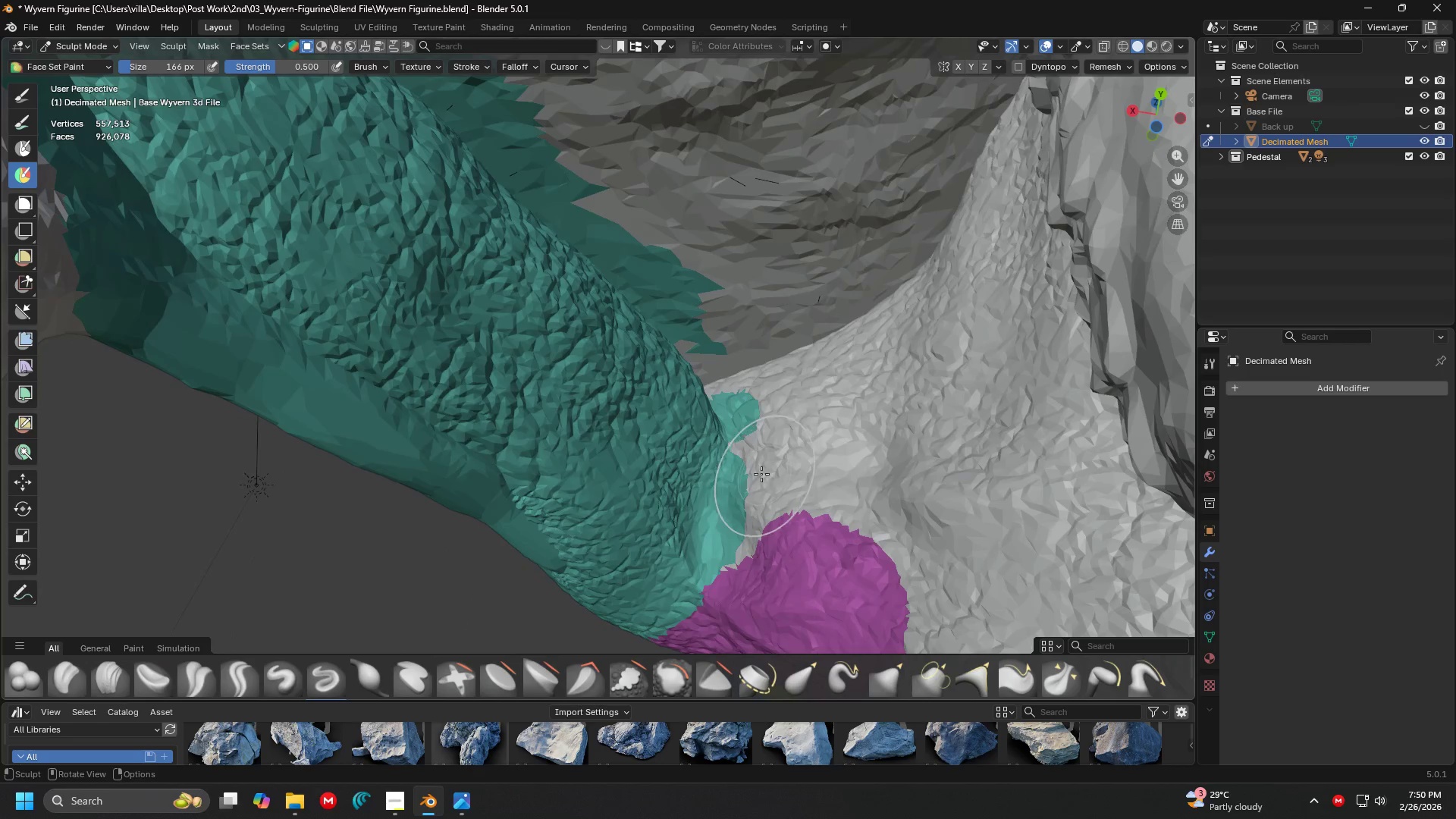 
left_click_drag(start_coordinate=[741, 577], to_coordinate=[743, 414])
 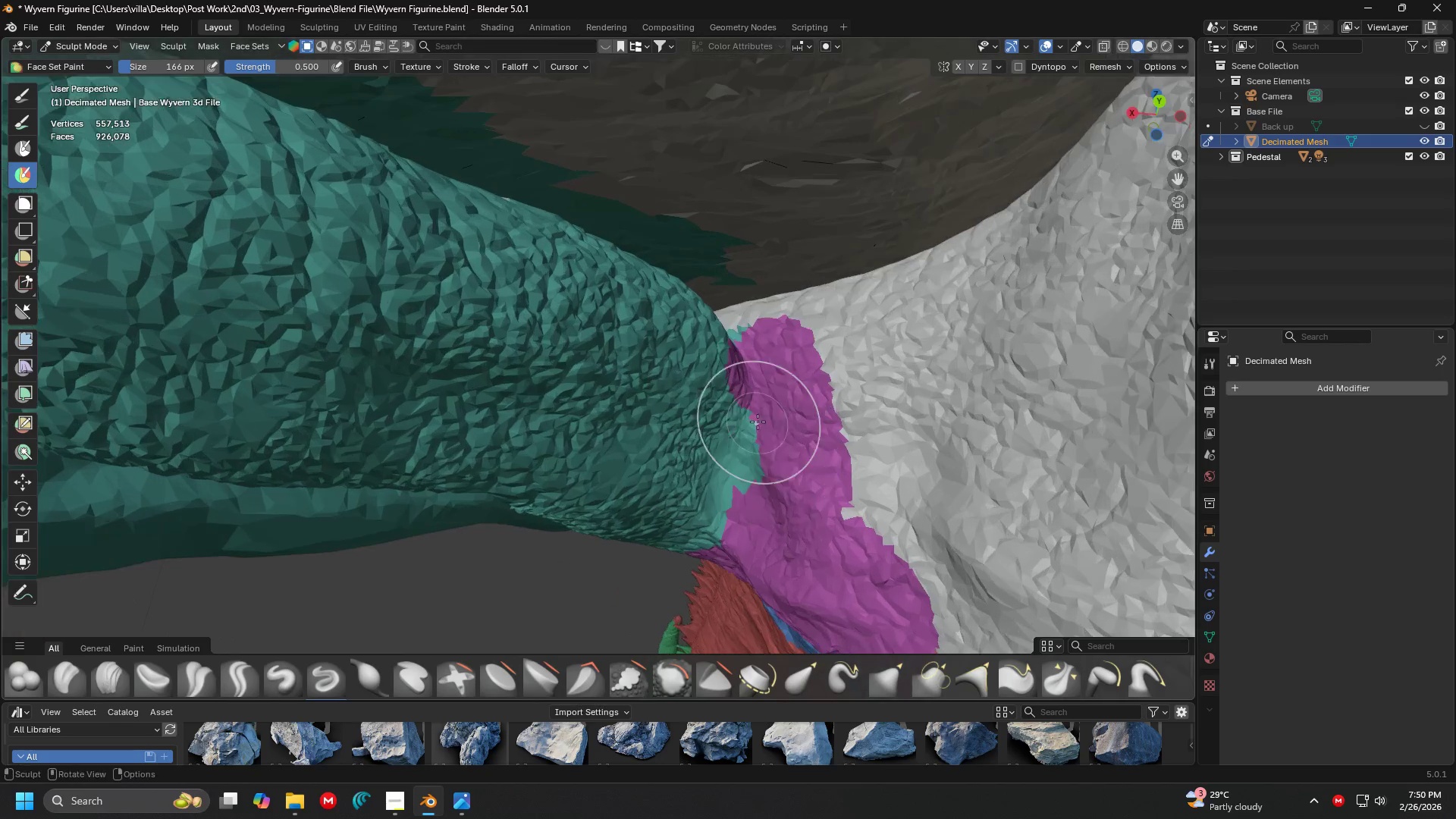 
key(Control+ControlLeft)
 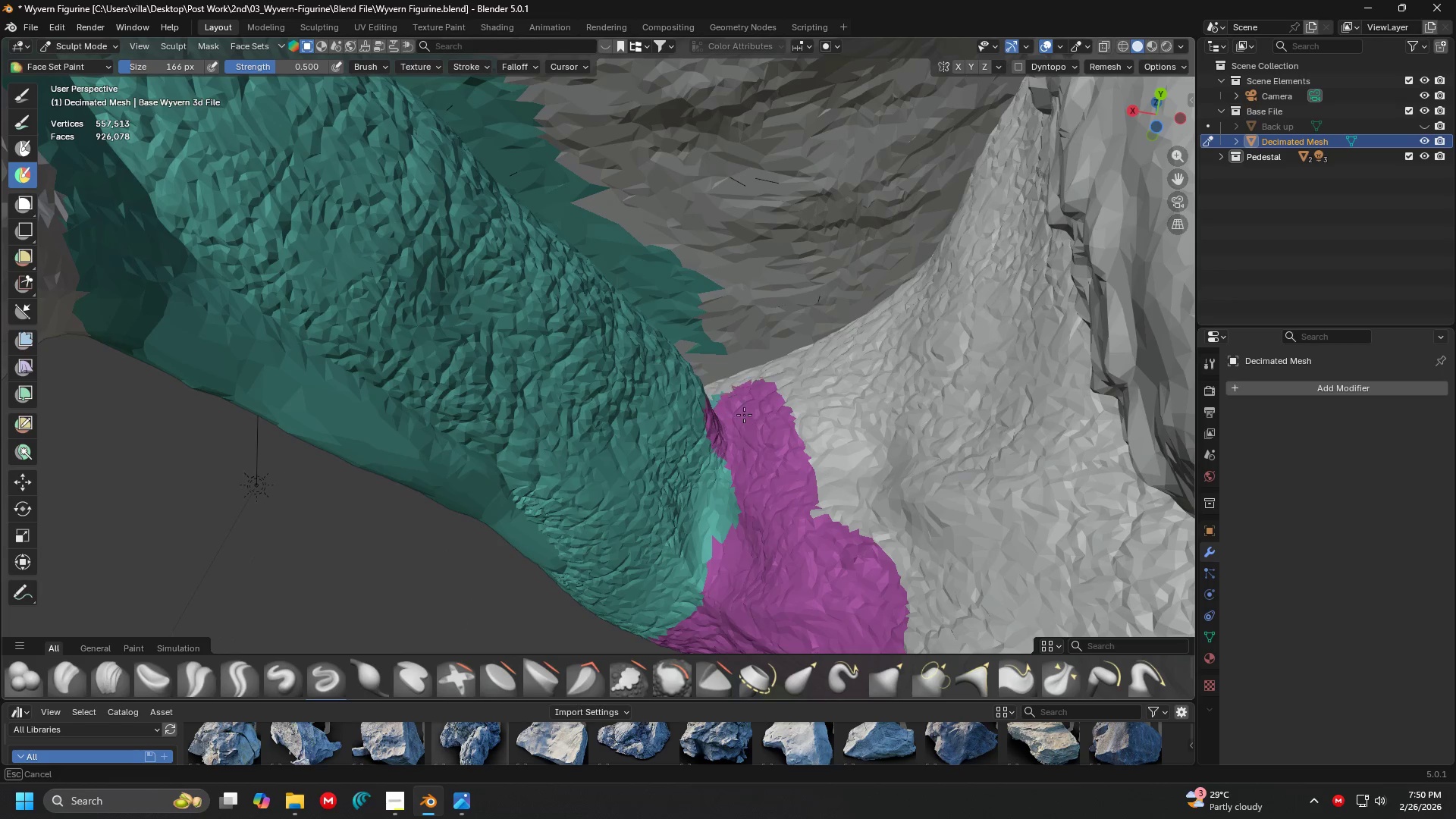 
key(Control+ControlLeft)
 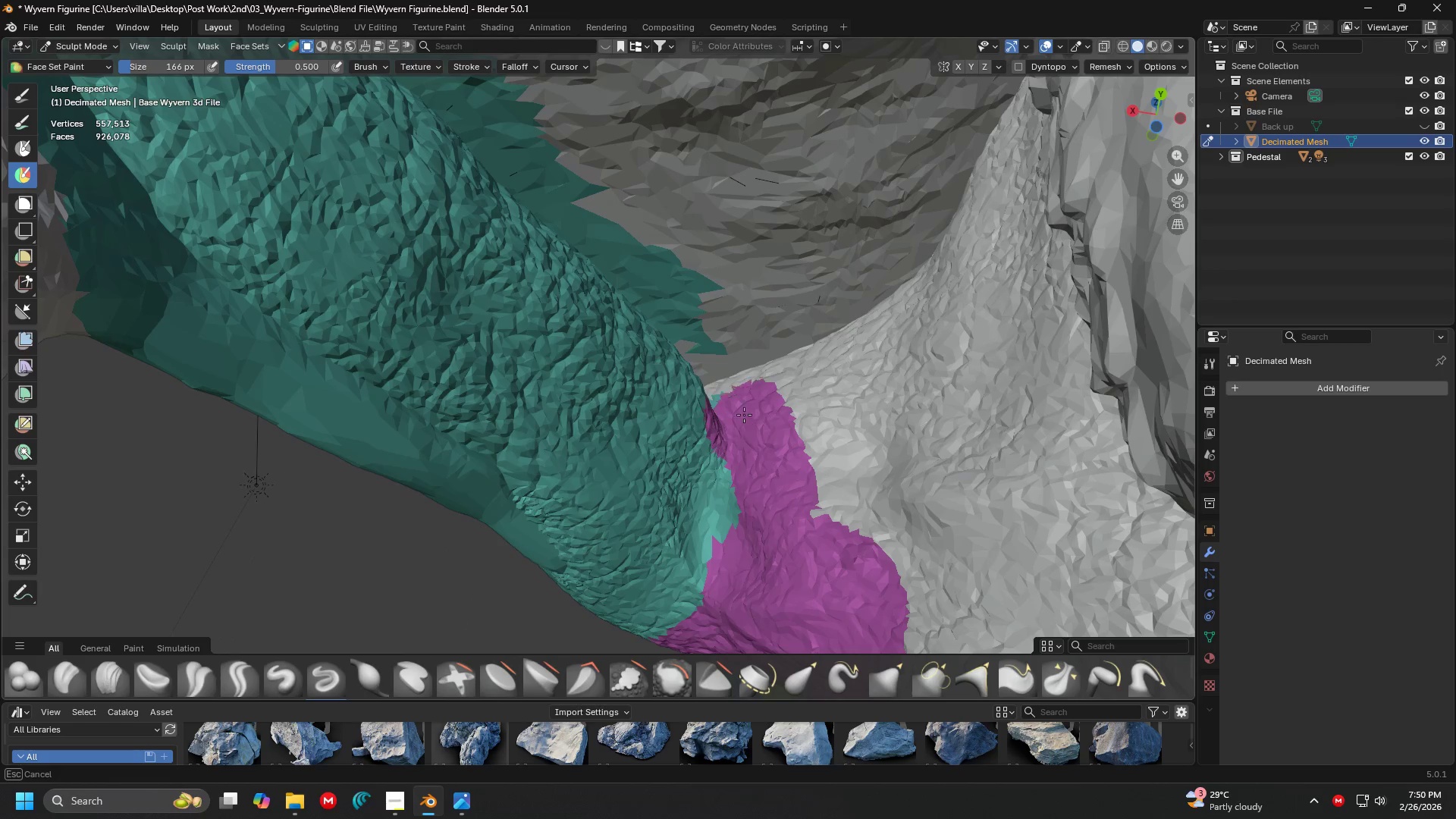 
key(Control+ControlLeft)
 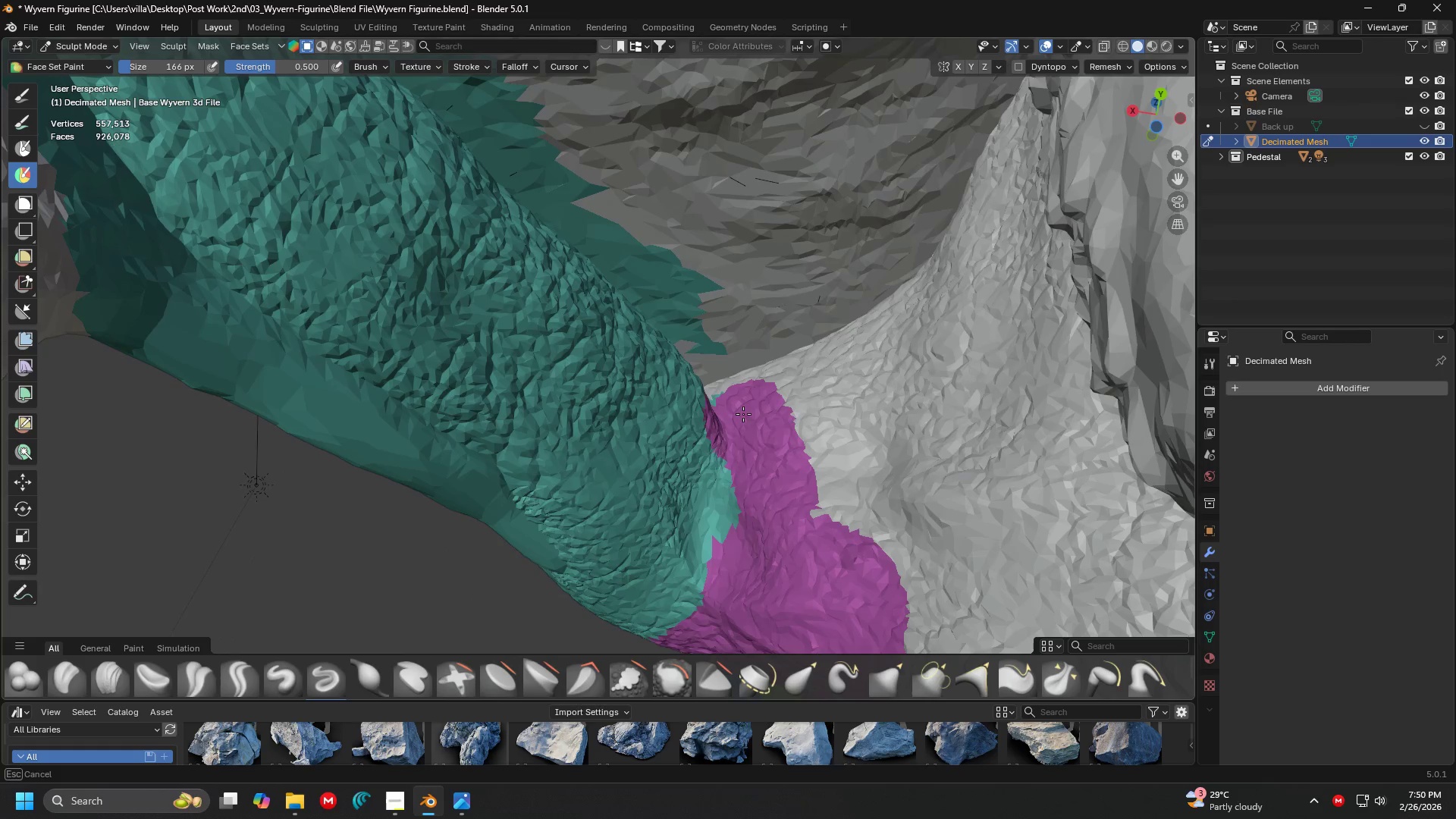 
key(Control+ControlLeft)
 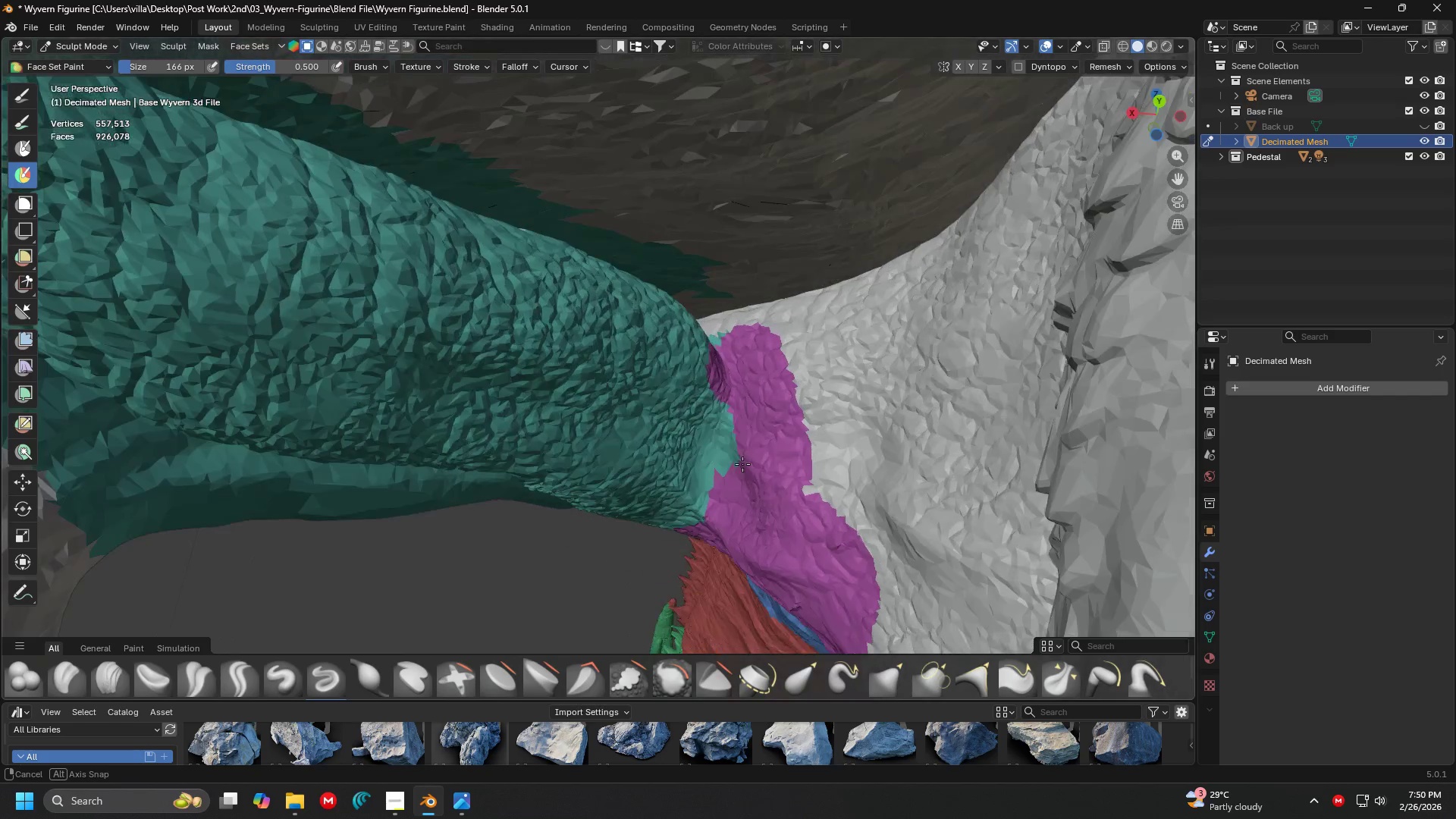 
hold_key(key=ControlLeft, duration=1.52)
left_click_drag(start_coordinate=[769, 339], to_coordinate=[891, 570])
 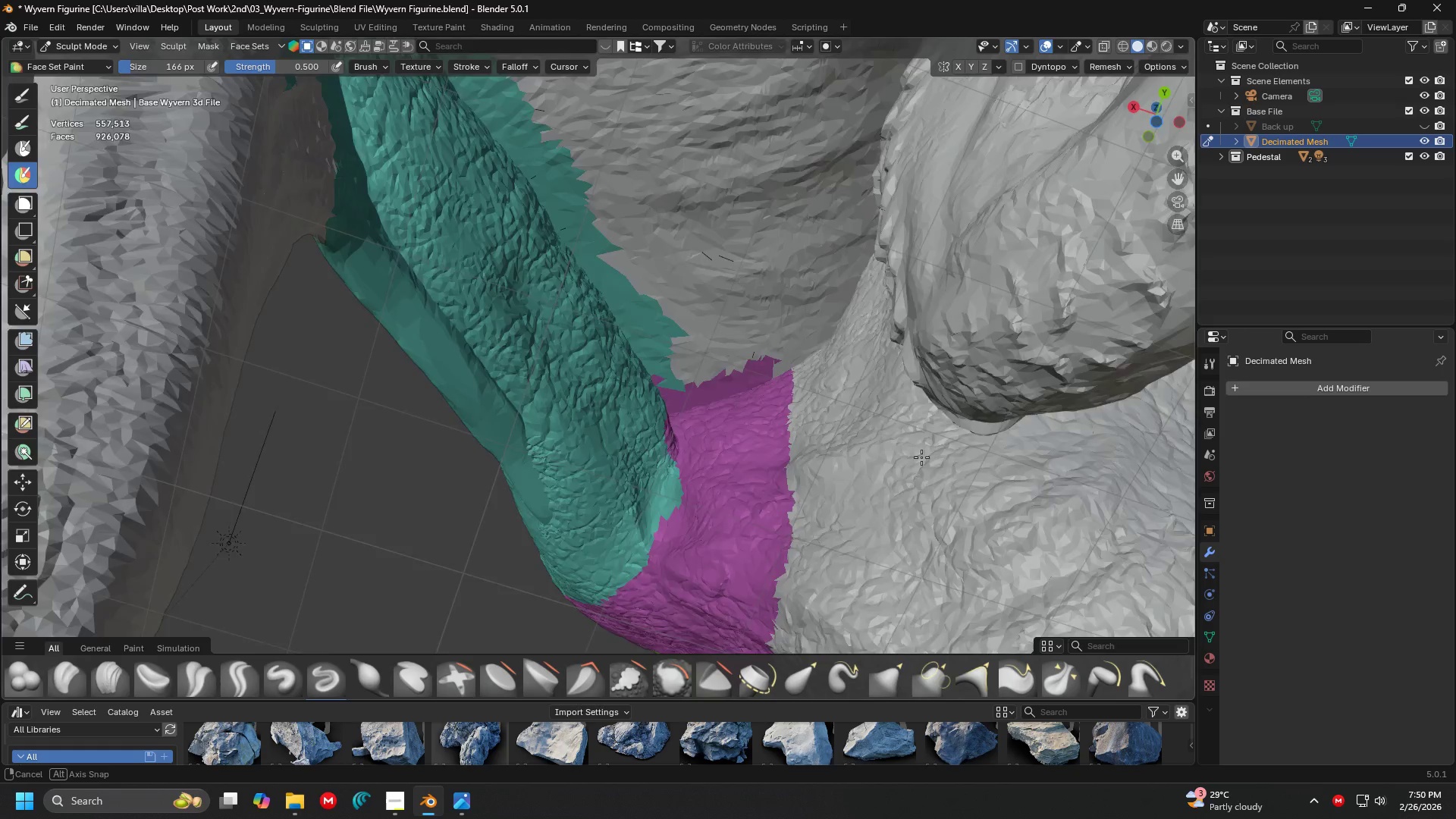 
scroll: coordinate [753, 436], scroll_direction: up, amount: 2.0
 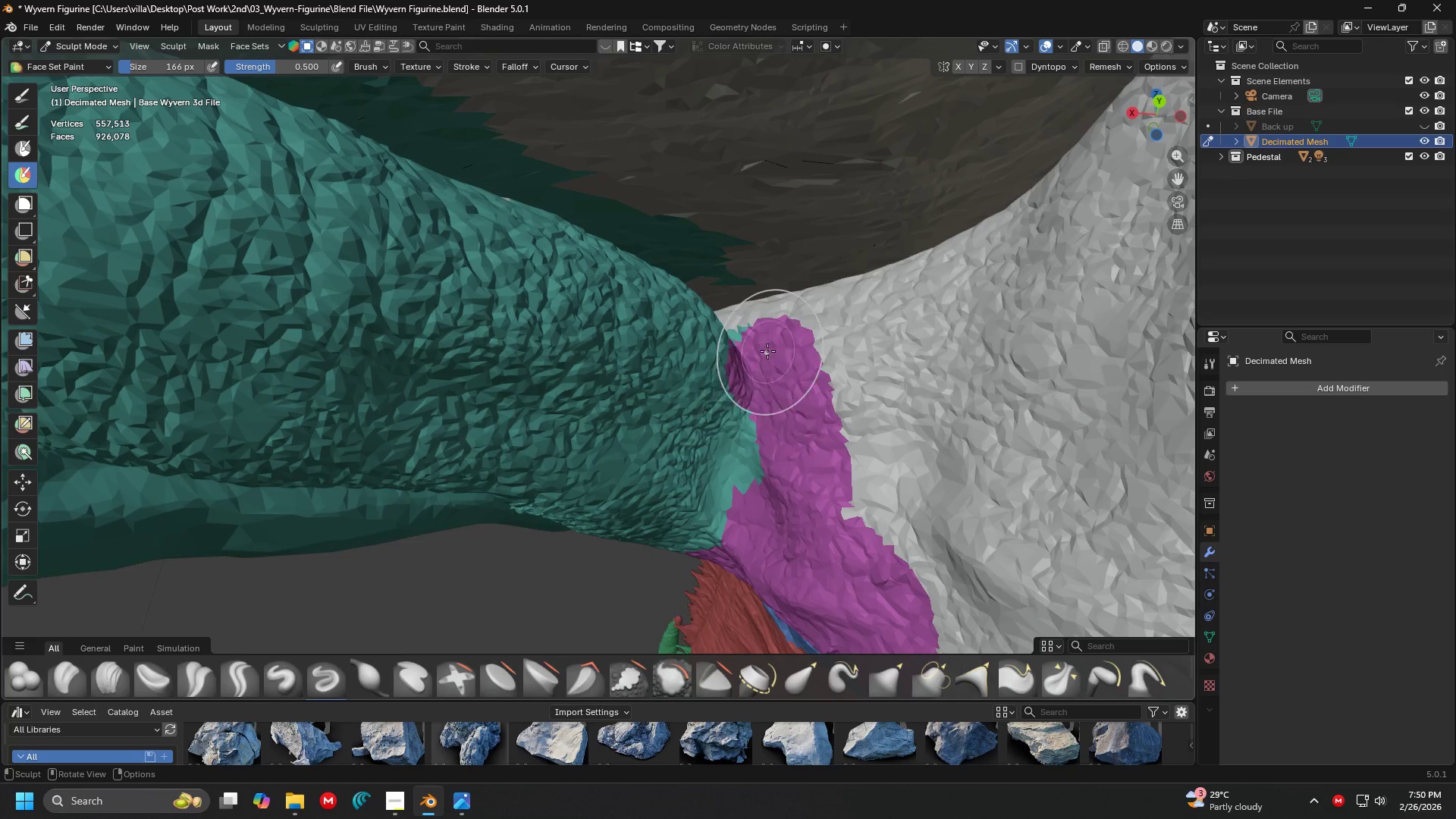 
hold_key(key=ControlLeft, duration=1.51)
 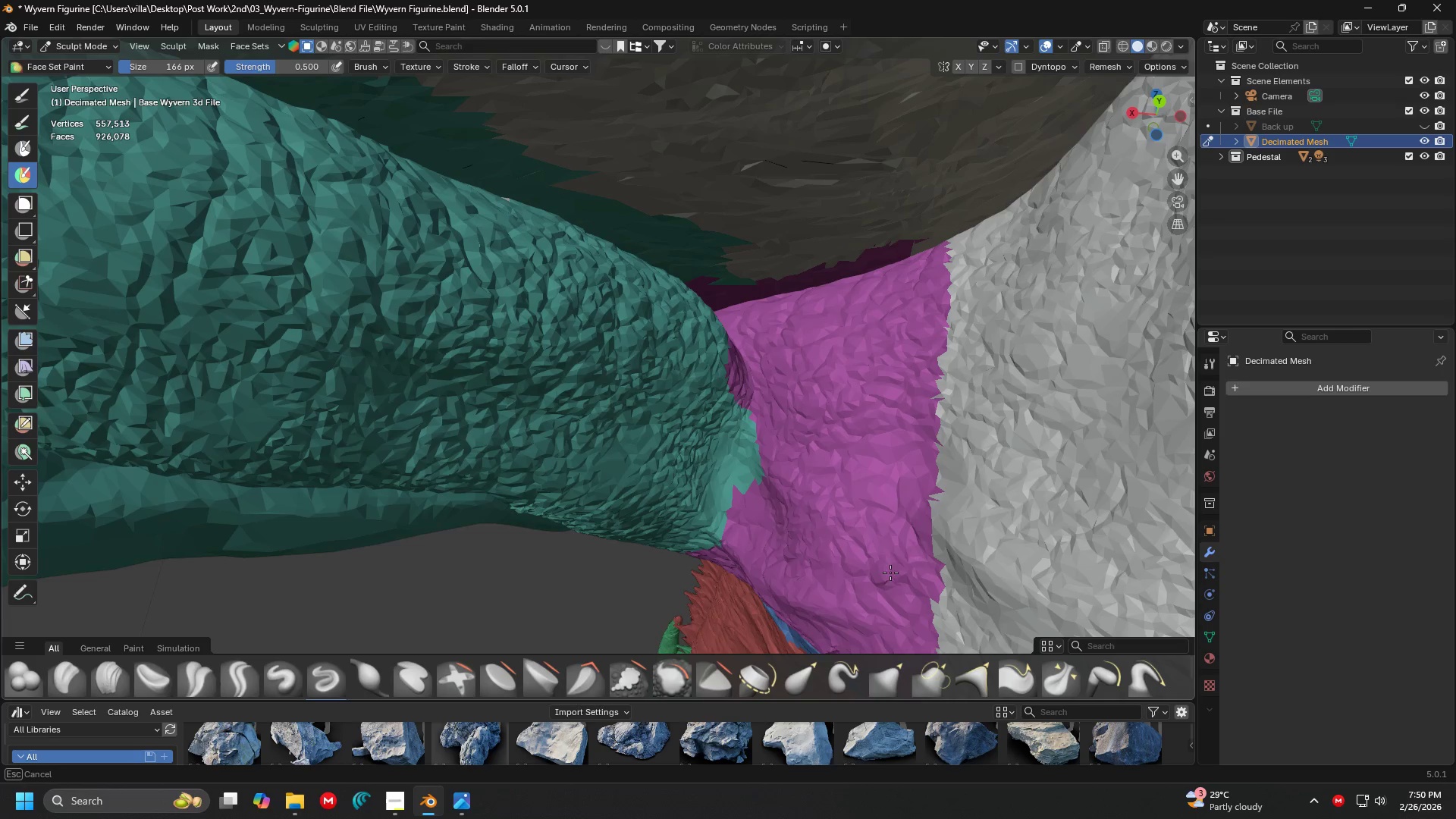 
hold_key(key=ControlLeft, duration=2.34)
scroll: coordinate [896, 548], scroll_direction: down, amount: 3.0
 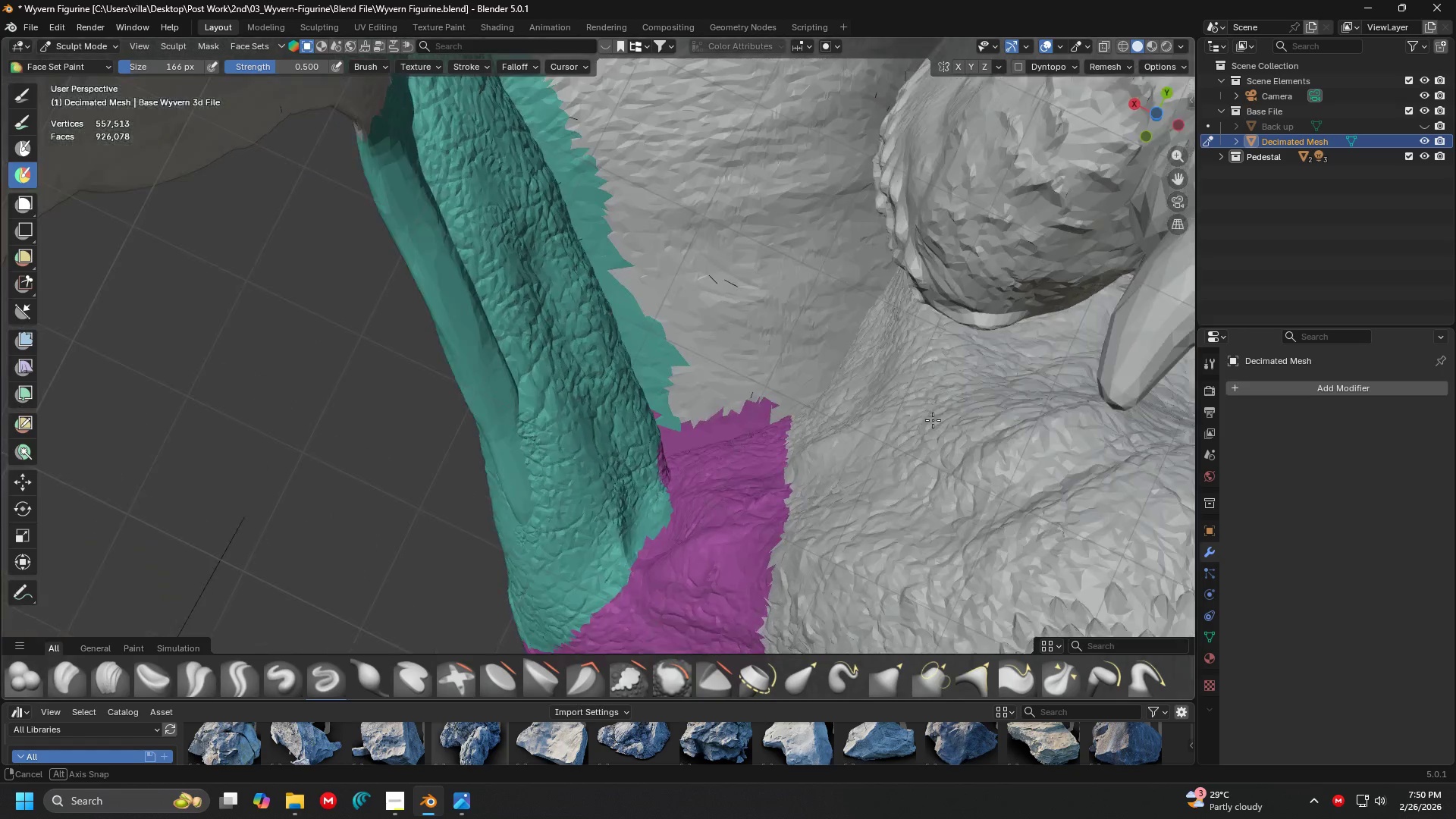 
key(Shift+ShiftLeft)
 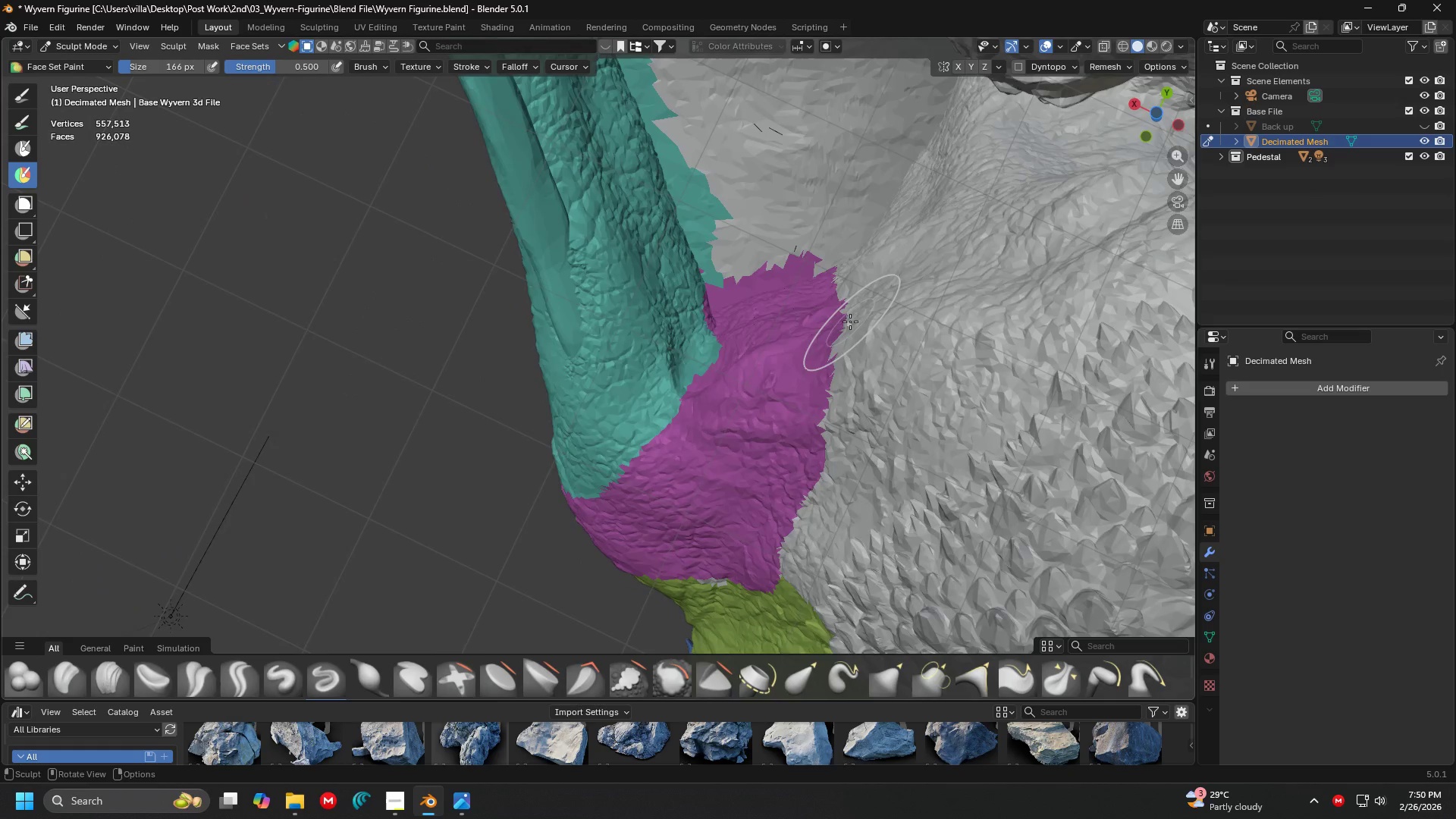 
scroll: coordinate [861, 324], scroll_direction: down, amount: 1.0
 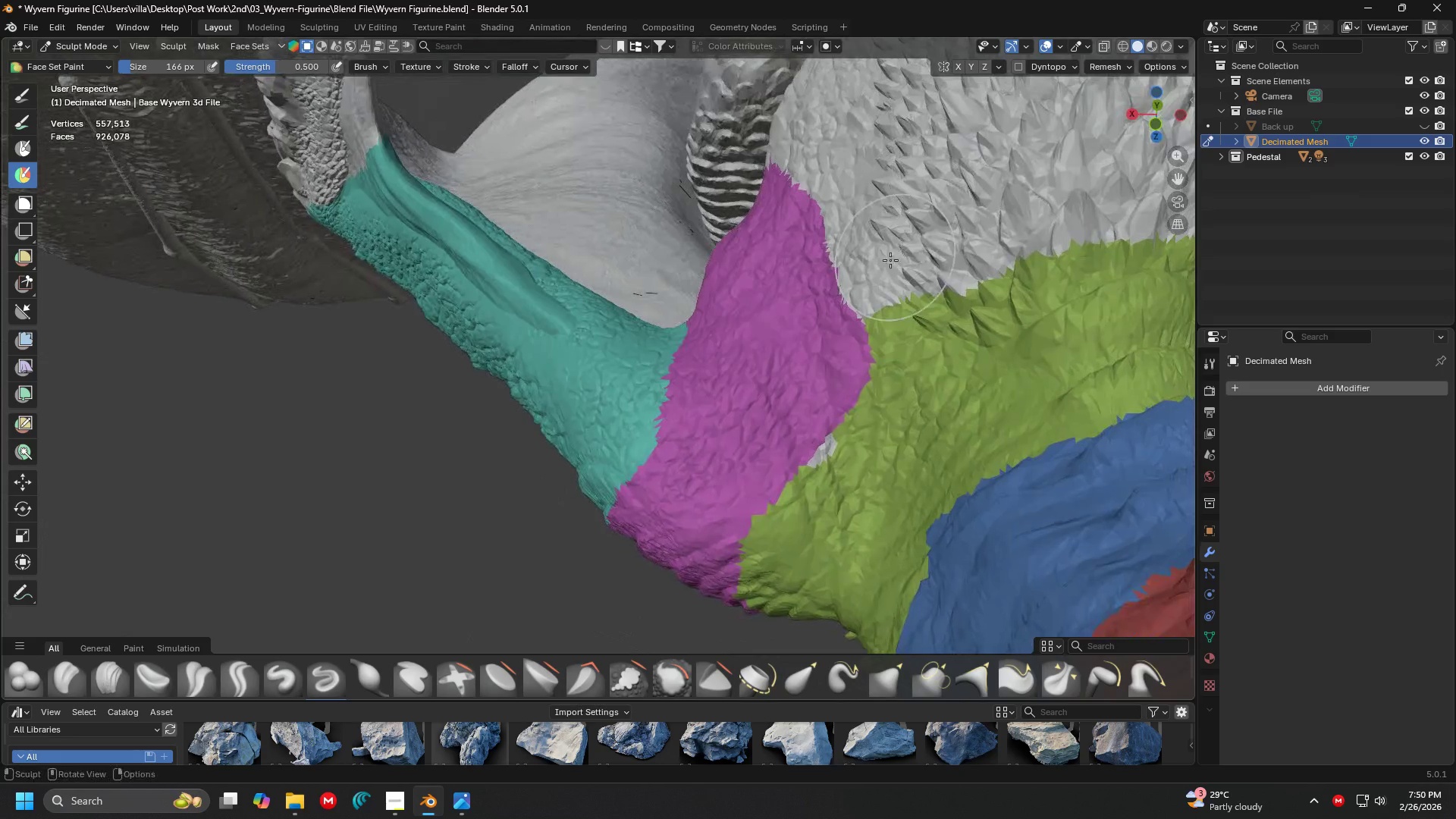 
hold_key(key=ControlLeft, duration=1.42)
left_click_drag(start_coordinate=[852, 486], to_coordinate=[870, 456])
 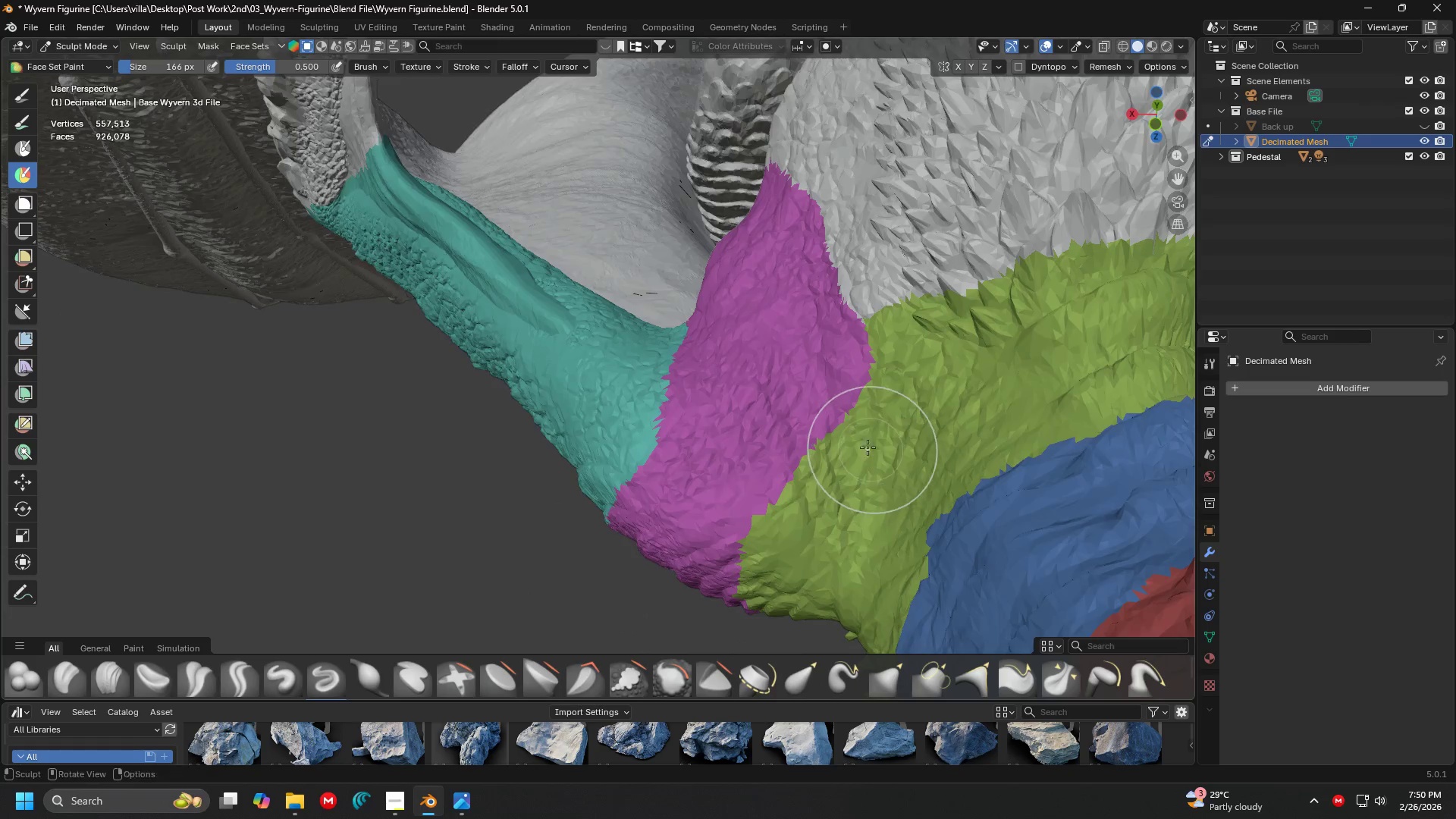 
scroll: coordinate [733, 411], scroll_direction: down, amount: 3.0
 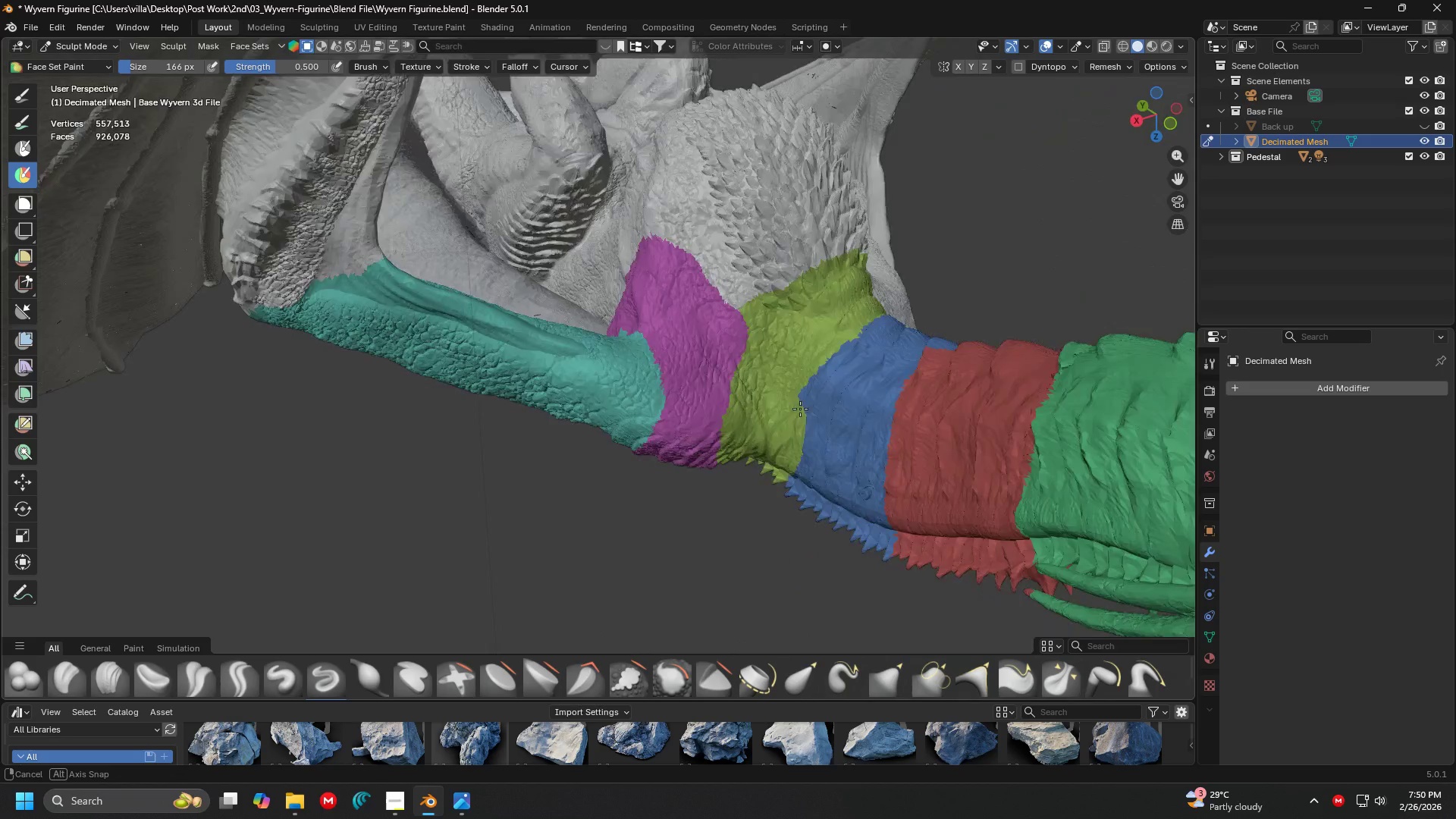 
key(Shift+ShiftLeft)
 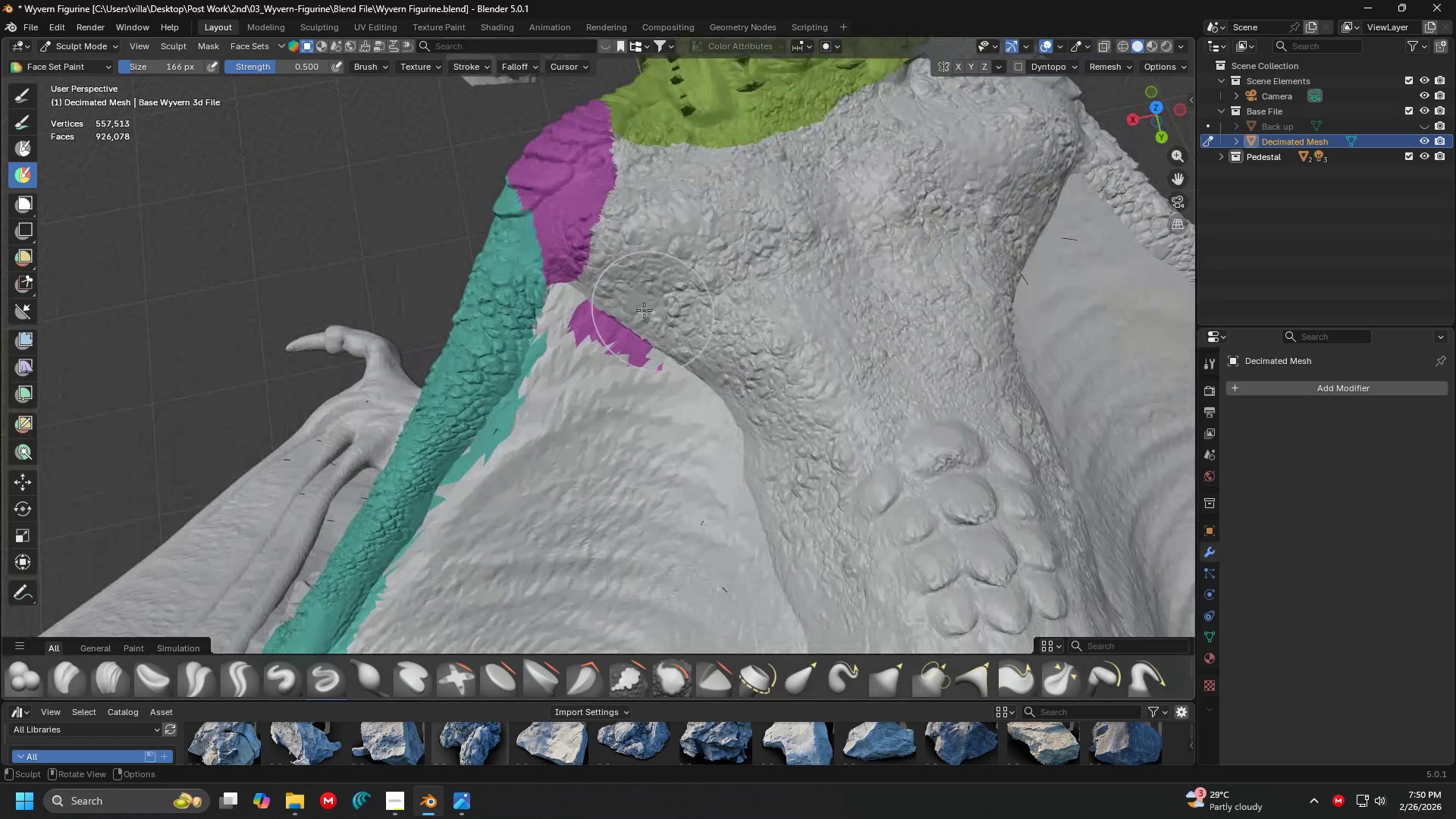 
scroll: coordinate [649, 265], scroll_direction: up, amount: 2.0
 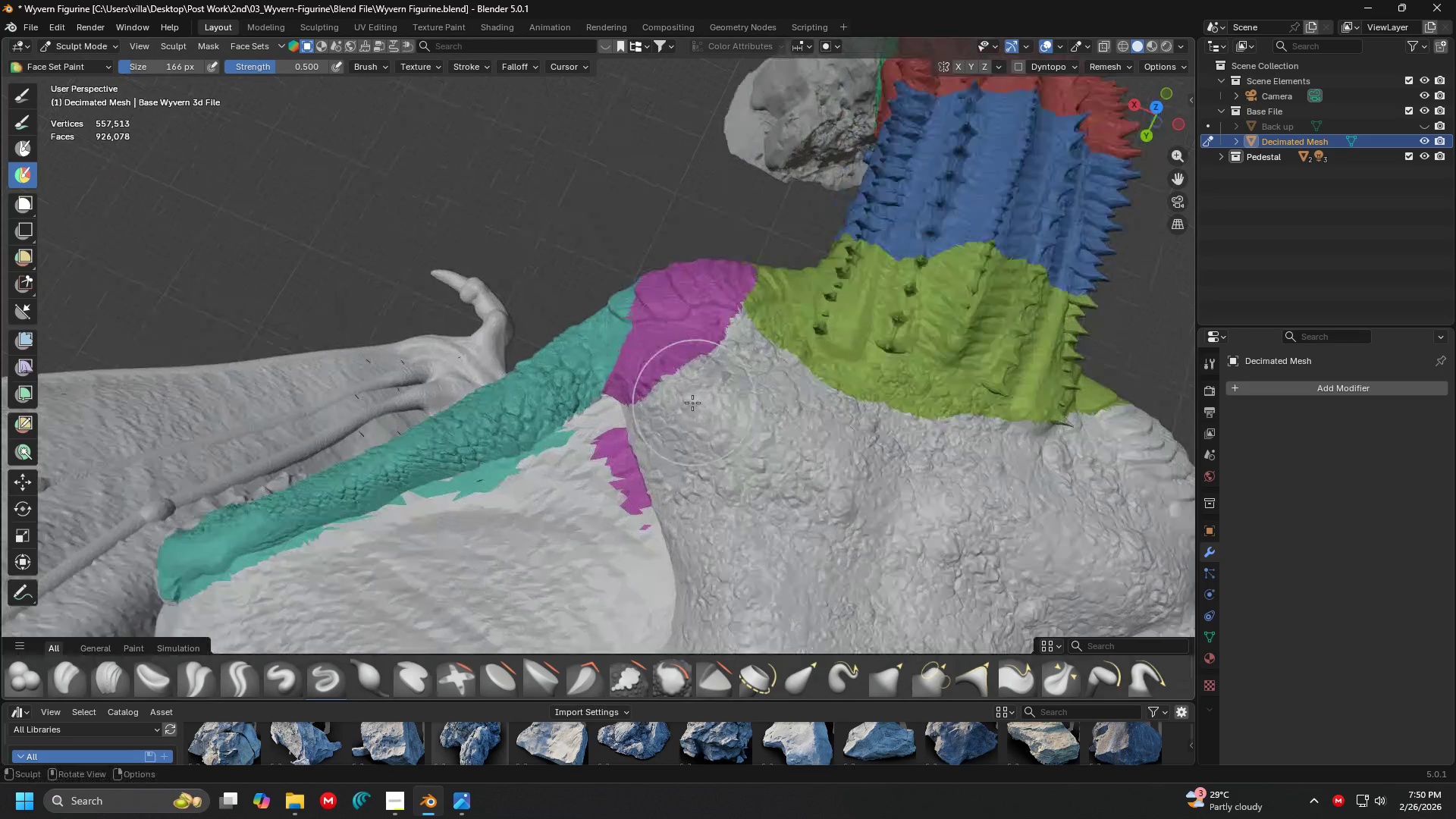 
hold_key(key=ControlLeft, duration=0.98)
left_click_drag(start_coordinate=[632, 391], to_coordinate=[638, 373])
 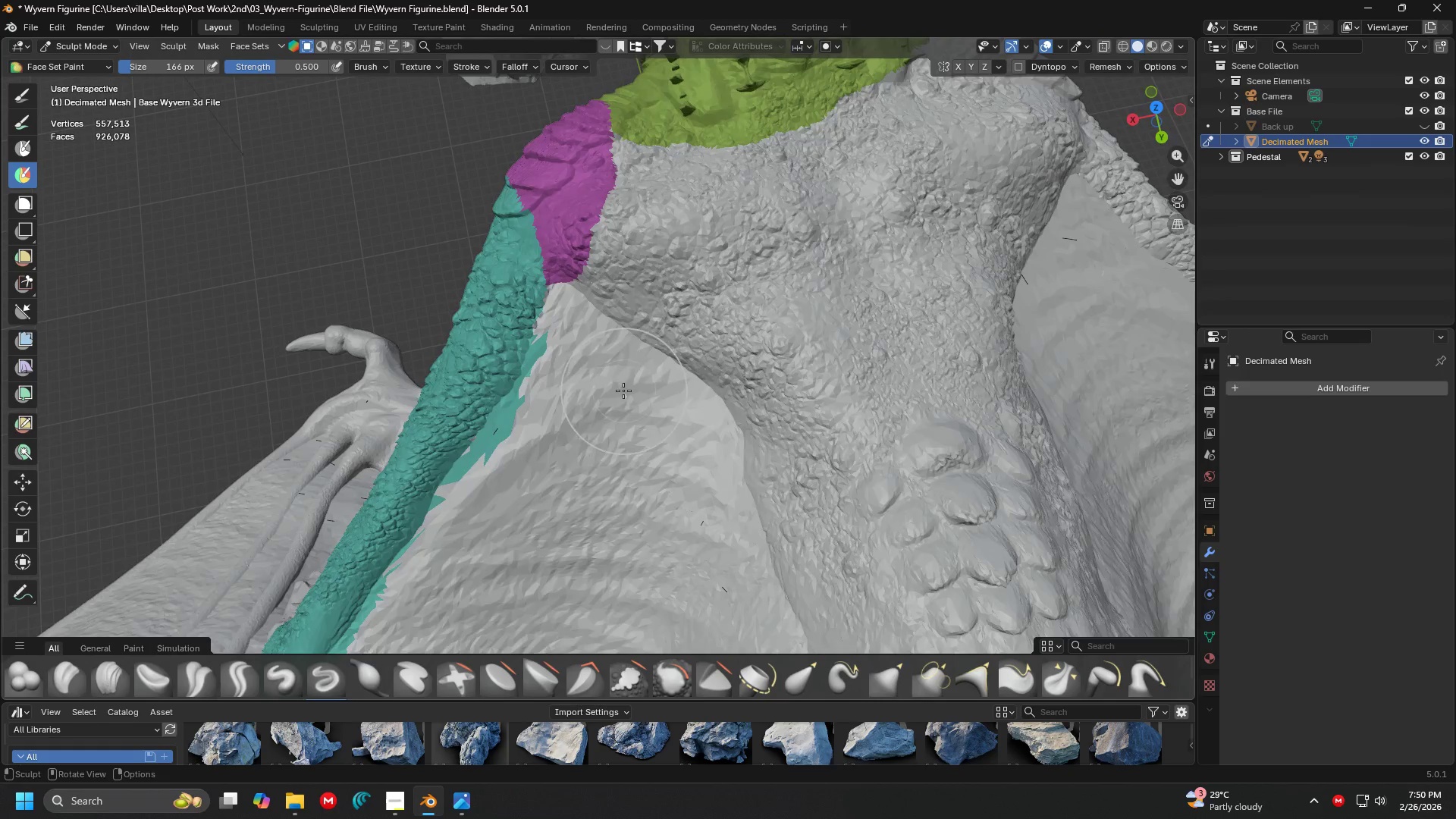 
key(Shift+ShiftLeft)
 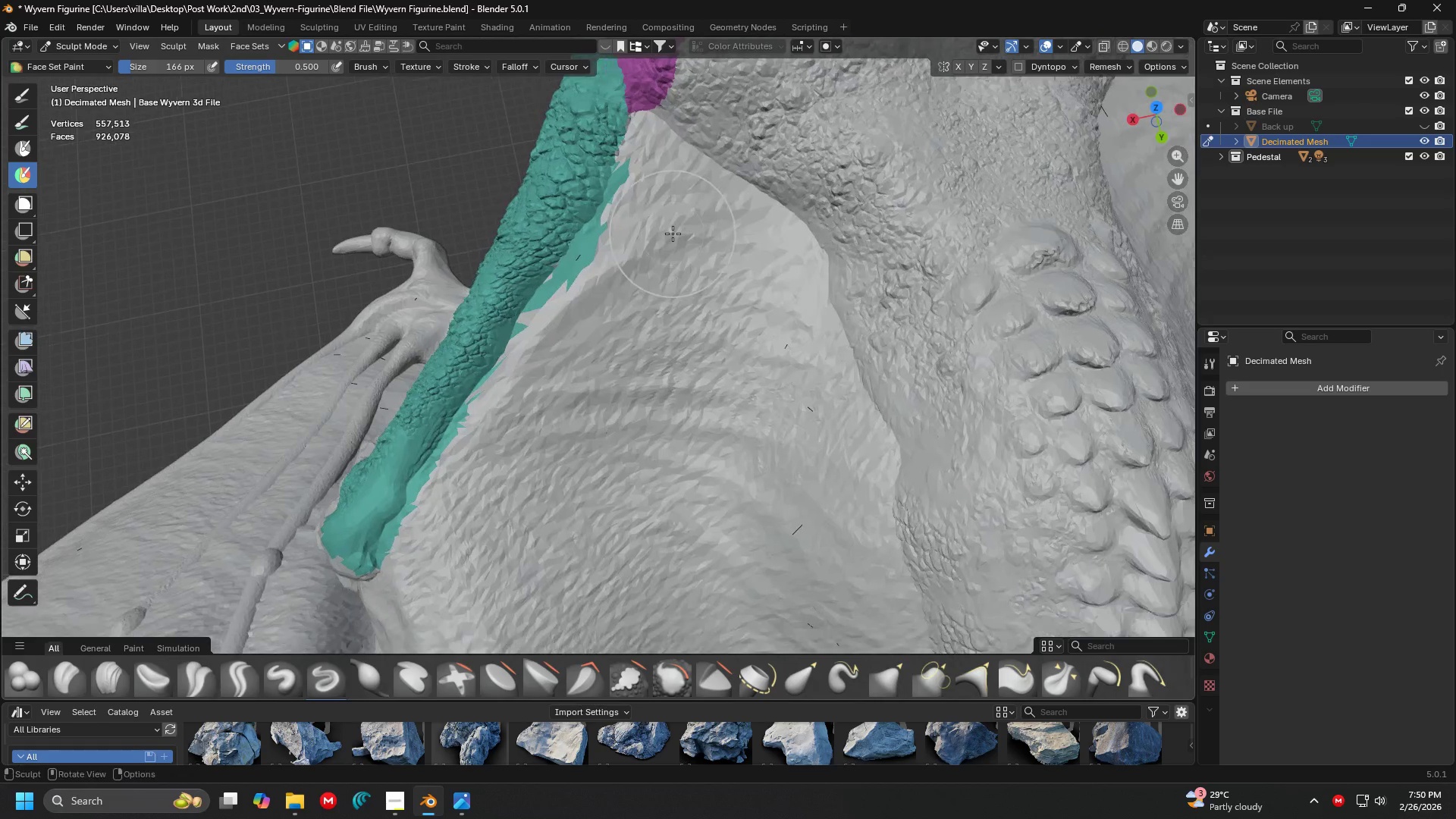 
hold_key(key=ControlLeft, duration=1.5)
left_click_drag(start_coordinate=[652, 216], to_coordinate=[619, 212])
 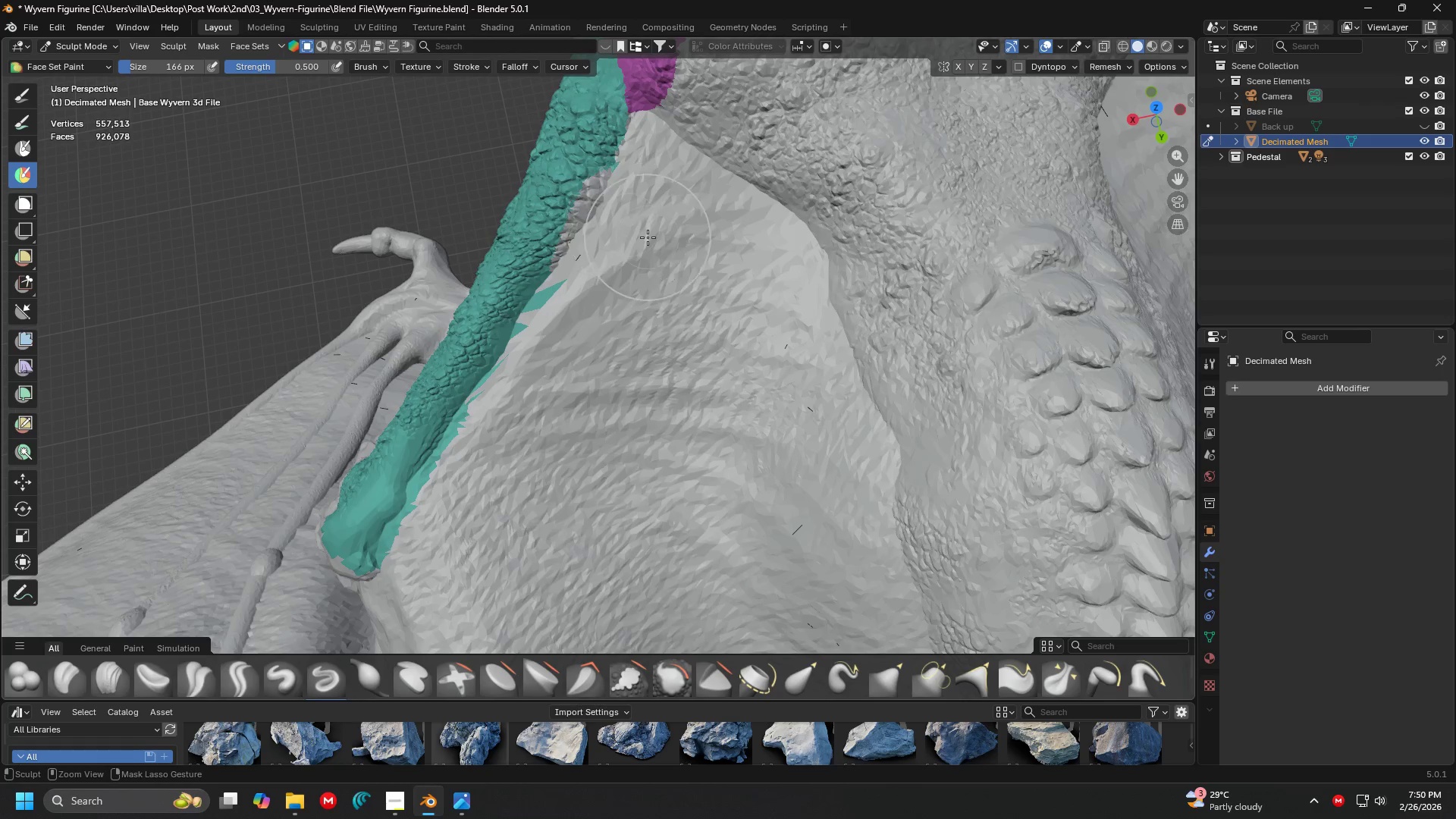 
key(Control+Z)
 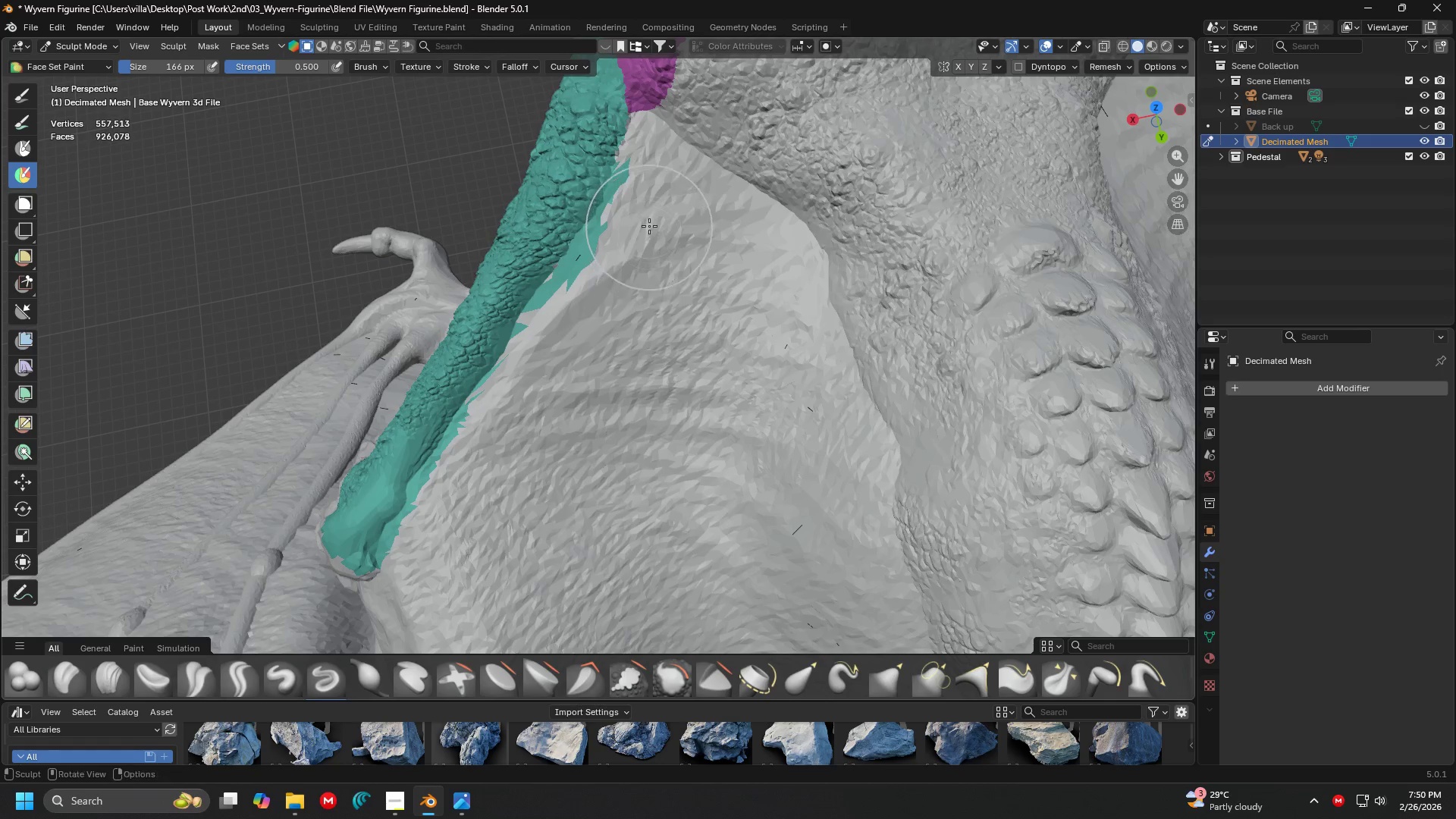 
hold_key(key=ControlLeft, duration=1.5)
left_click_drag(start_coordinate=[650, 196], to_coordinate=[483, 471])
 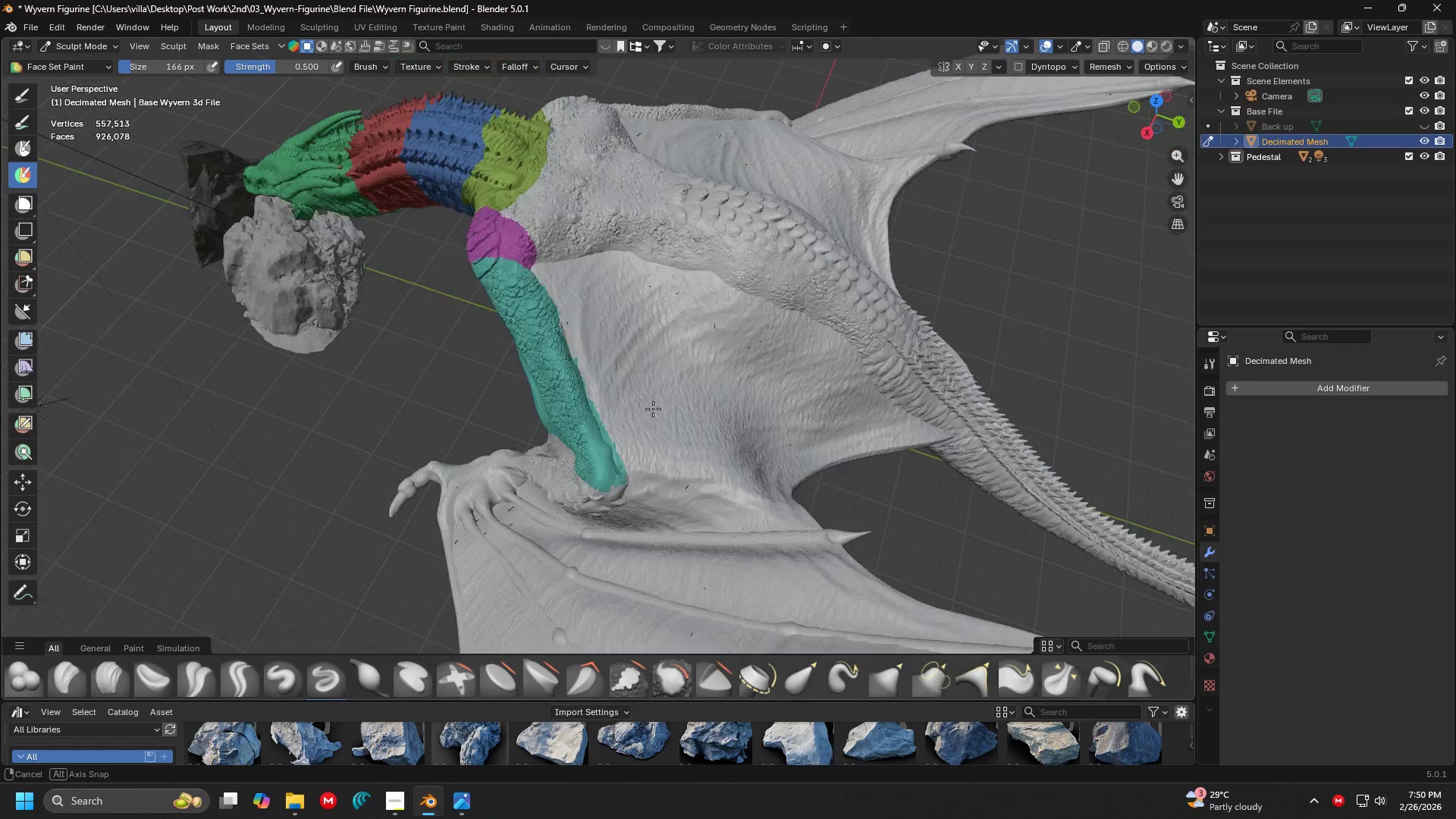 
hold_key(key=ControlLeft, duration=1.09)
 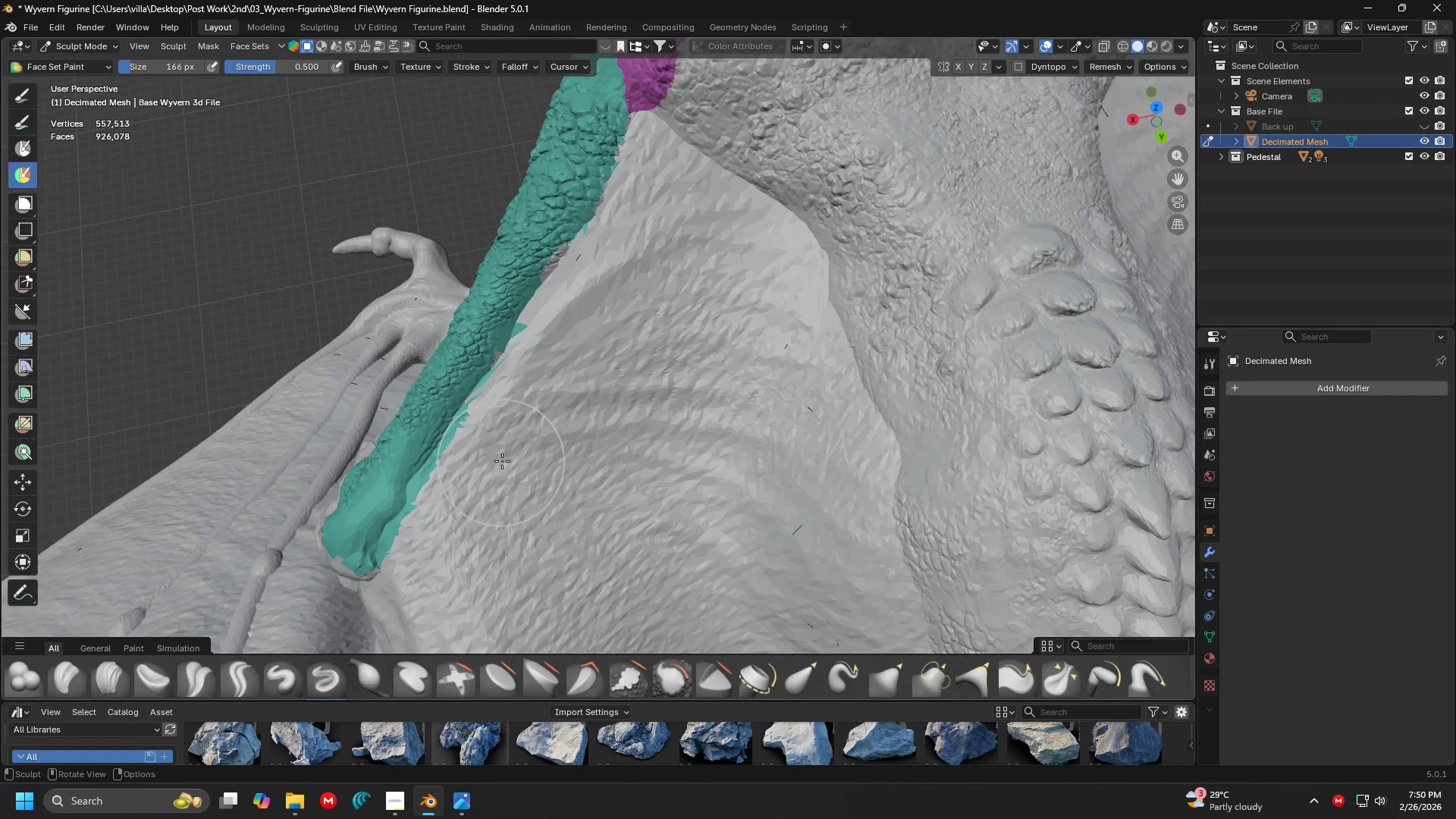 
scroll: coordinate [521, 453], scroll_direction: down, amount: 4.0
 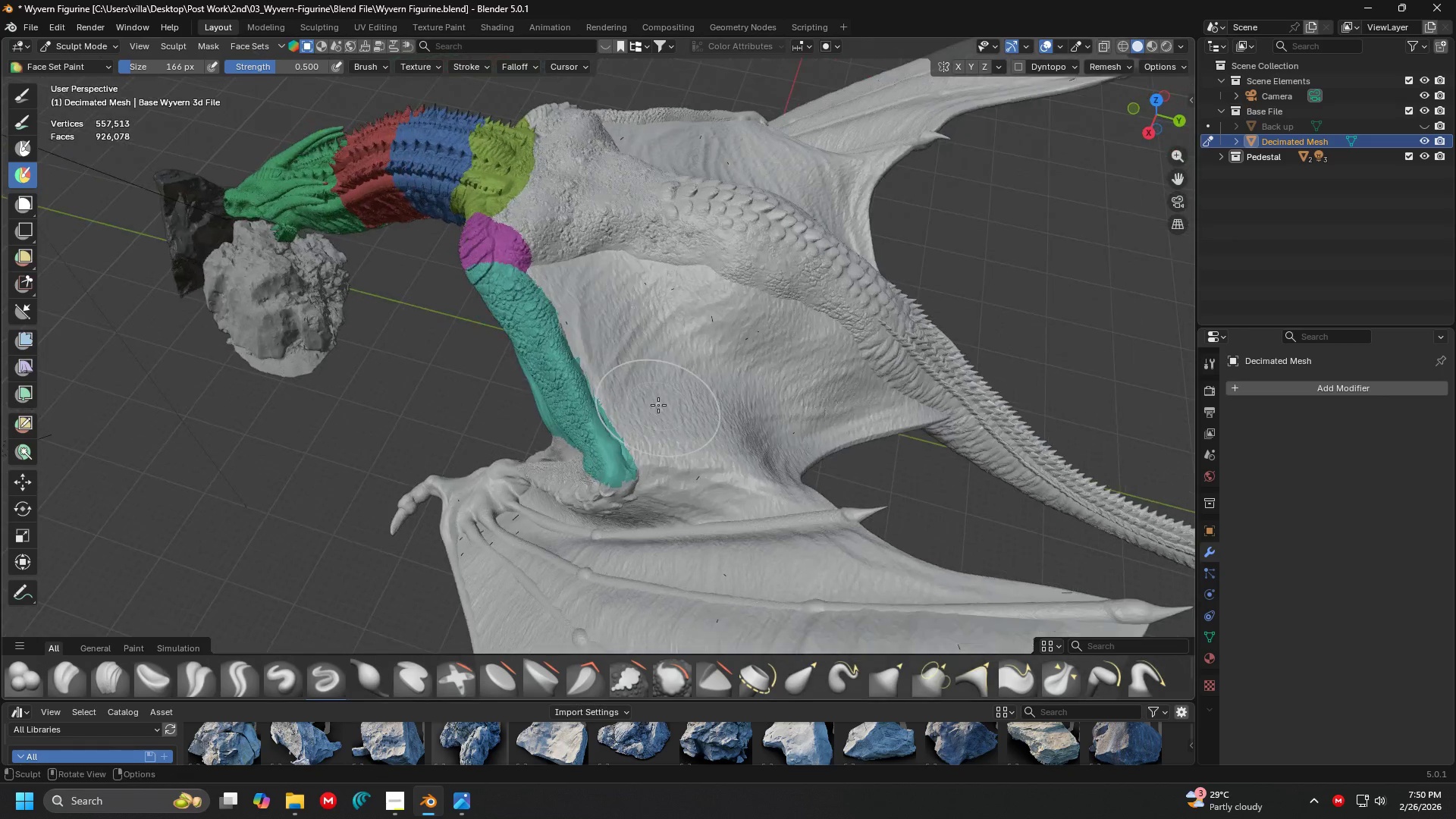 
key(Control+Z)
 